 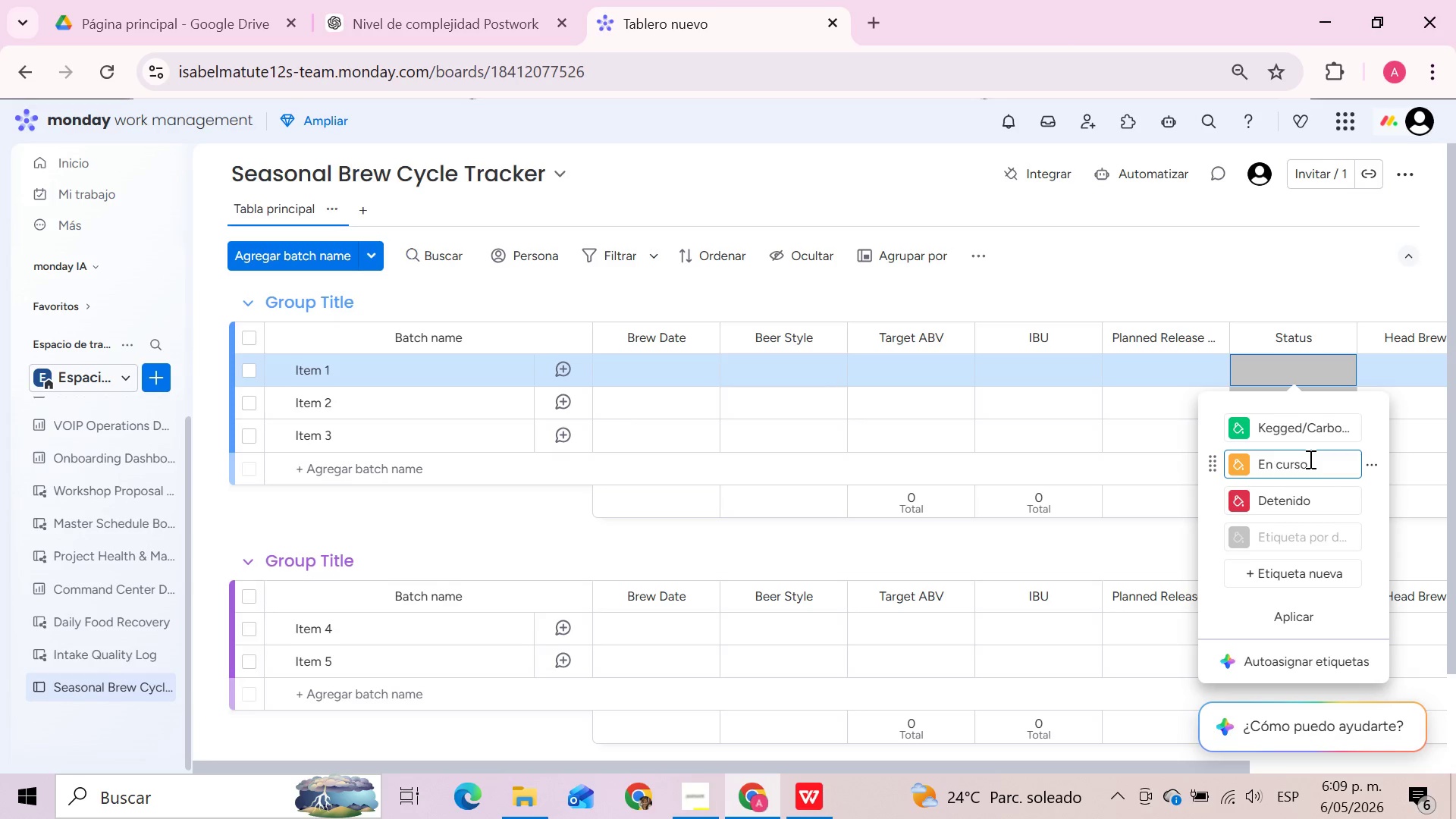 
hold_key(key=Backspace, duration=1.11)
 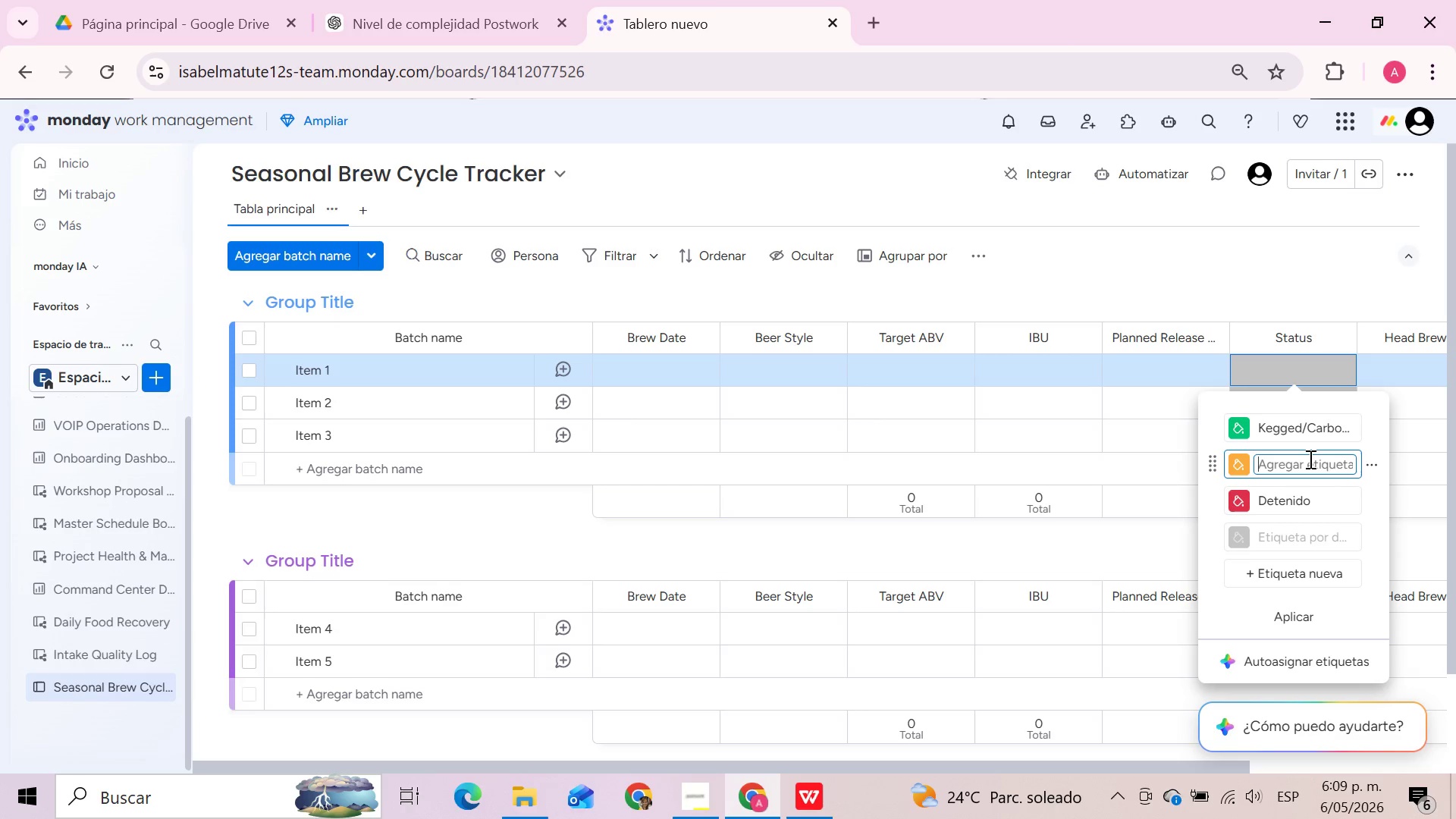 
type(Condo)
 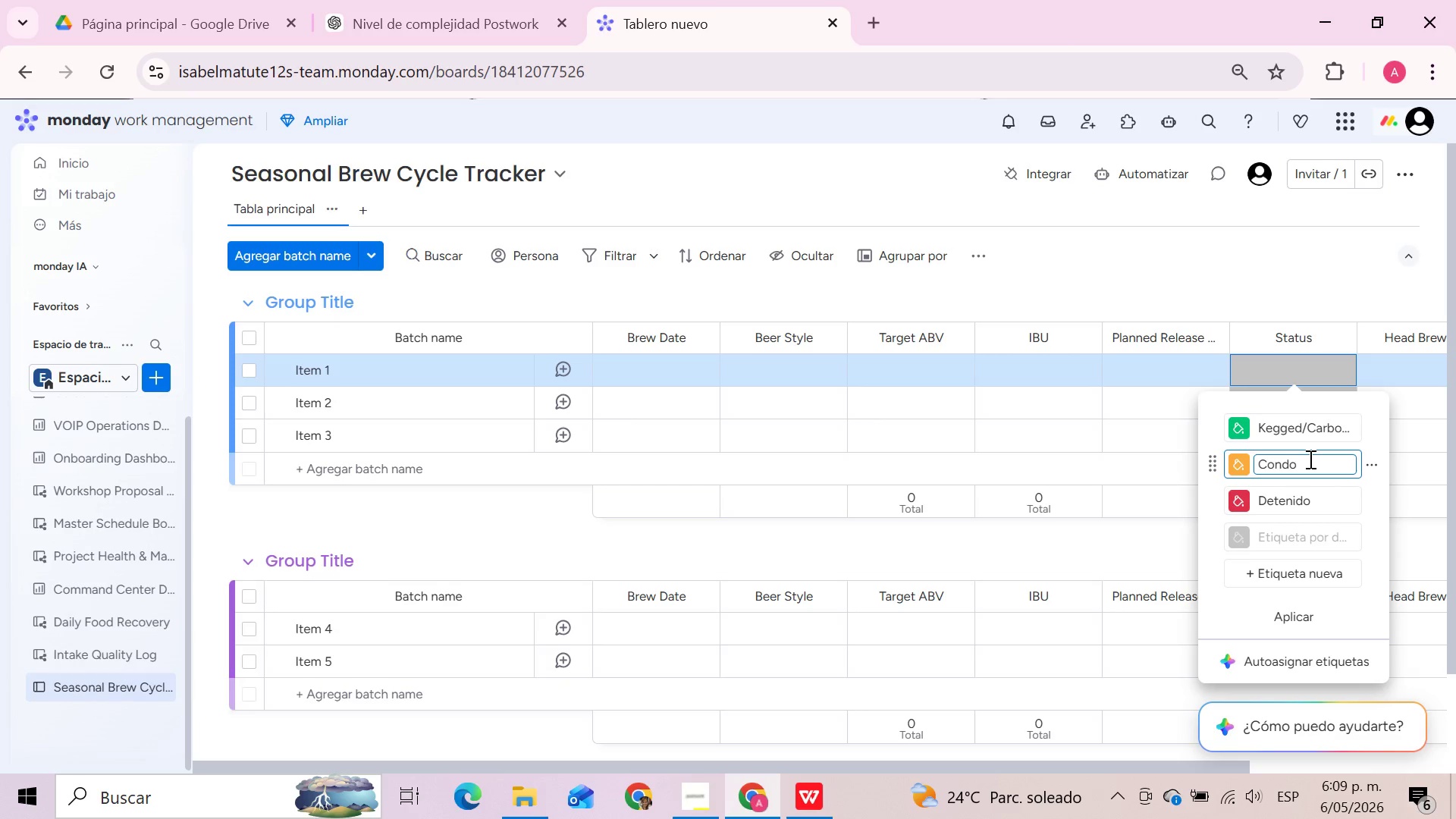 
key(Backspace)
key(Backspace)
type(ditioning)
 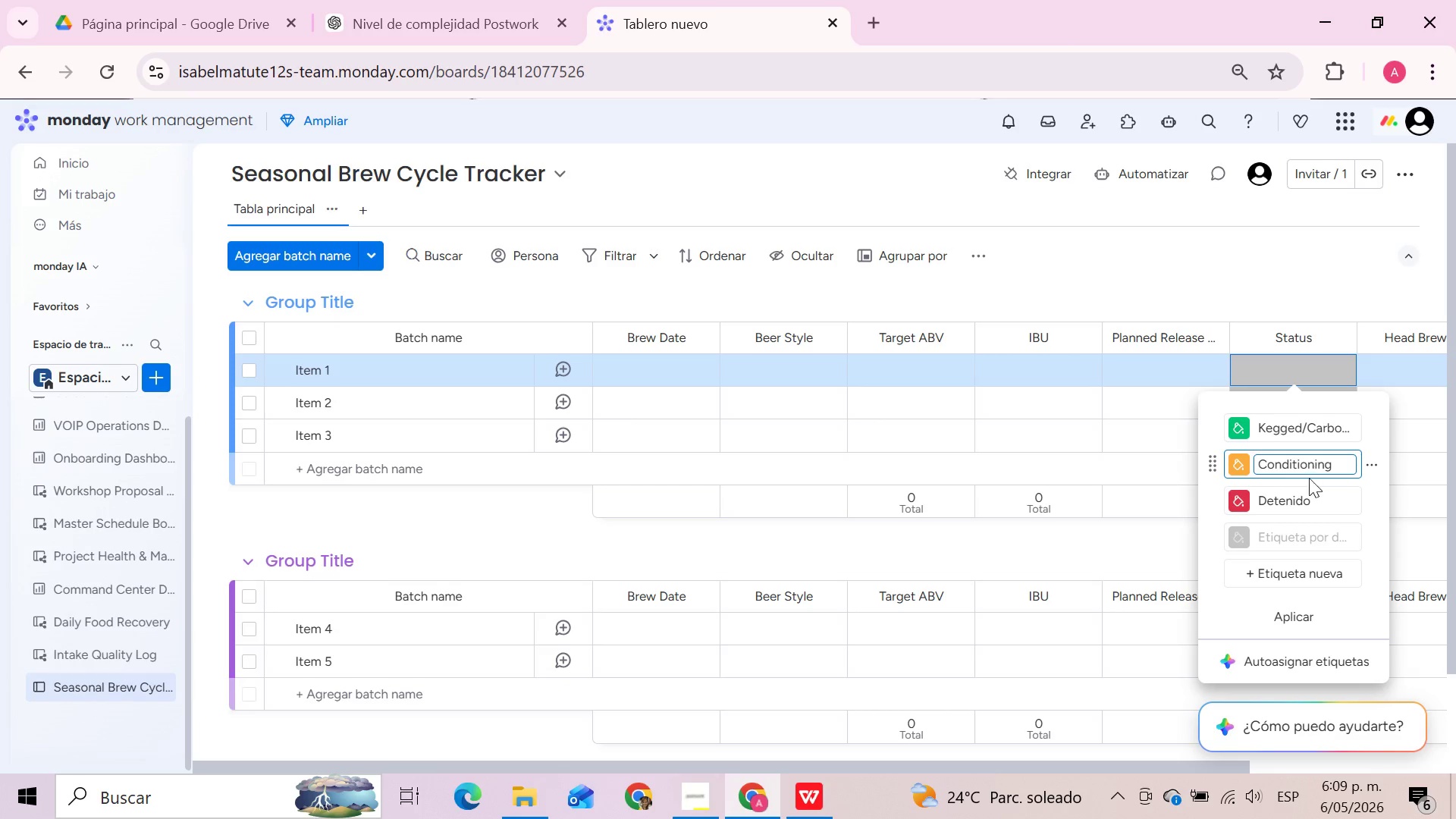 
left_click([1239, 464])
 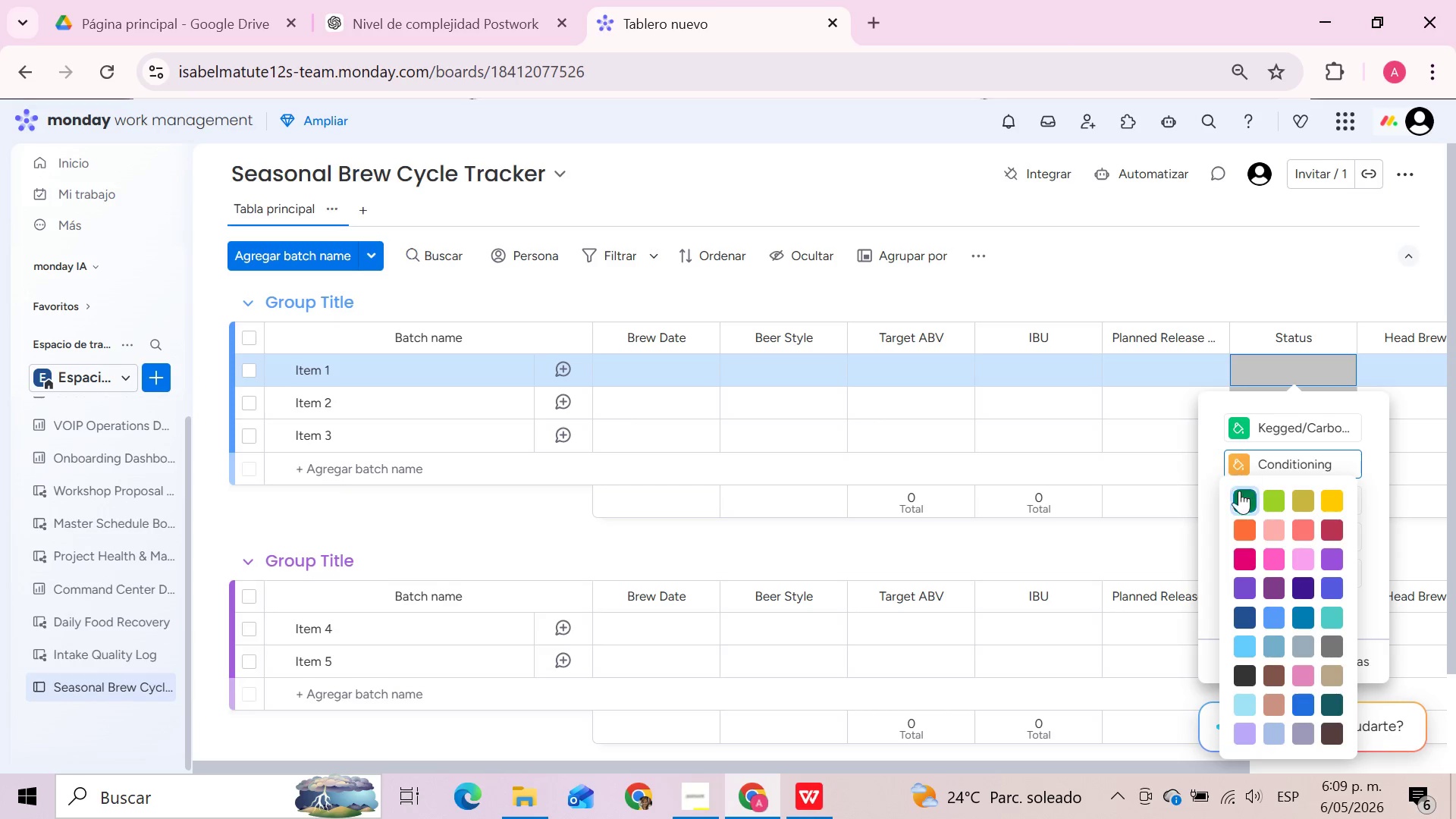 
left_click([1241, 523])
 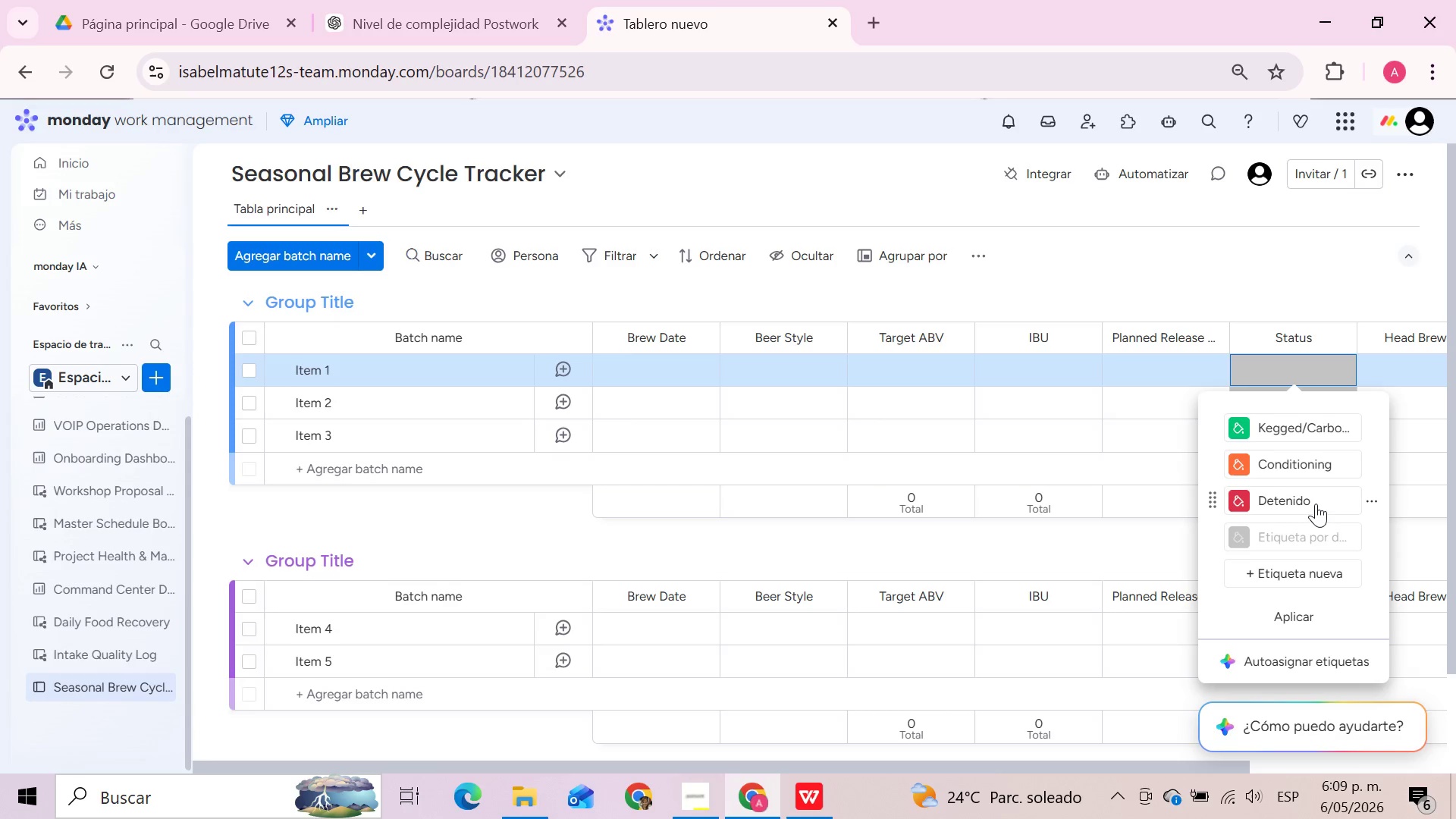 
left_click([1310, 497])
 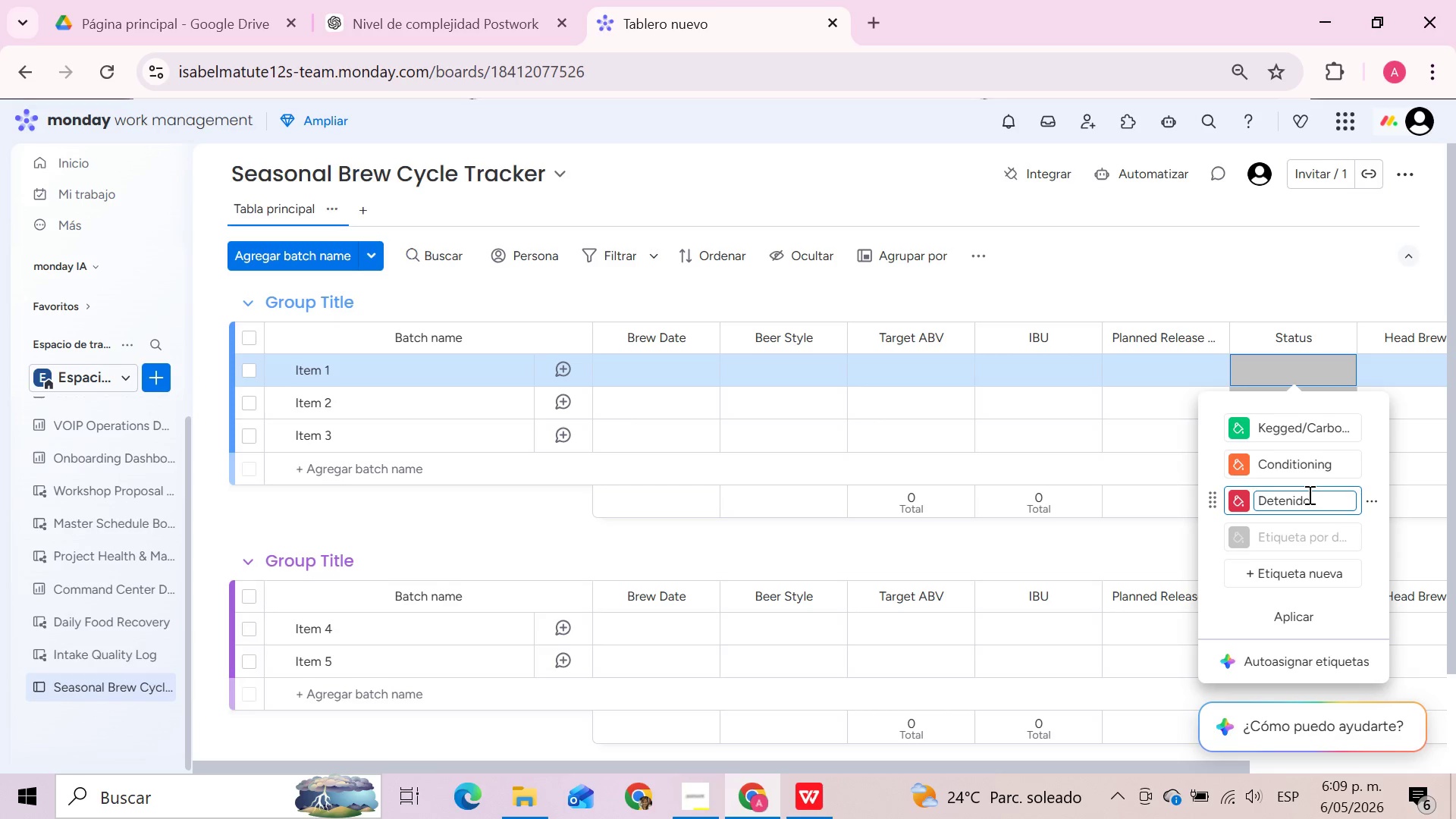 
hold_key(key=Backspace, duration=1.02)
 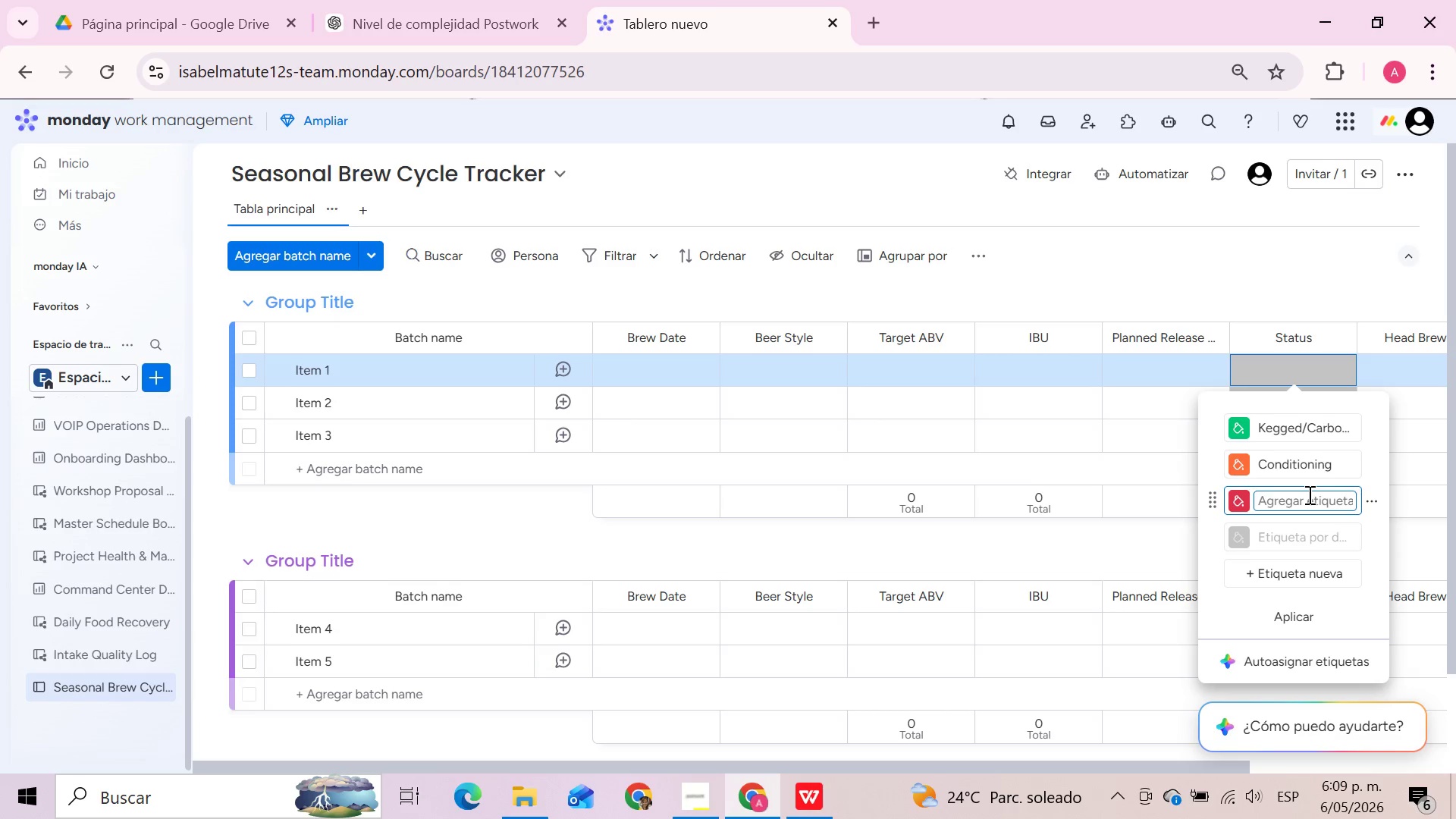 
type(Cold ra)
key(Backspace)
key(Backspace)
type(Crashing)
 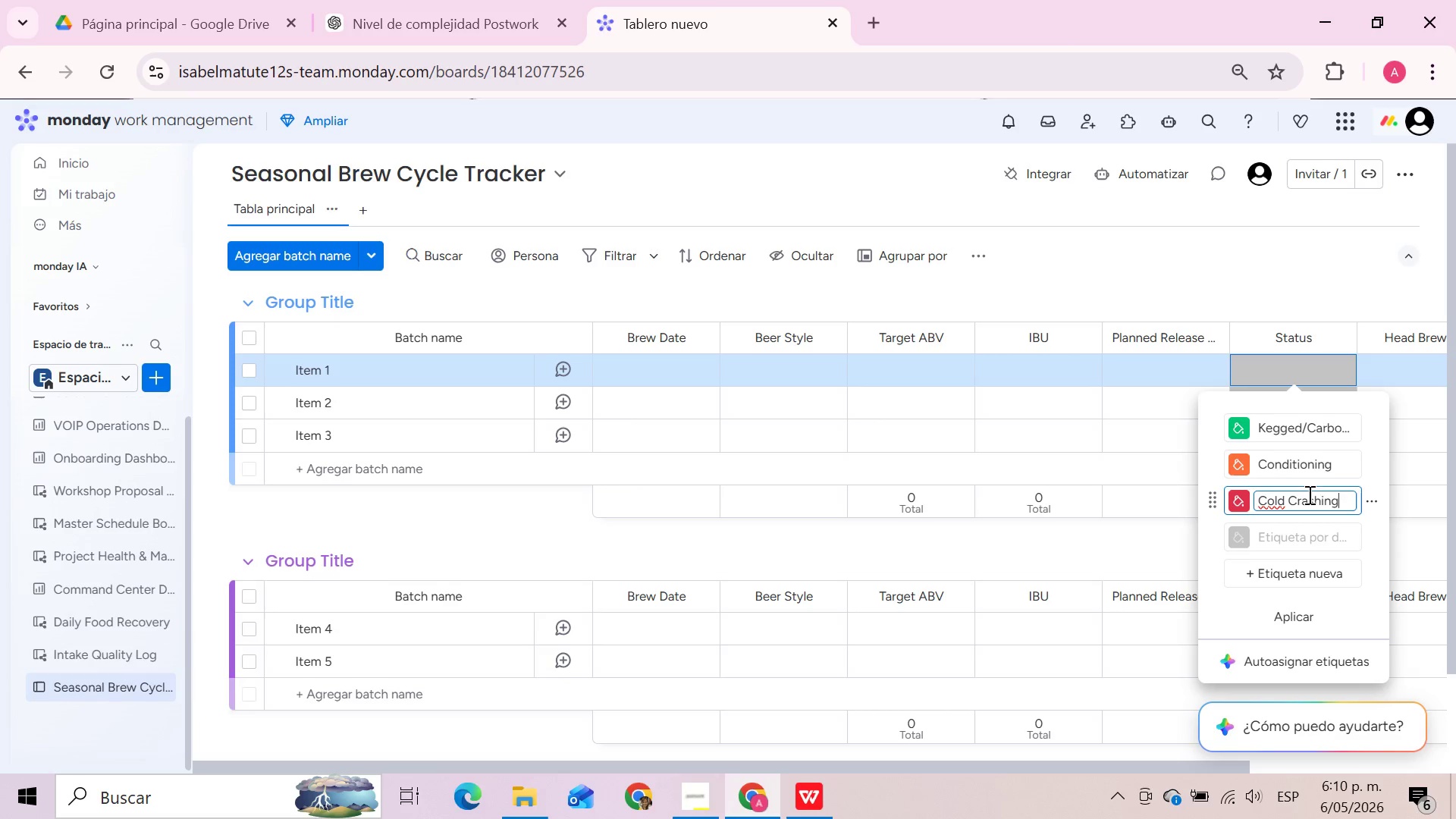 
left_click([1241, 497])
 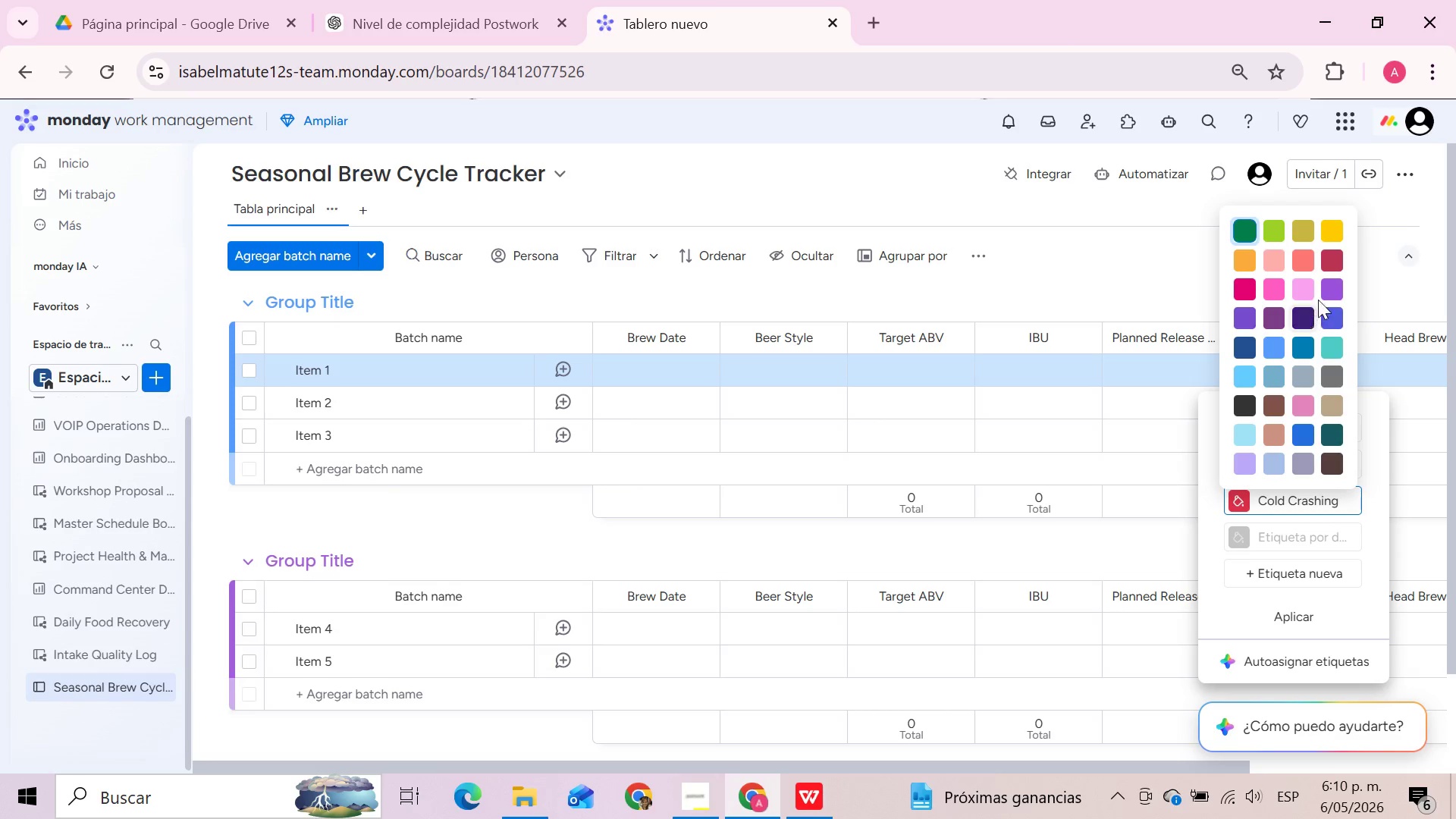 
left_click([1333, 278])
 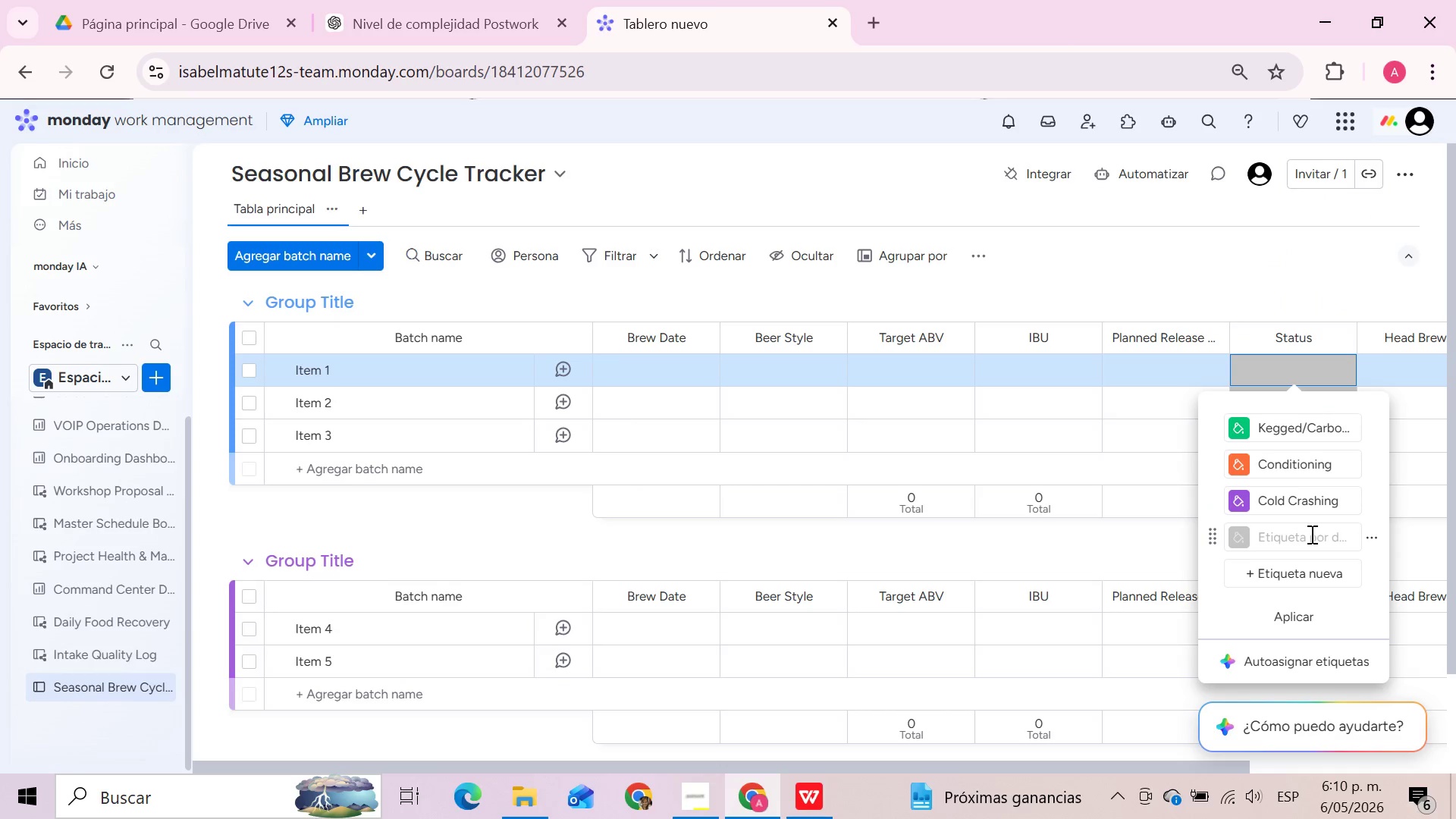 
left_click([1310, 534])
 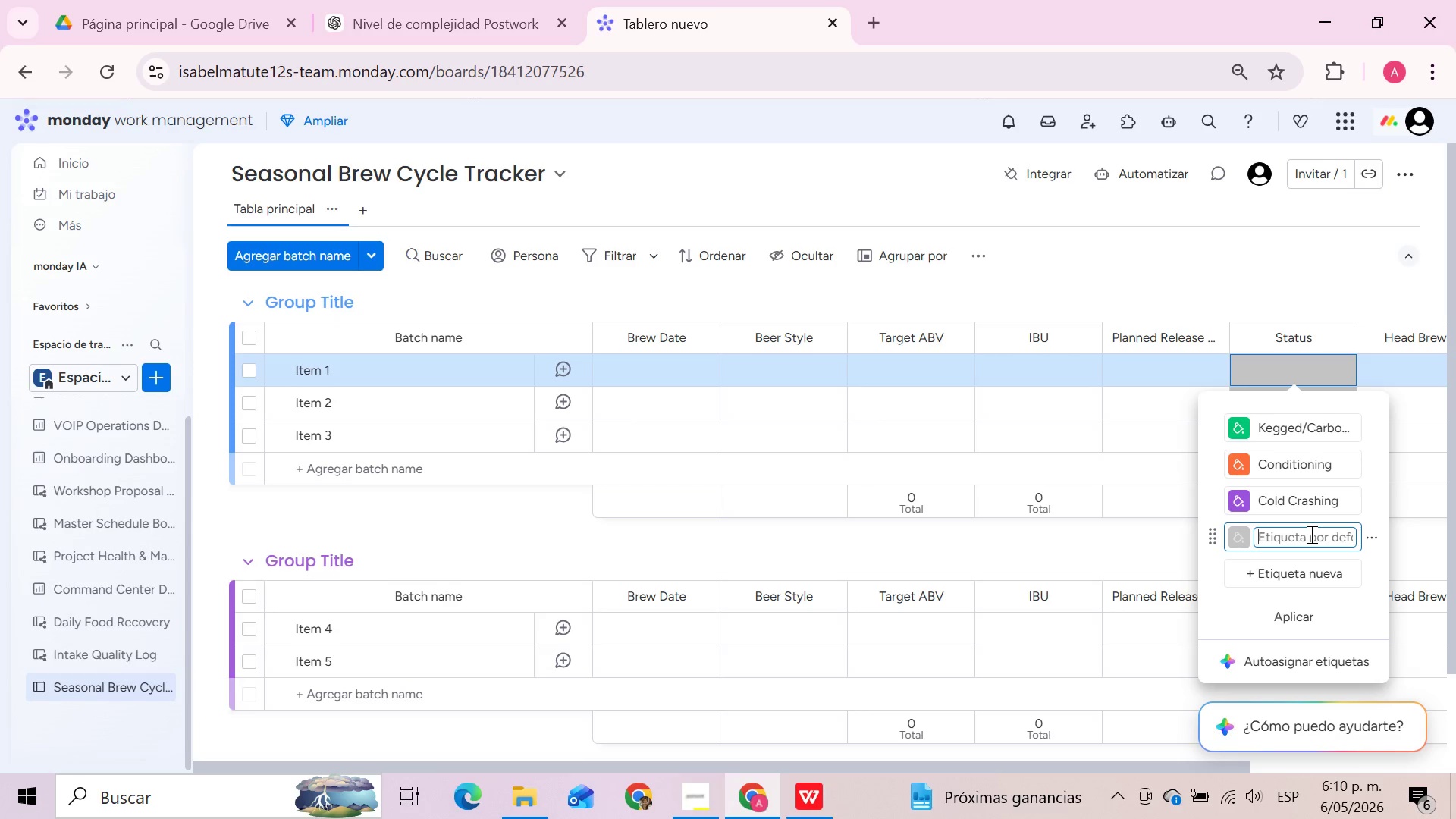 
type(Mashing&Boiling)
 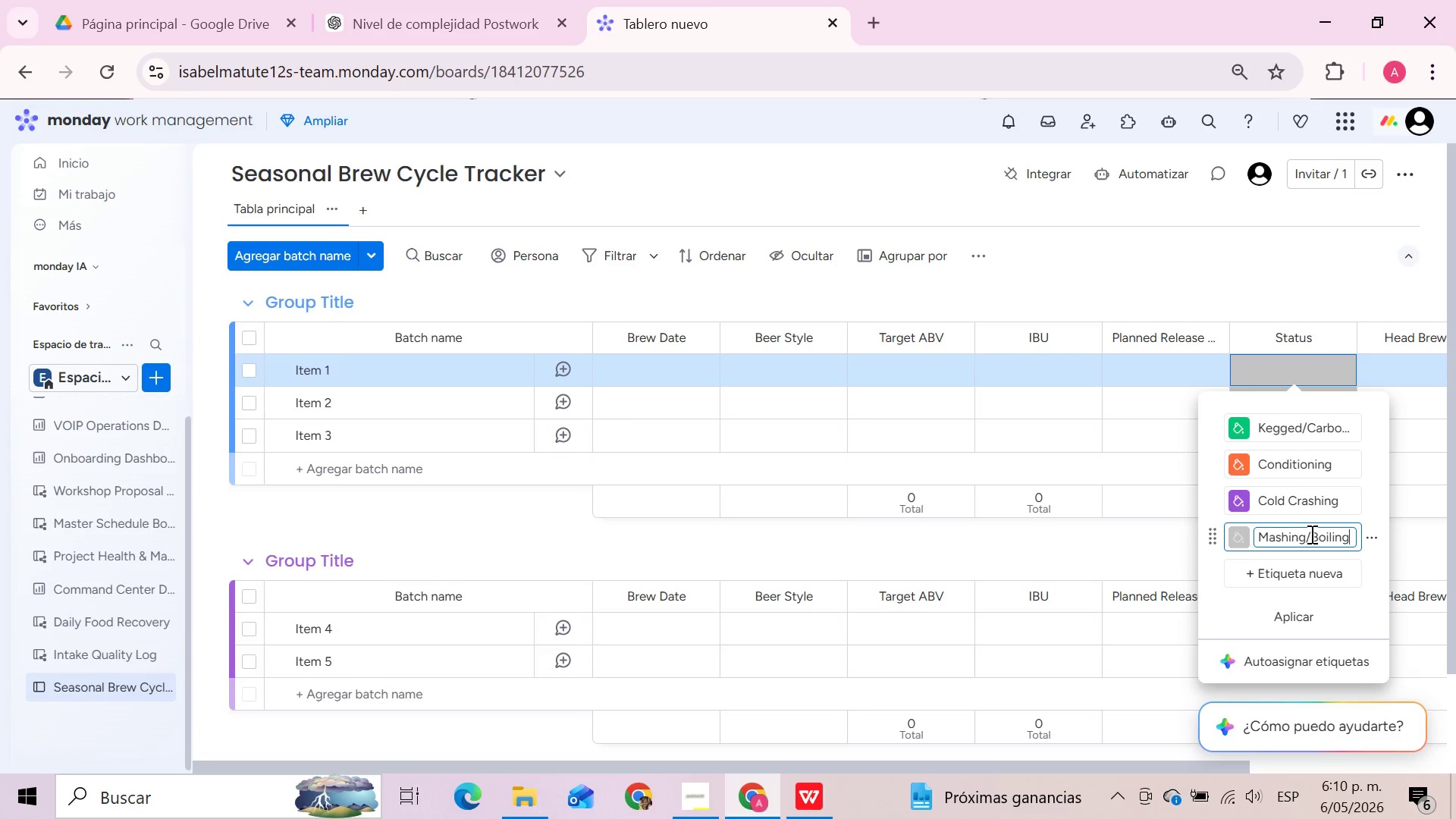 
left_click([1310, 574])
 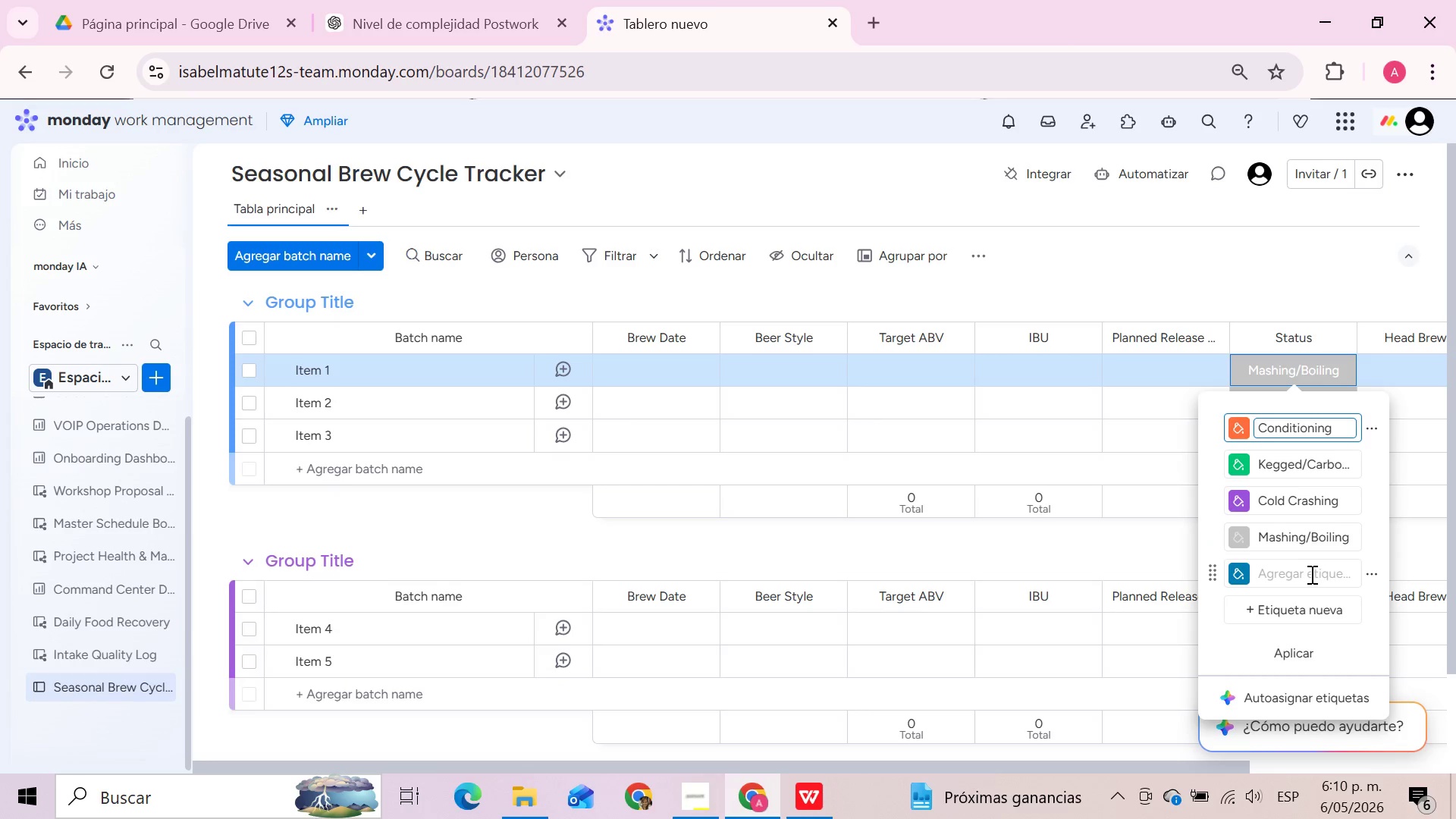 
left_click([1310, 574])
 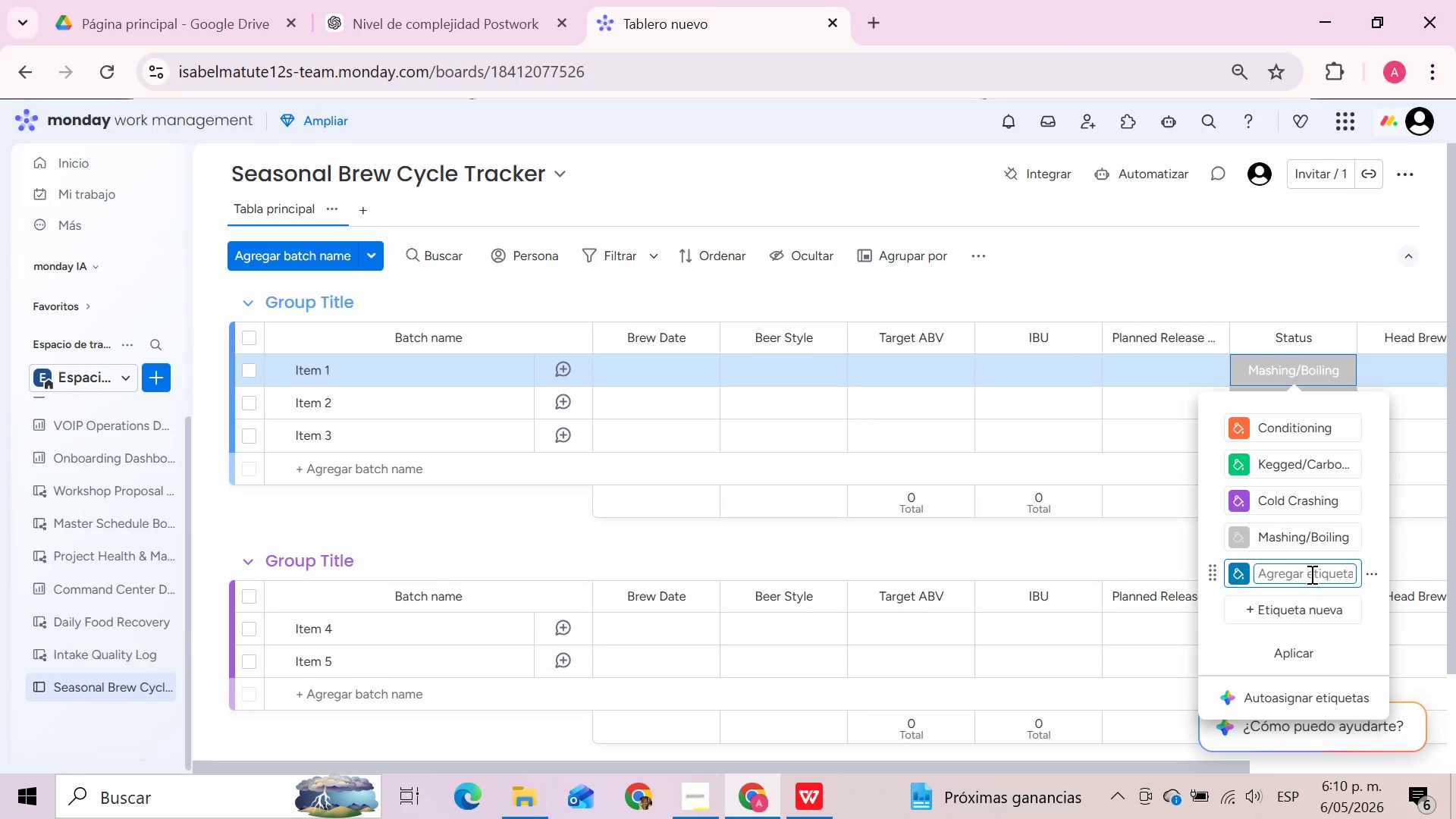 
type(Fern)
key(Backspace)
type(mentation)
 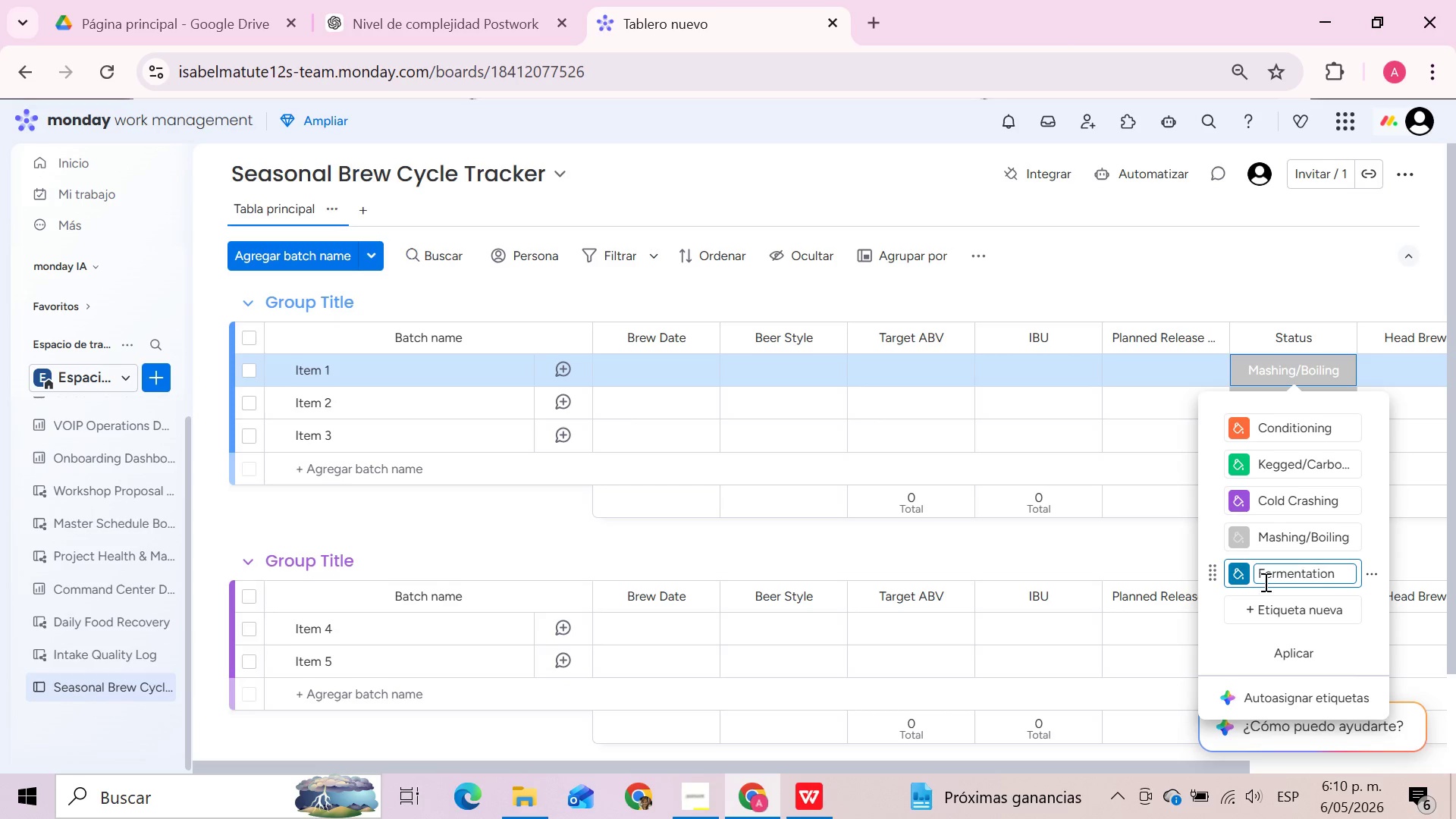 
left_click([1241, 577])
 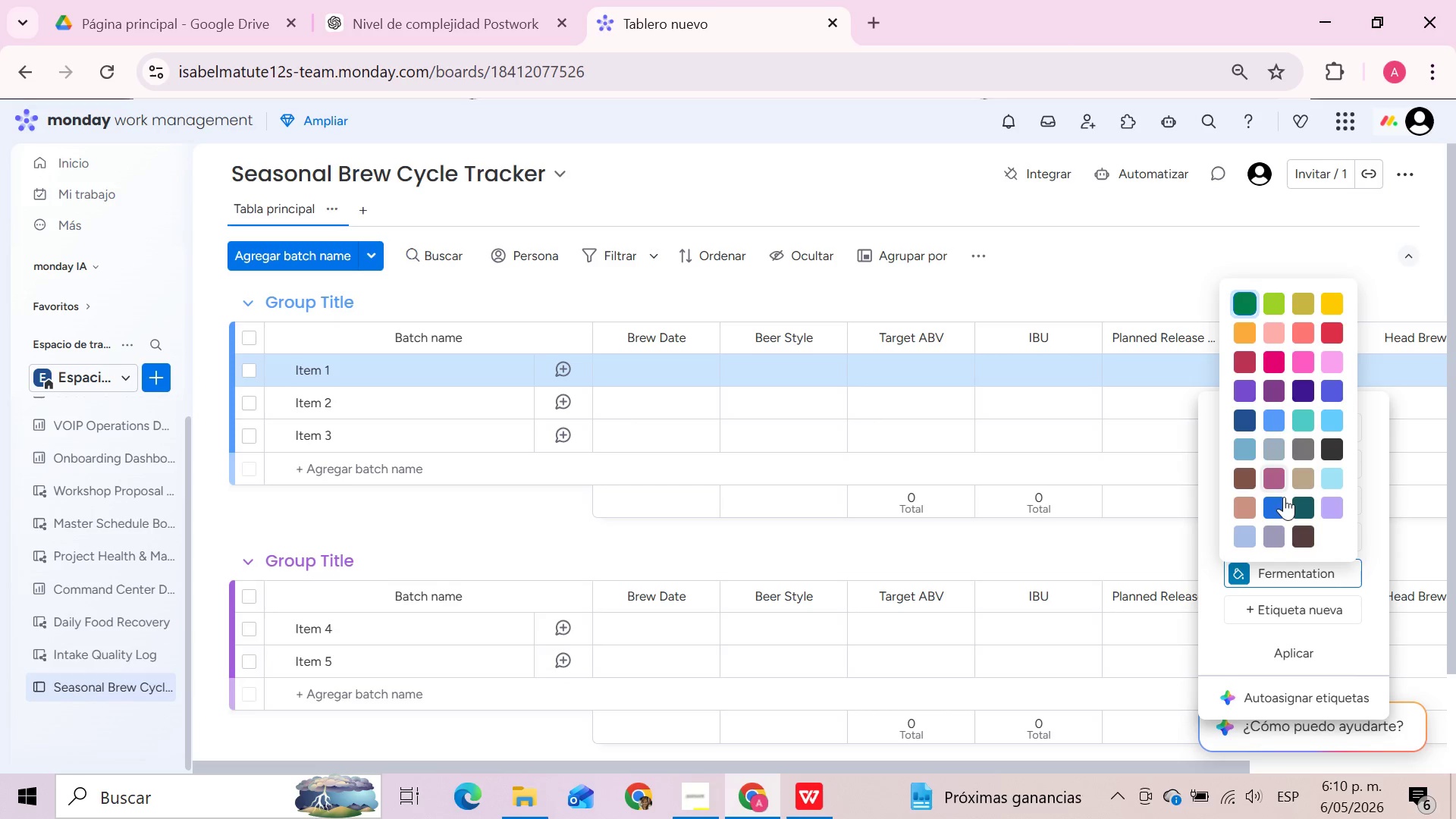 
left_click([1279, 507])
 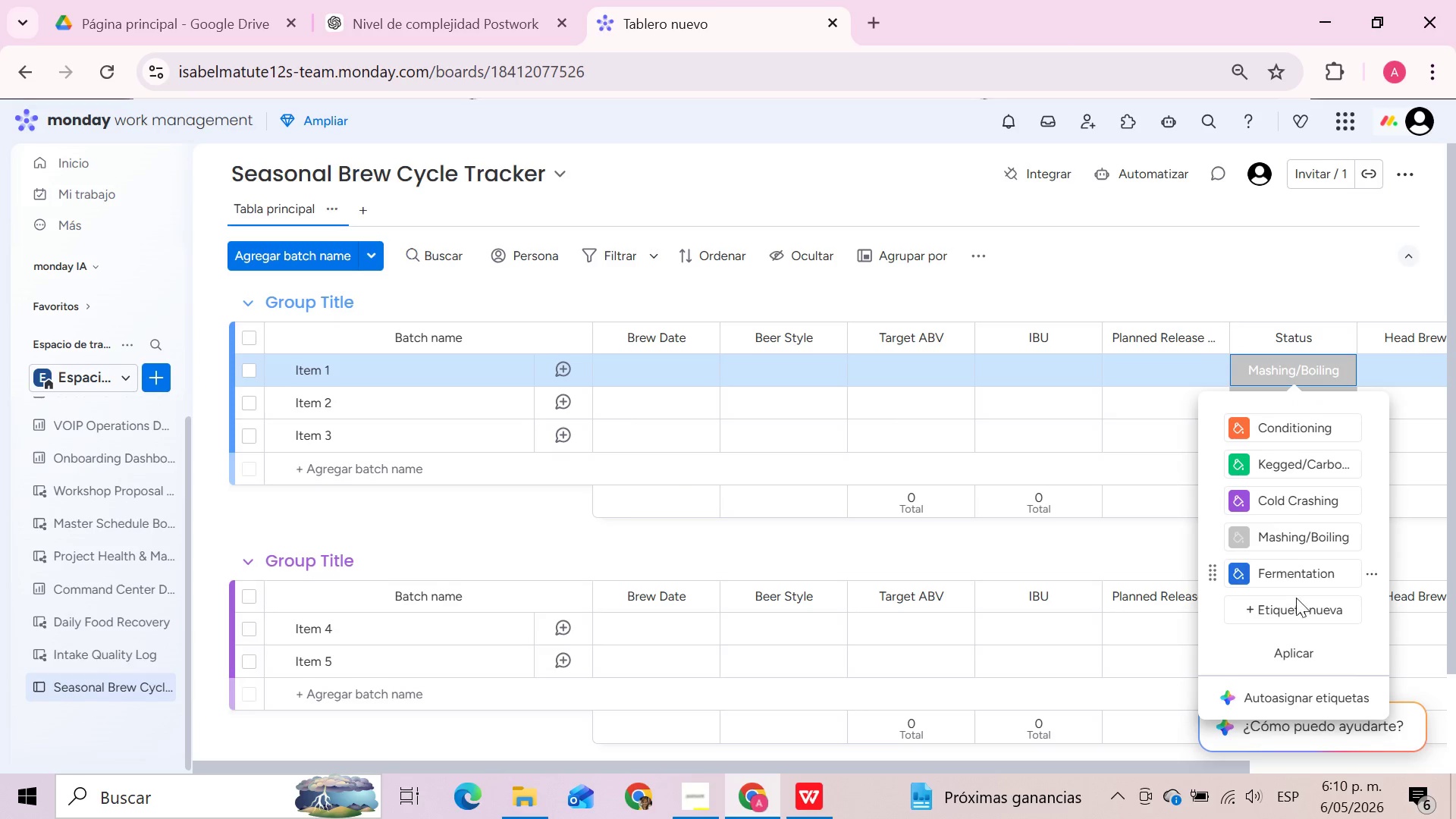 
left_click([1310, 654])
 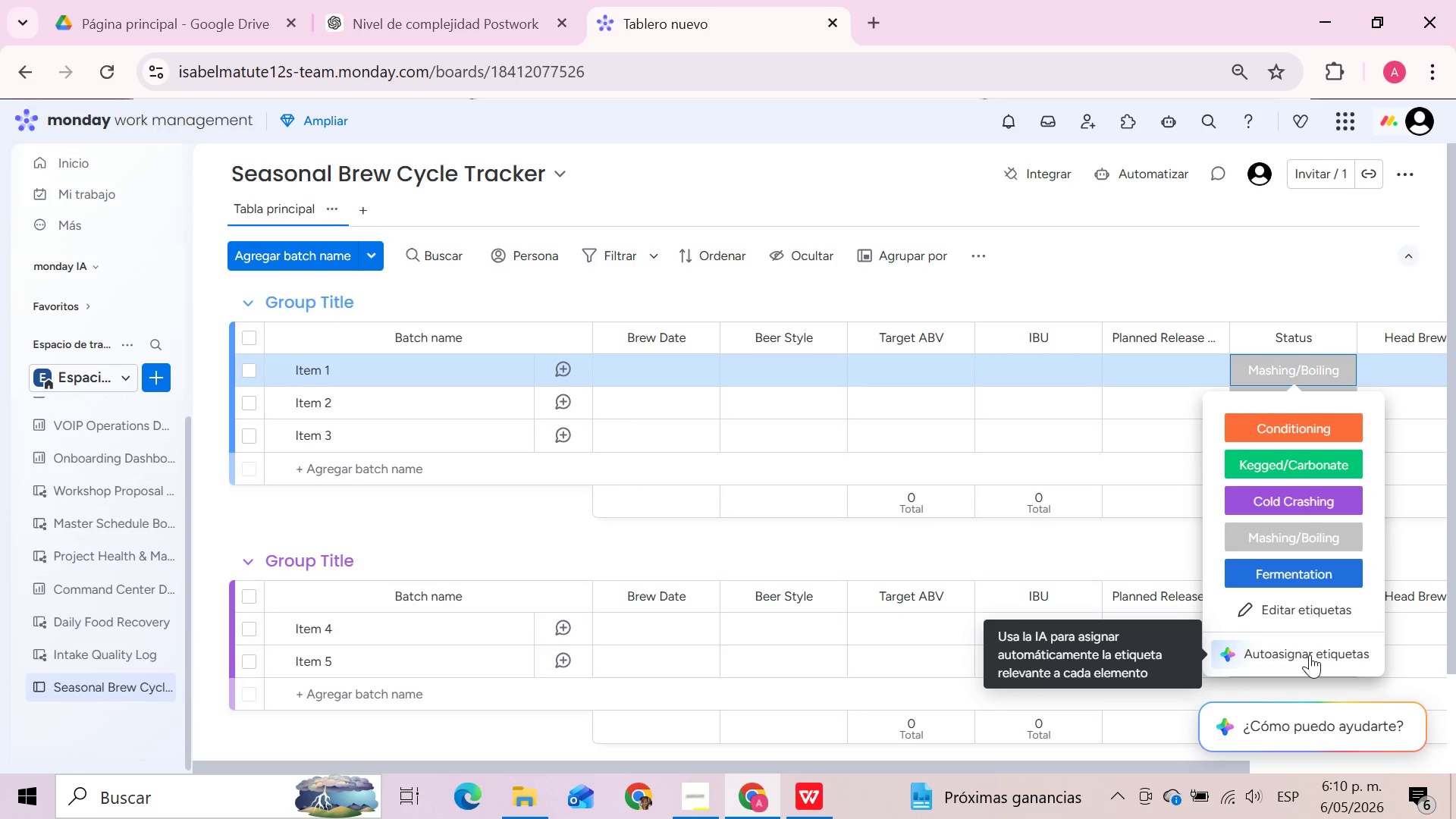 
wait(24.84)
 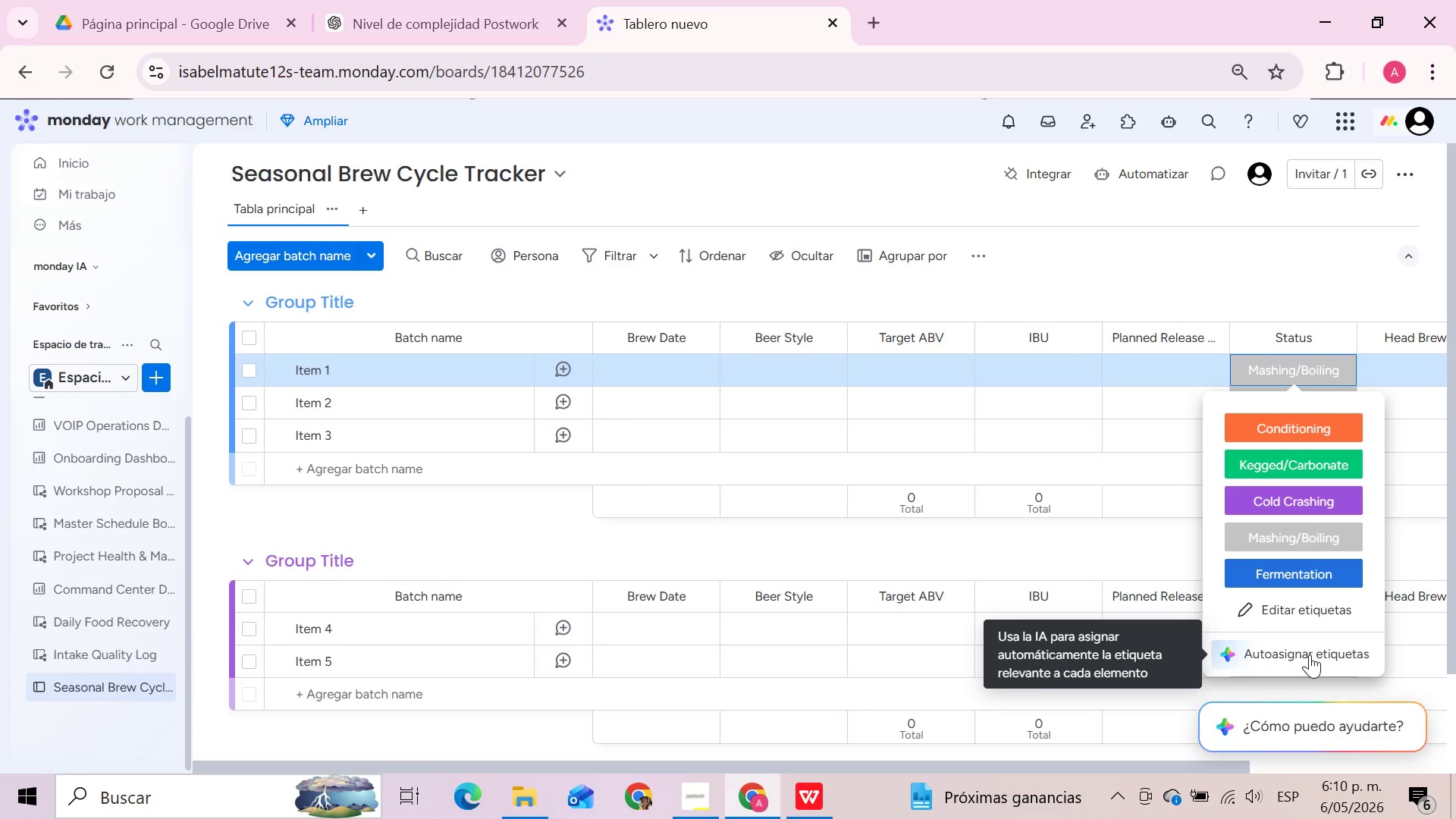 
left_click_drag(start_coordinate=[960, 767], to_coordinate=[1232, 767])
 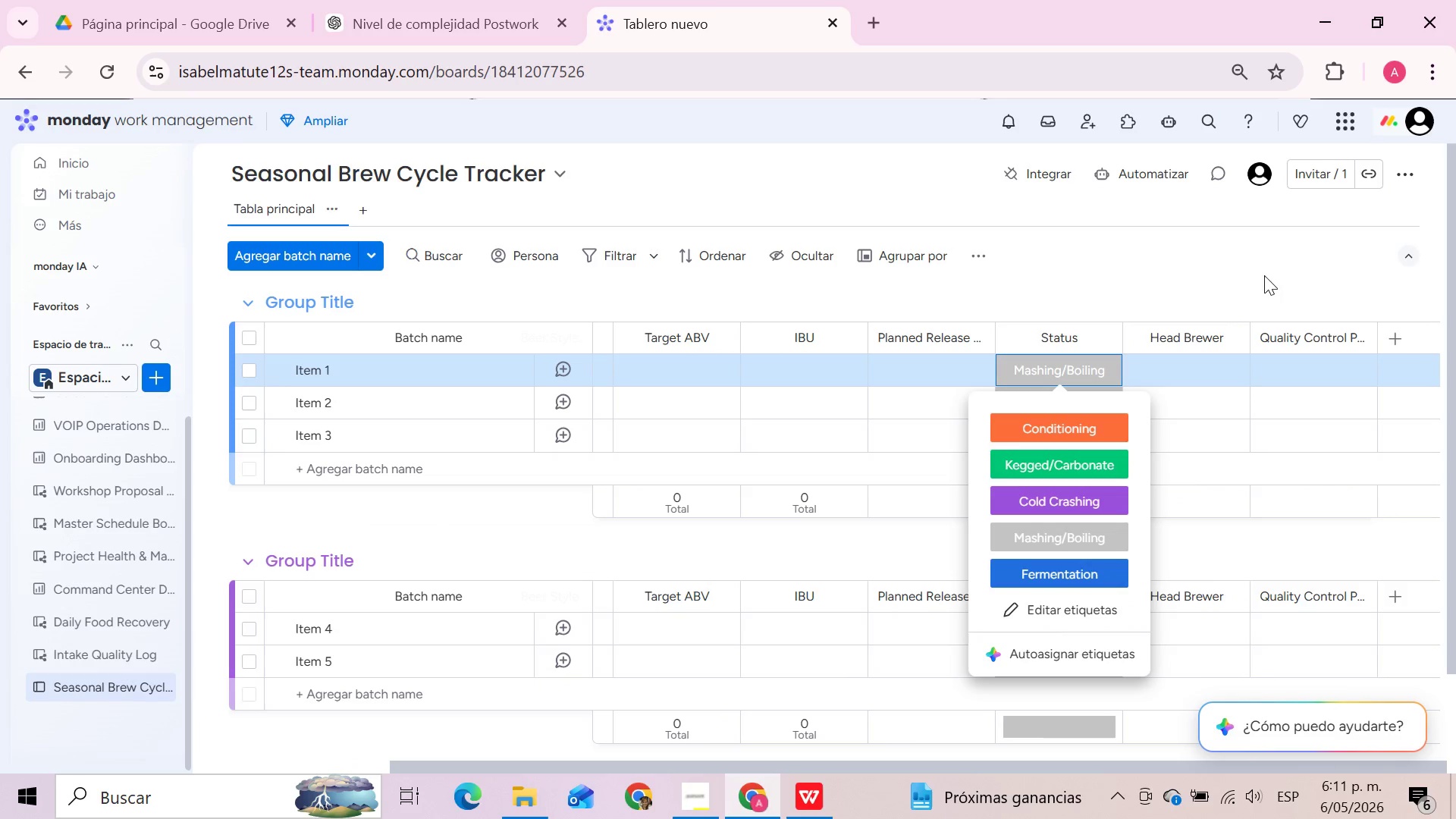 
left_click([1271, 268])
 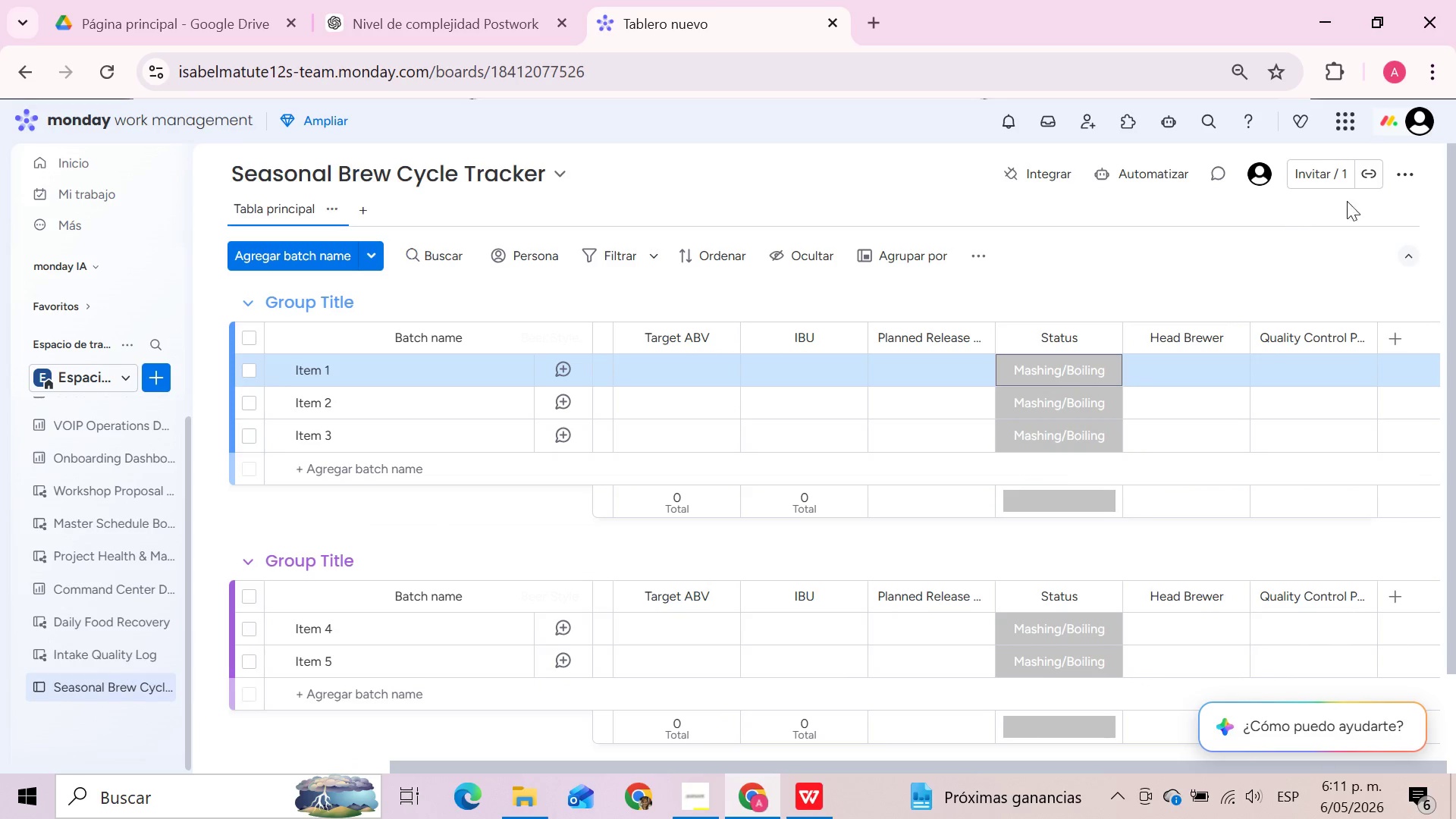 
left_click([1416, 176])
 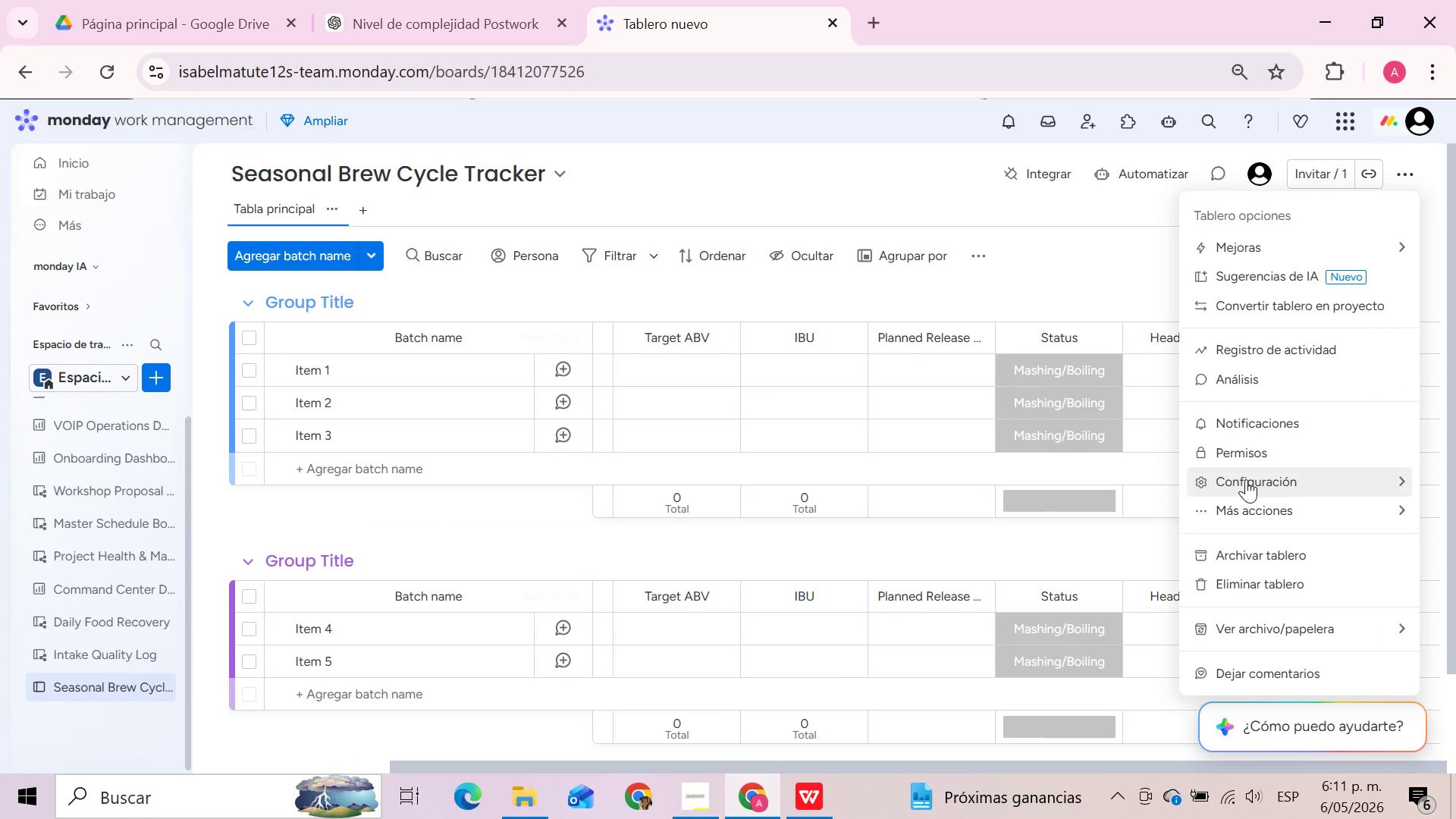 
mouse_move([1225, 508])
 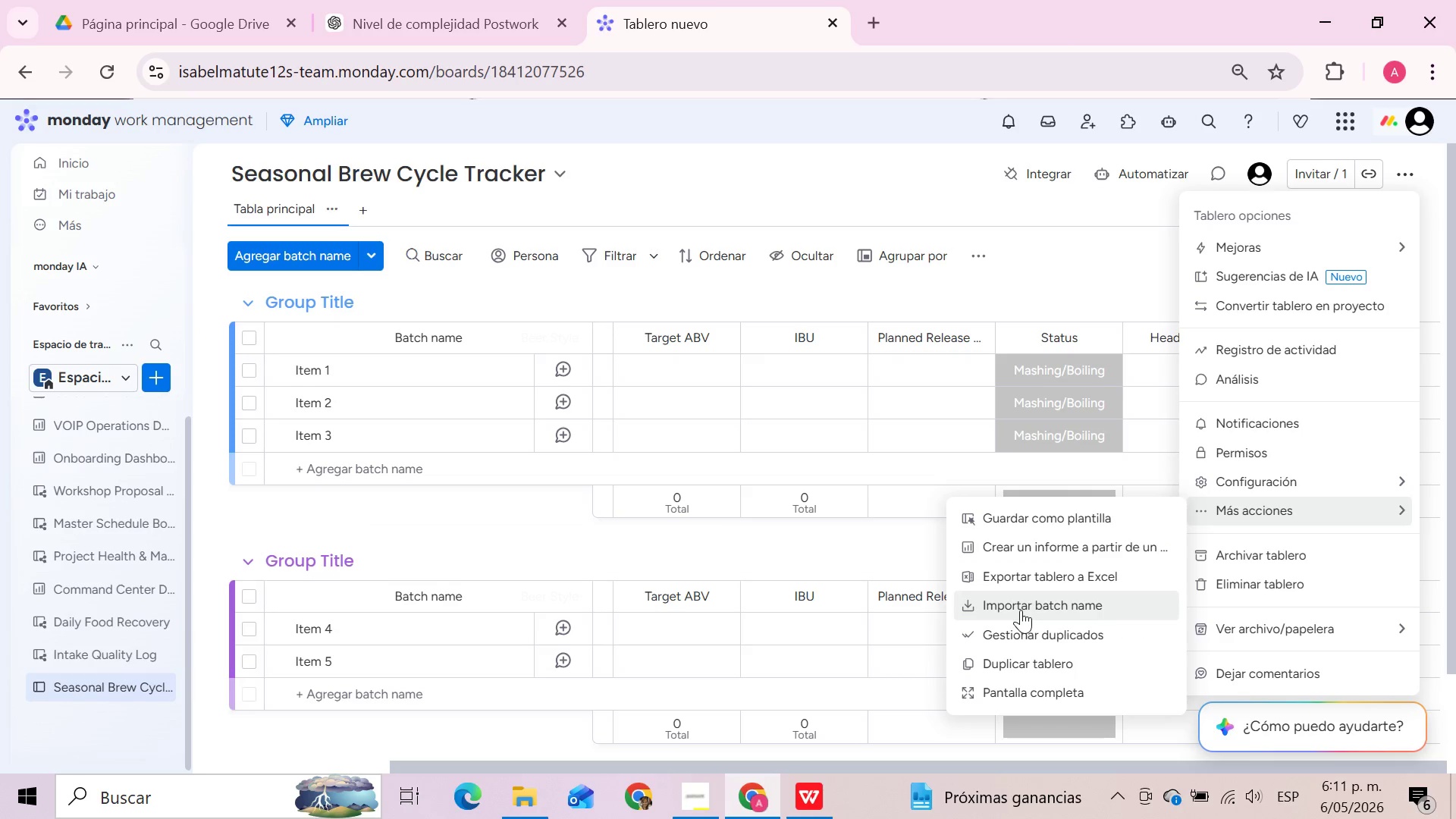 
left_click([1021, 610])
 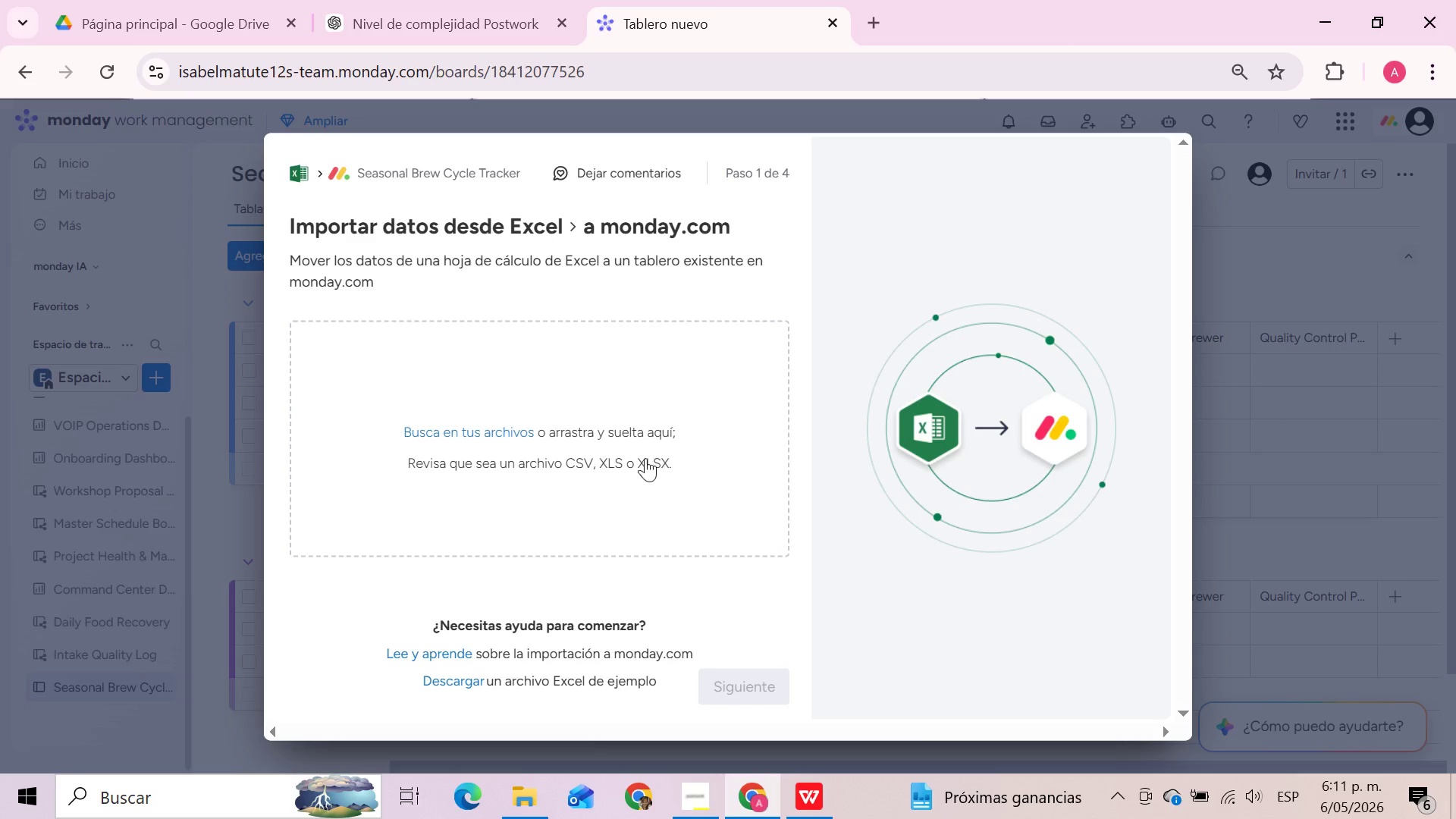 
left_click([513, 425])
 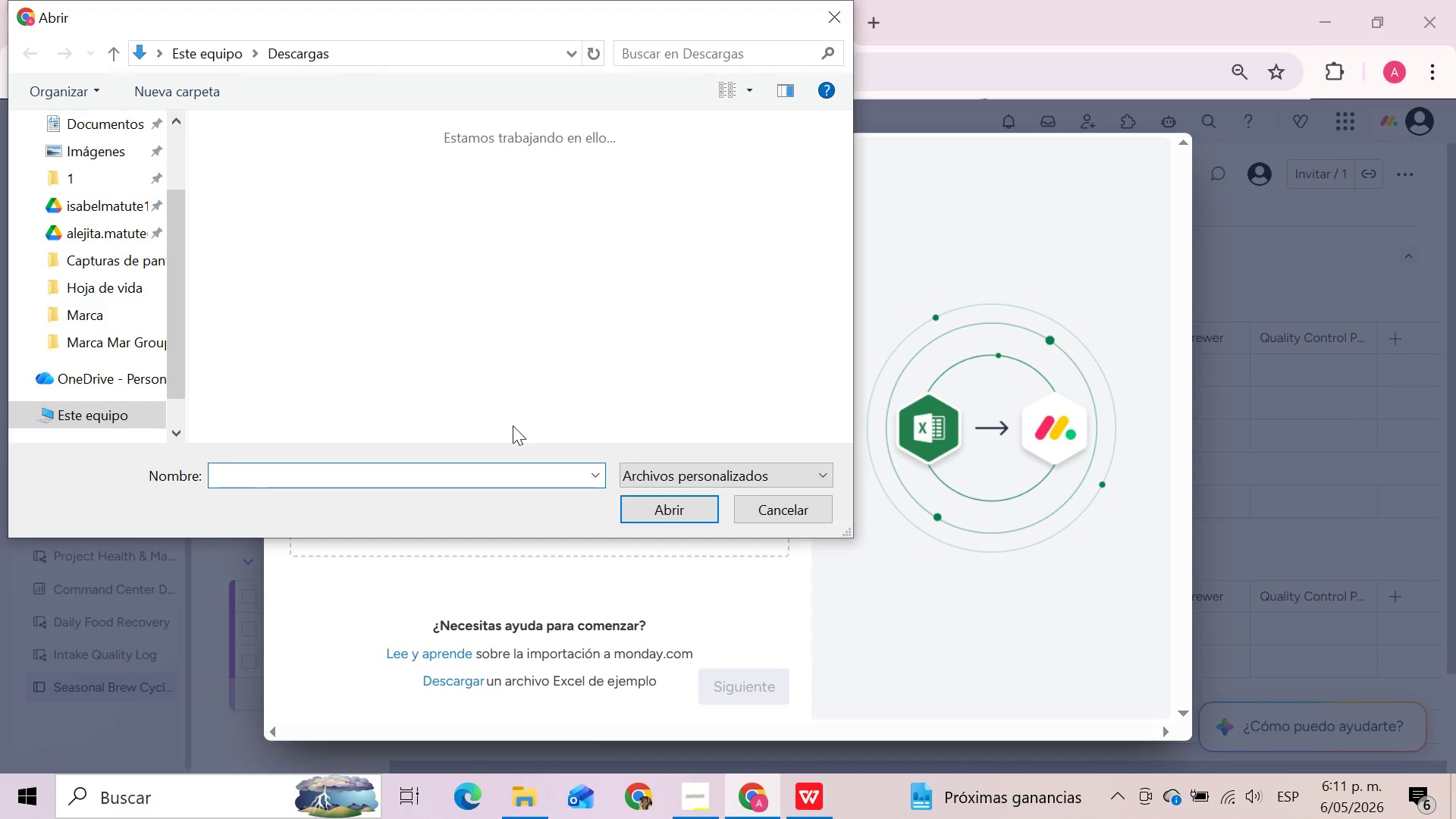 
left_click([284, 155])
 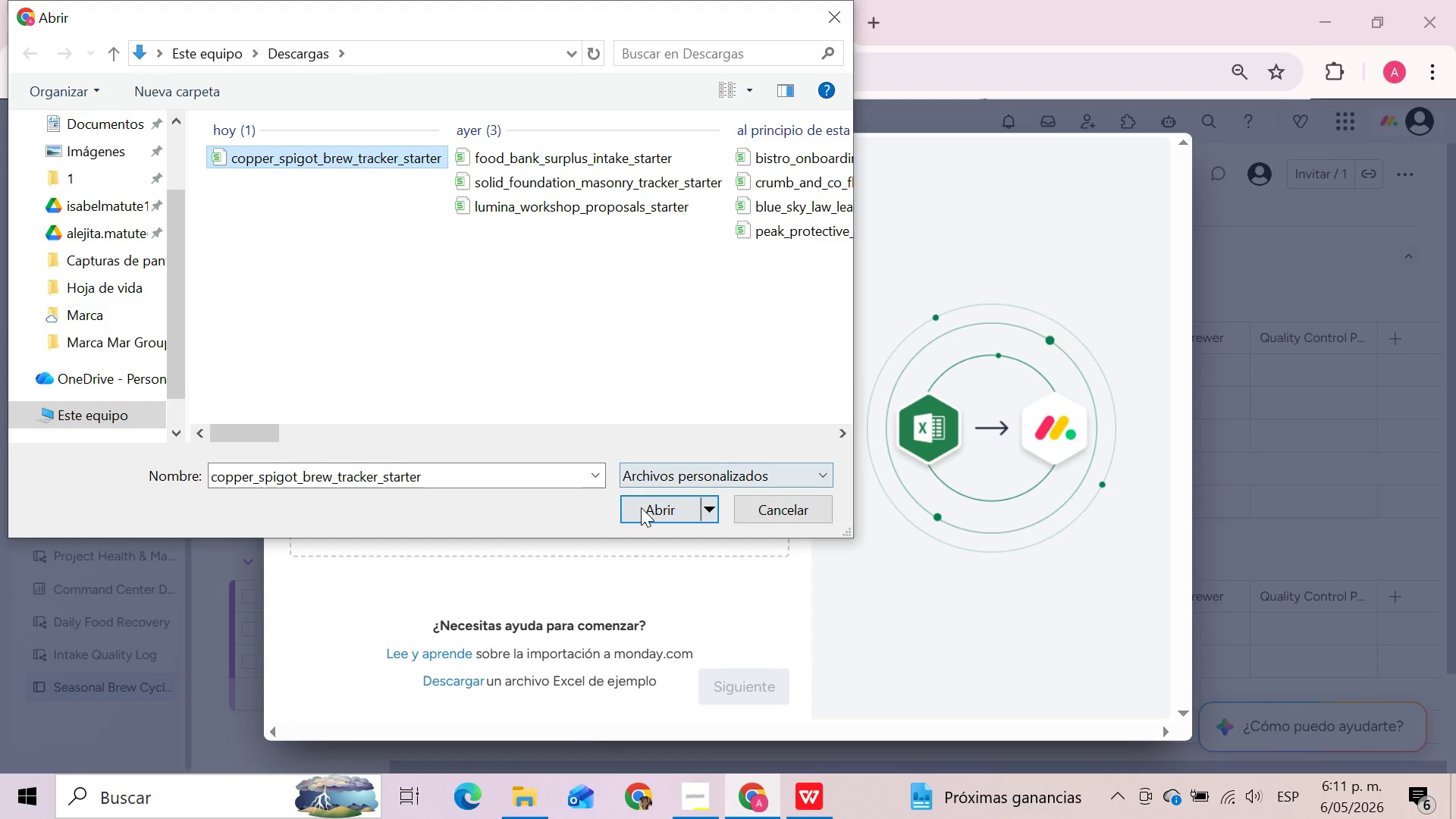 
left_click([641, 507])
 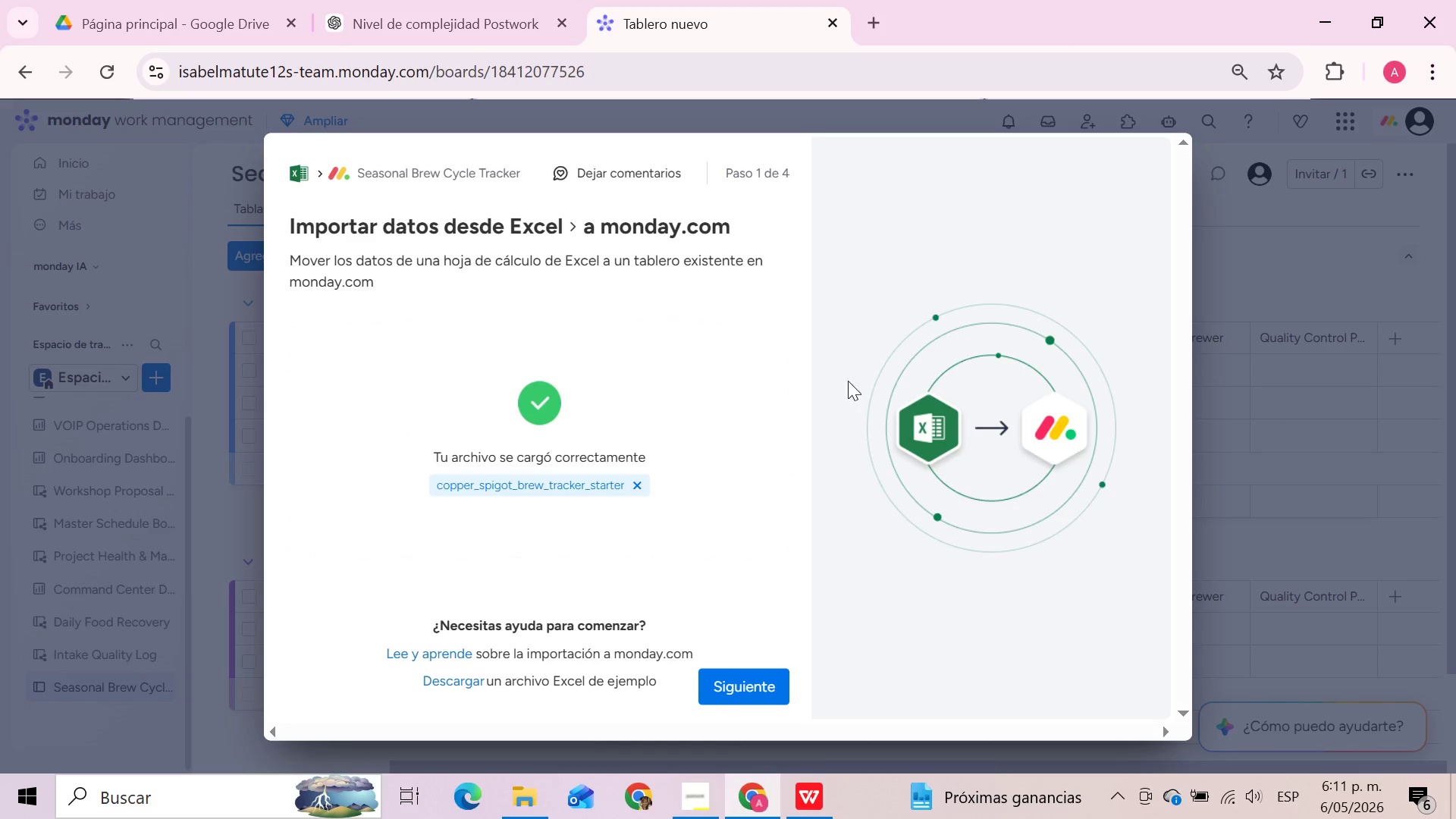 
left_click([748, 692])
 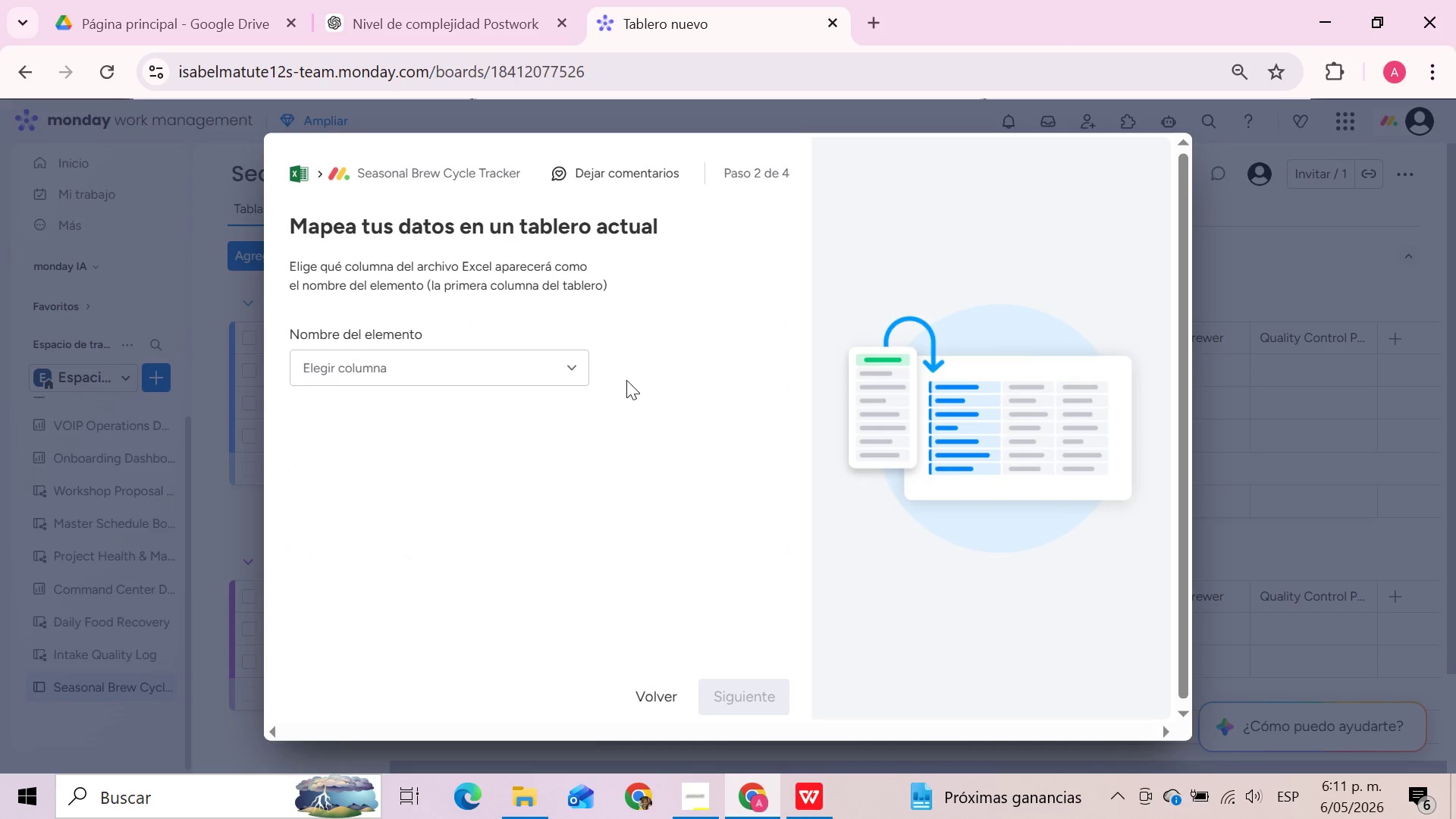 
left_click([573, 366])
 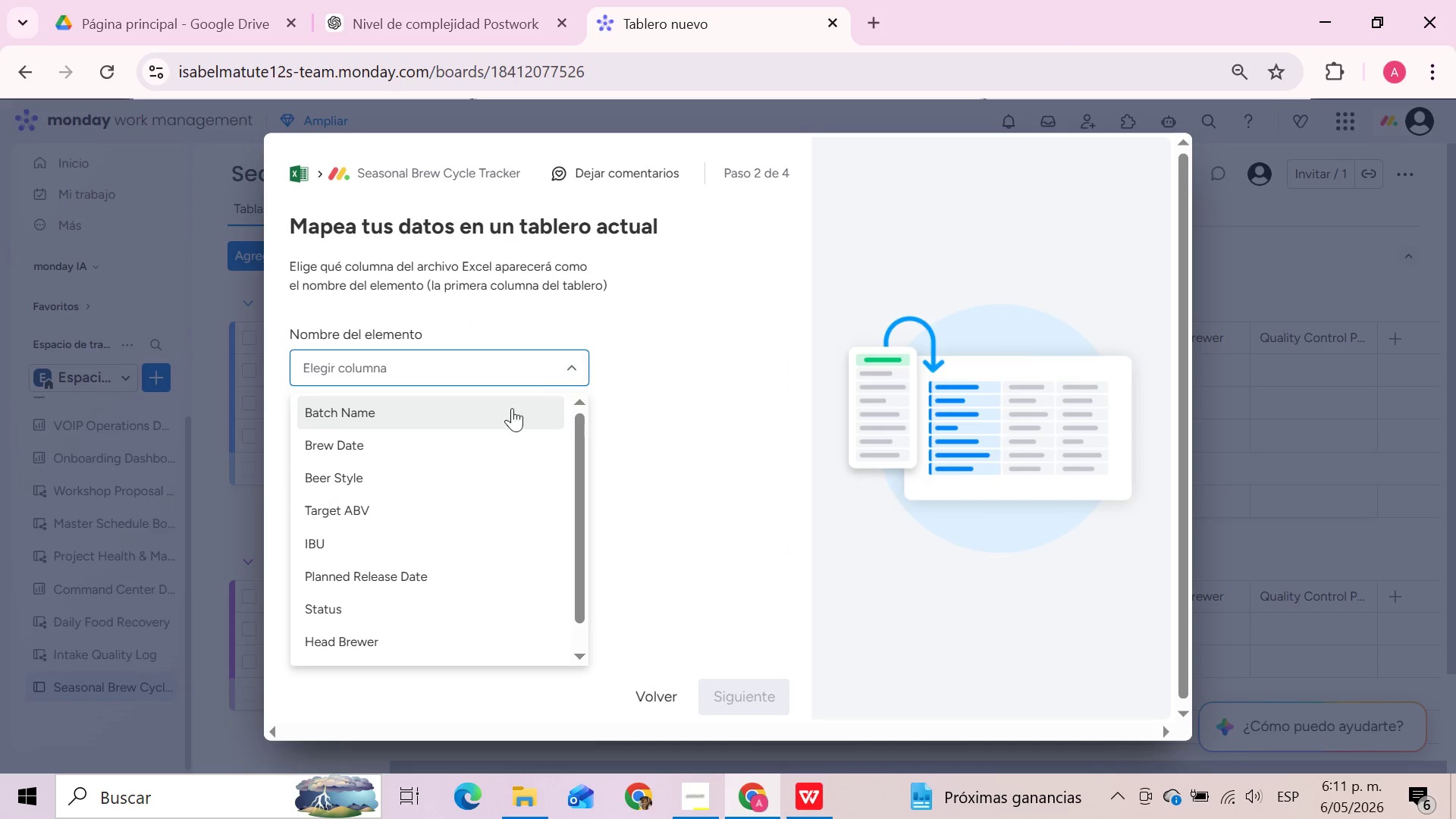 
left_click([498, 417])
 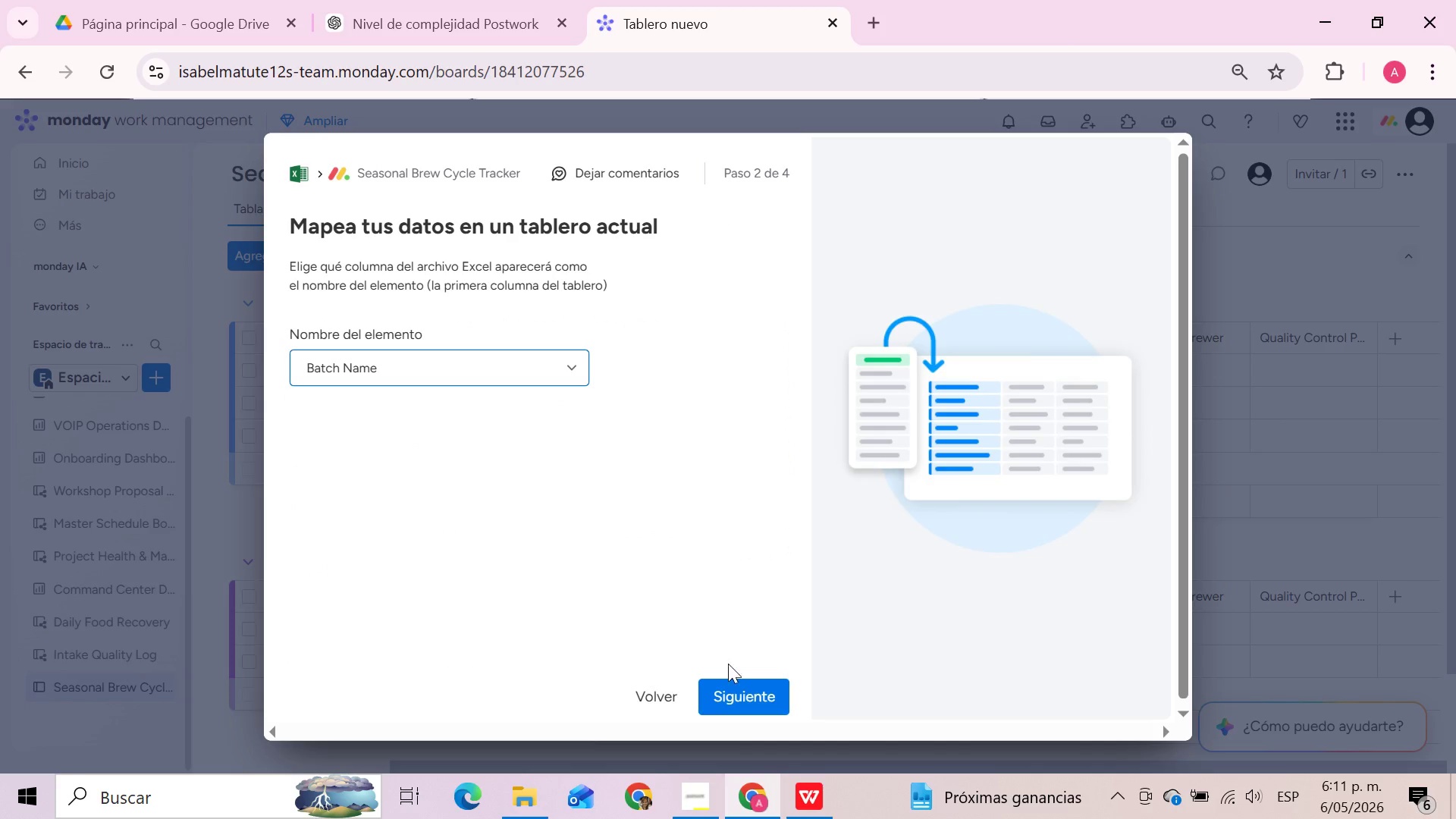 
left_click([729, 693])
 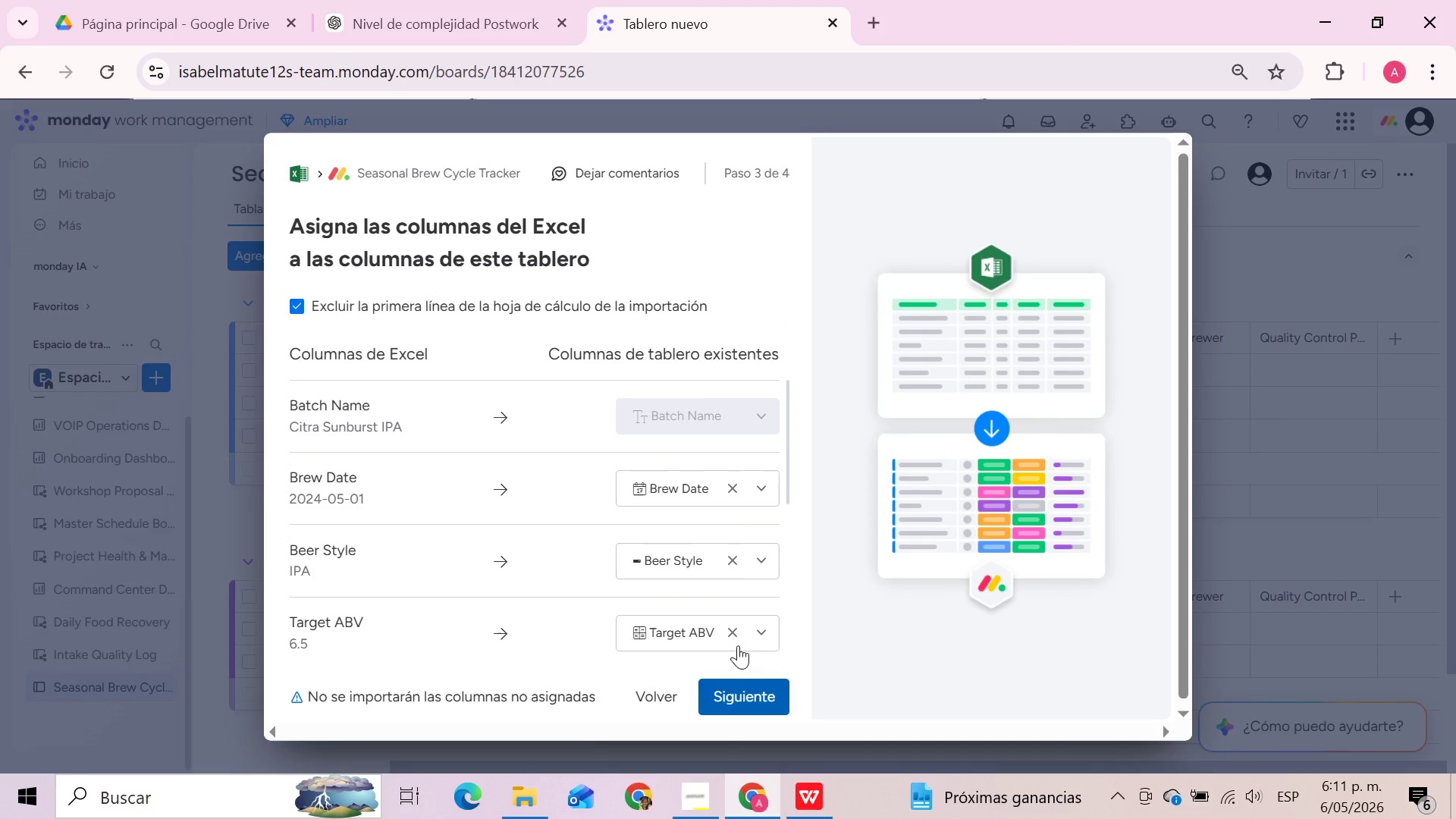 
scroll: coordinate [731, 499], scroll_direction: down, amount: 1.0
 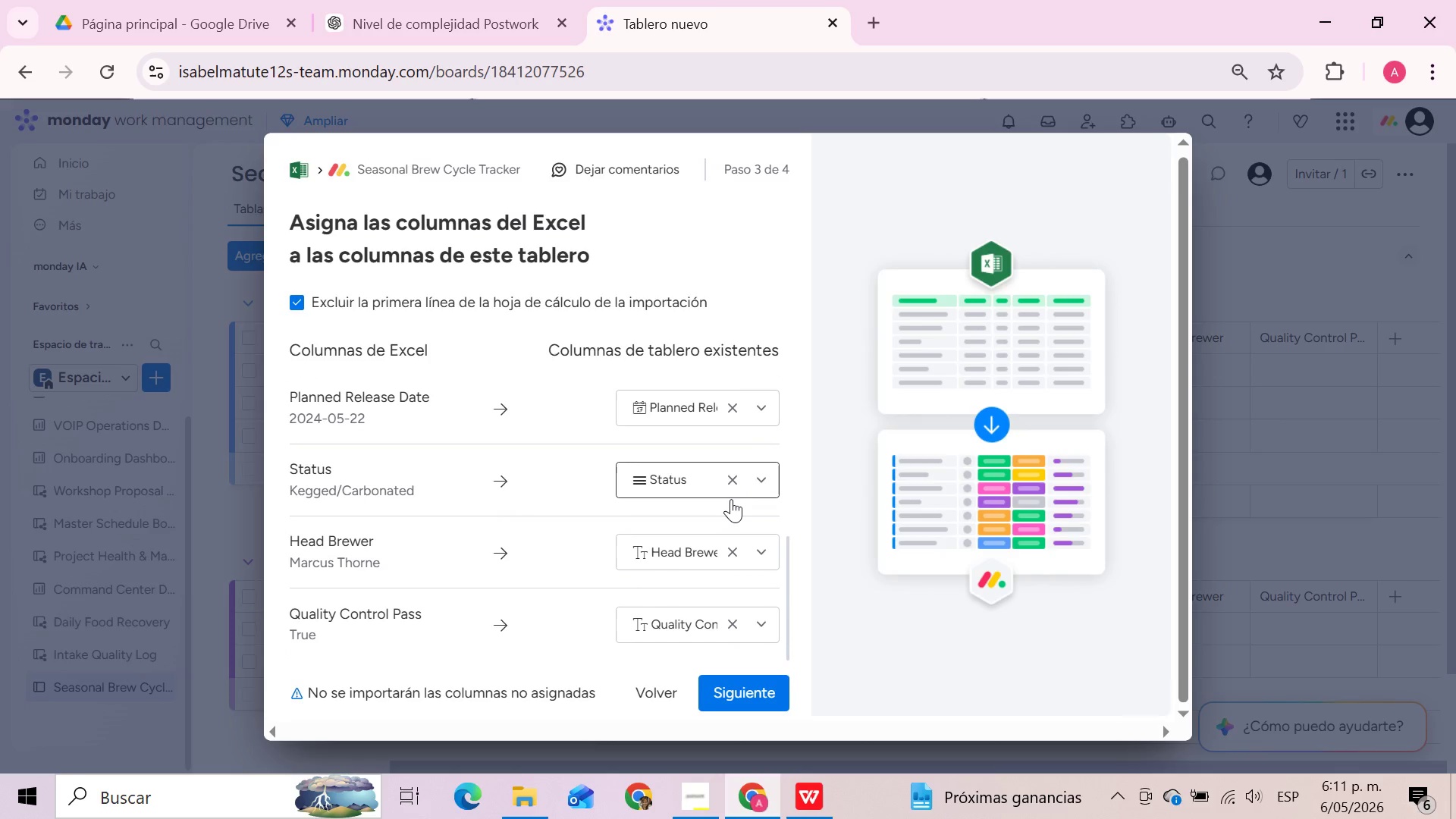 
left_click([748, 689])
 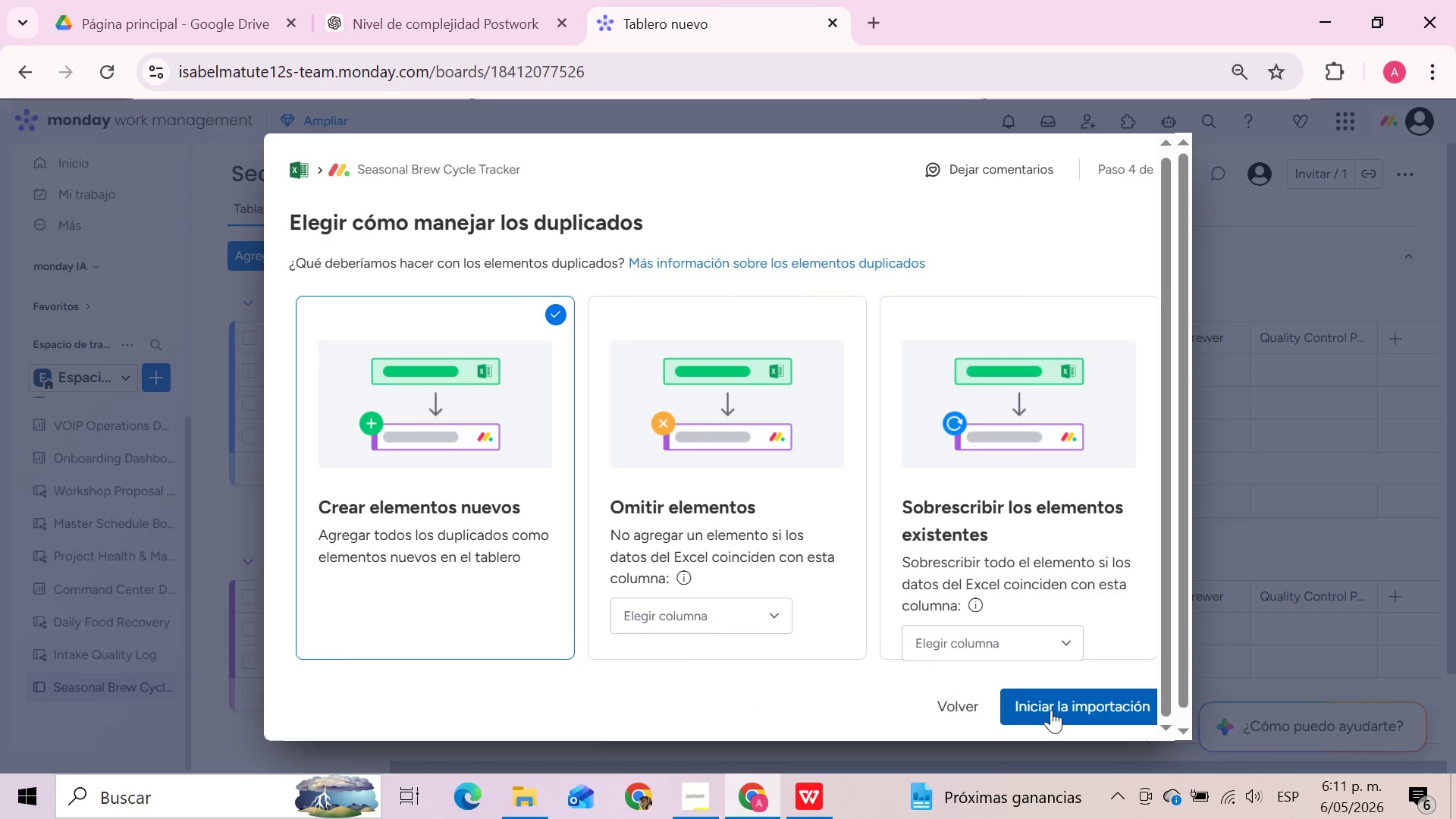 
left_click([1051, 710])
 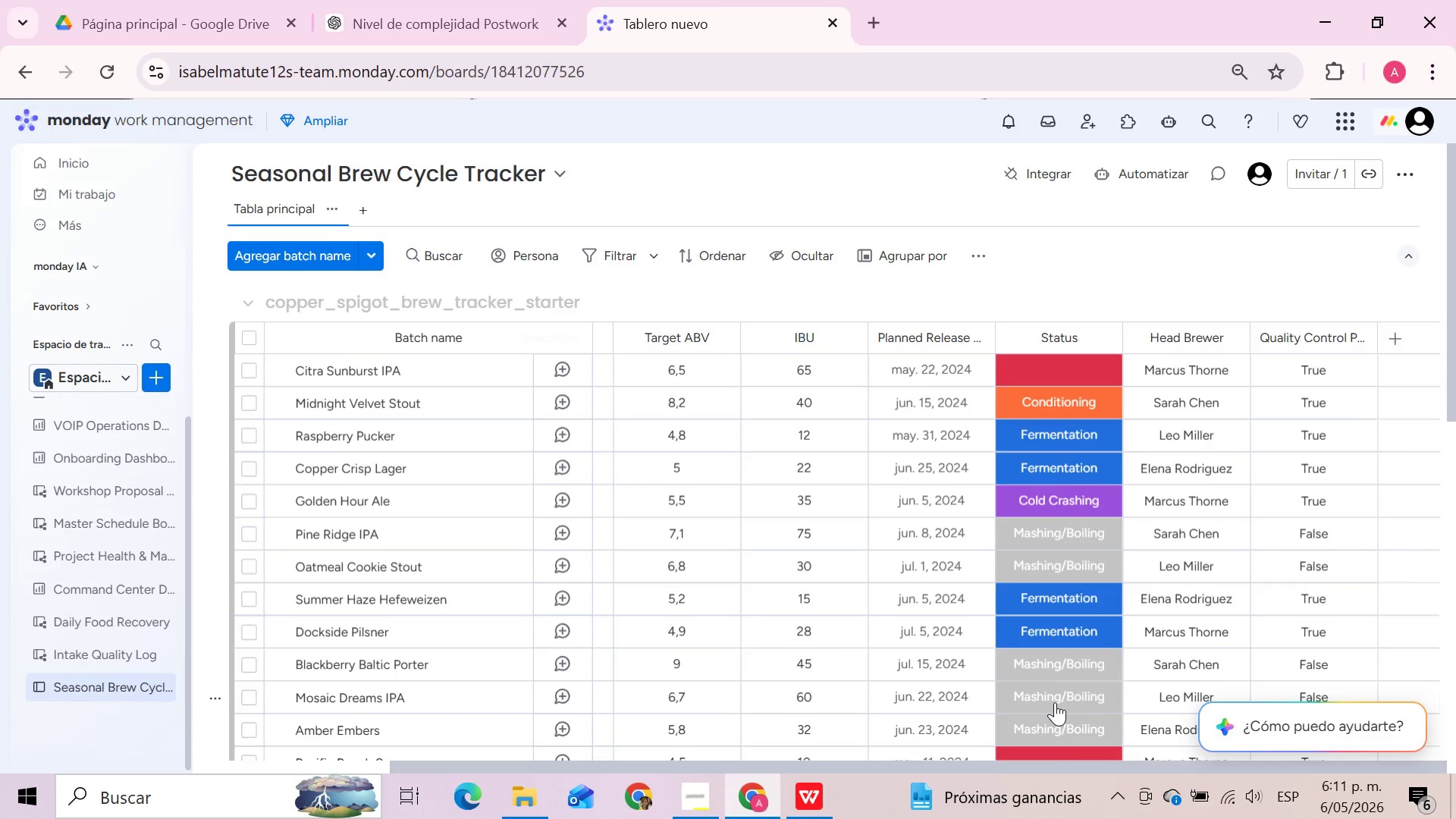 
wait(12.02)
 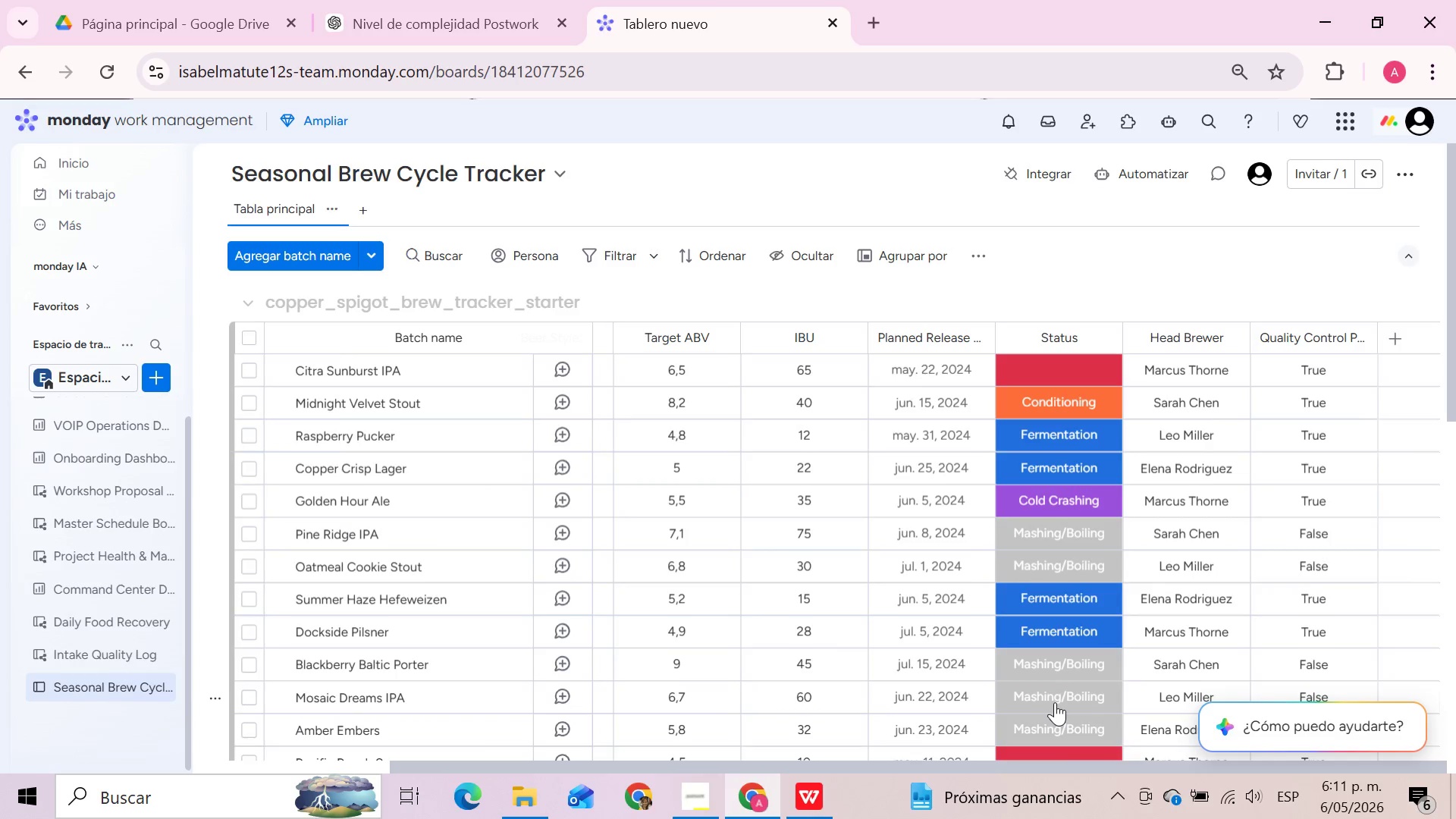 
scroll: coordinate [1250, 384], scroll_direction: down, amount: 3.0
 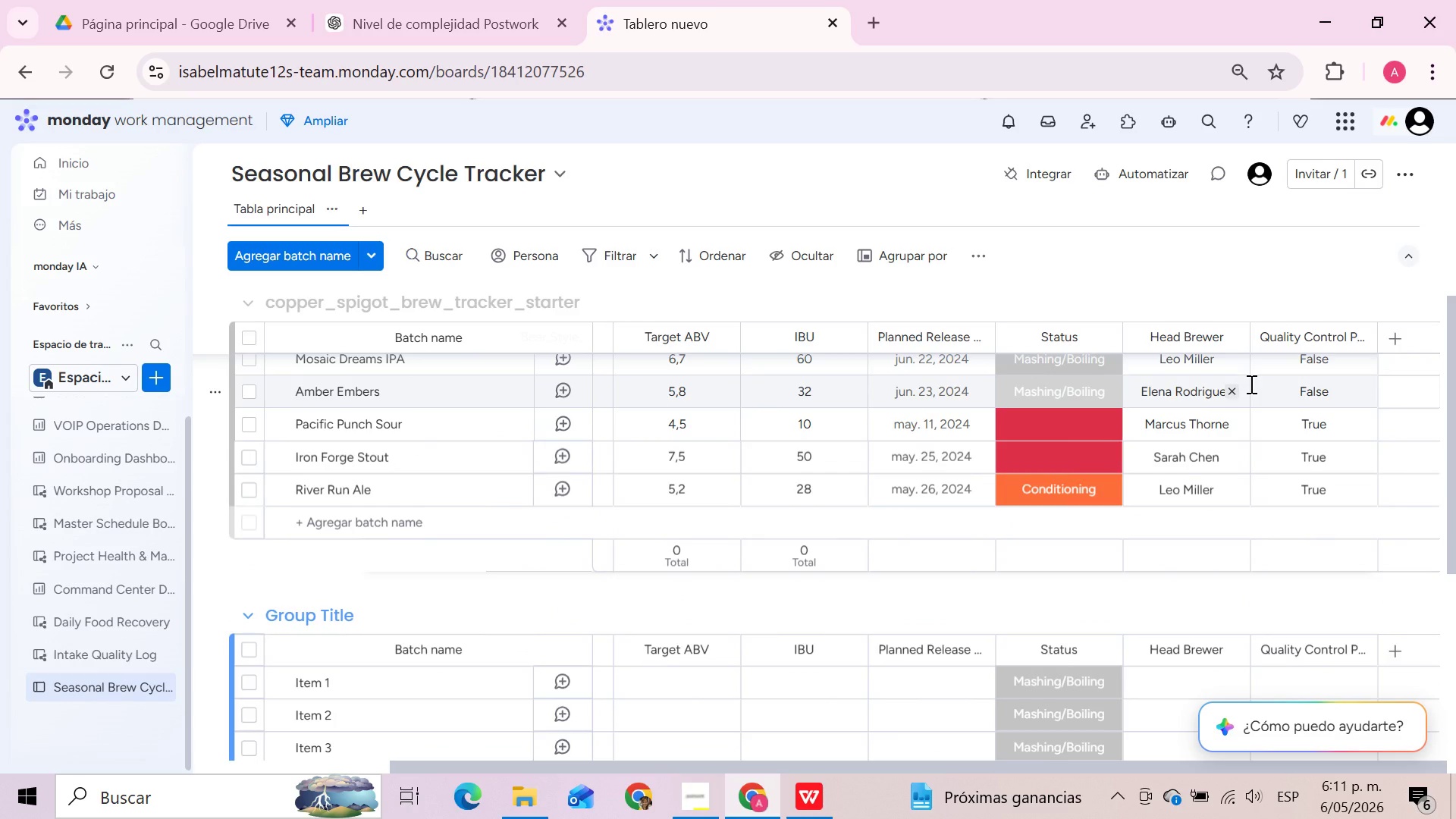 
scroll: coordinate [1250, 384], scroll_direction: up, amount: 4.0
 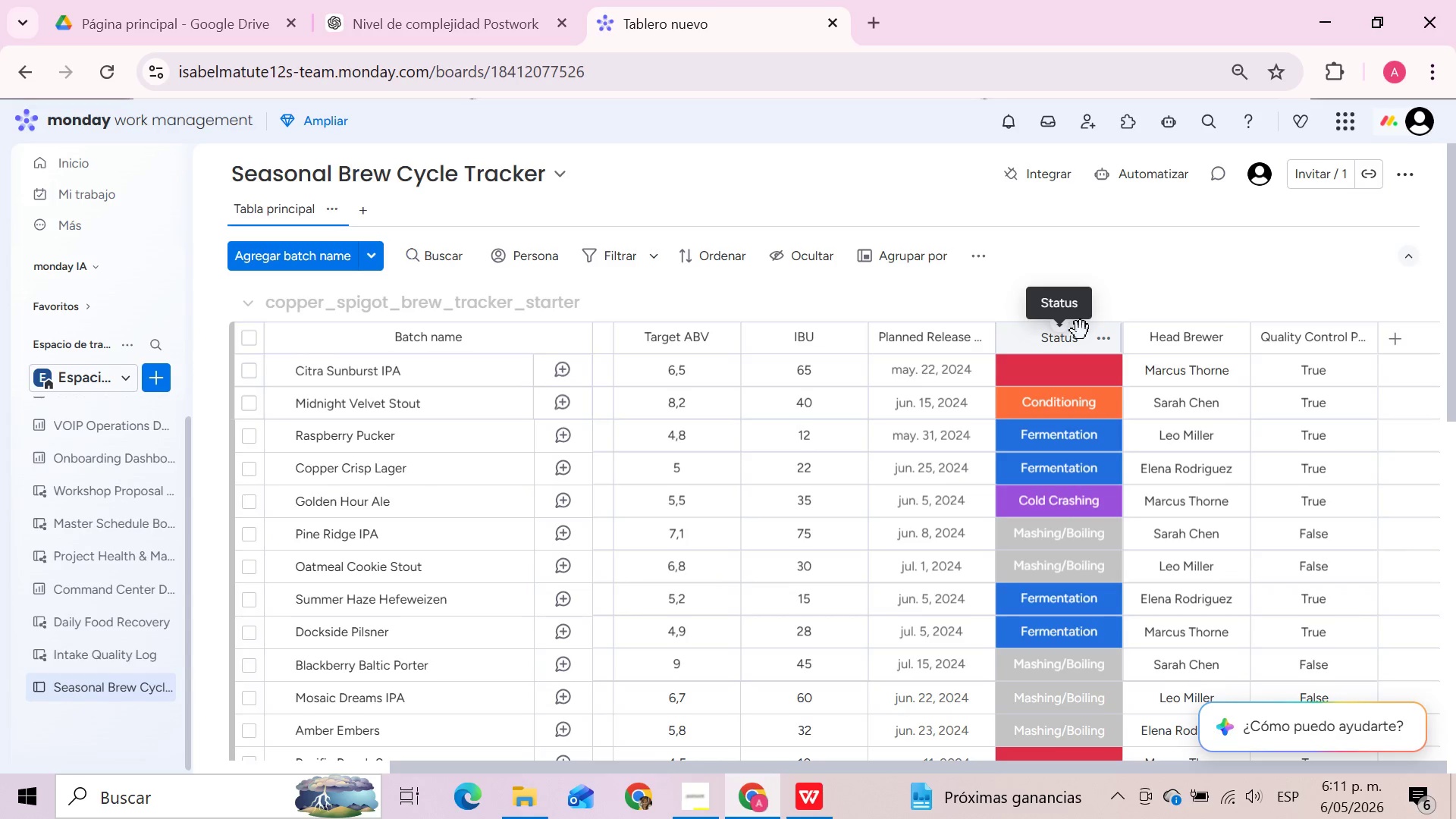 
wait(5.73)
 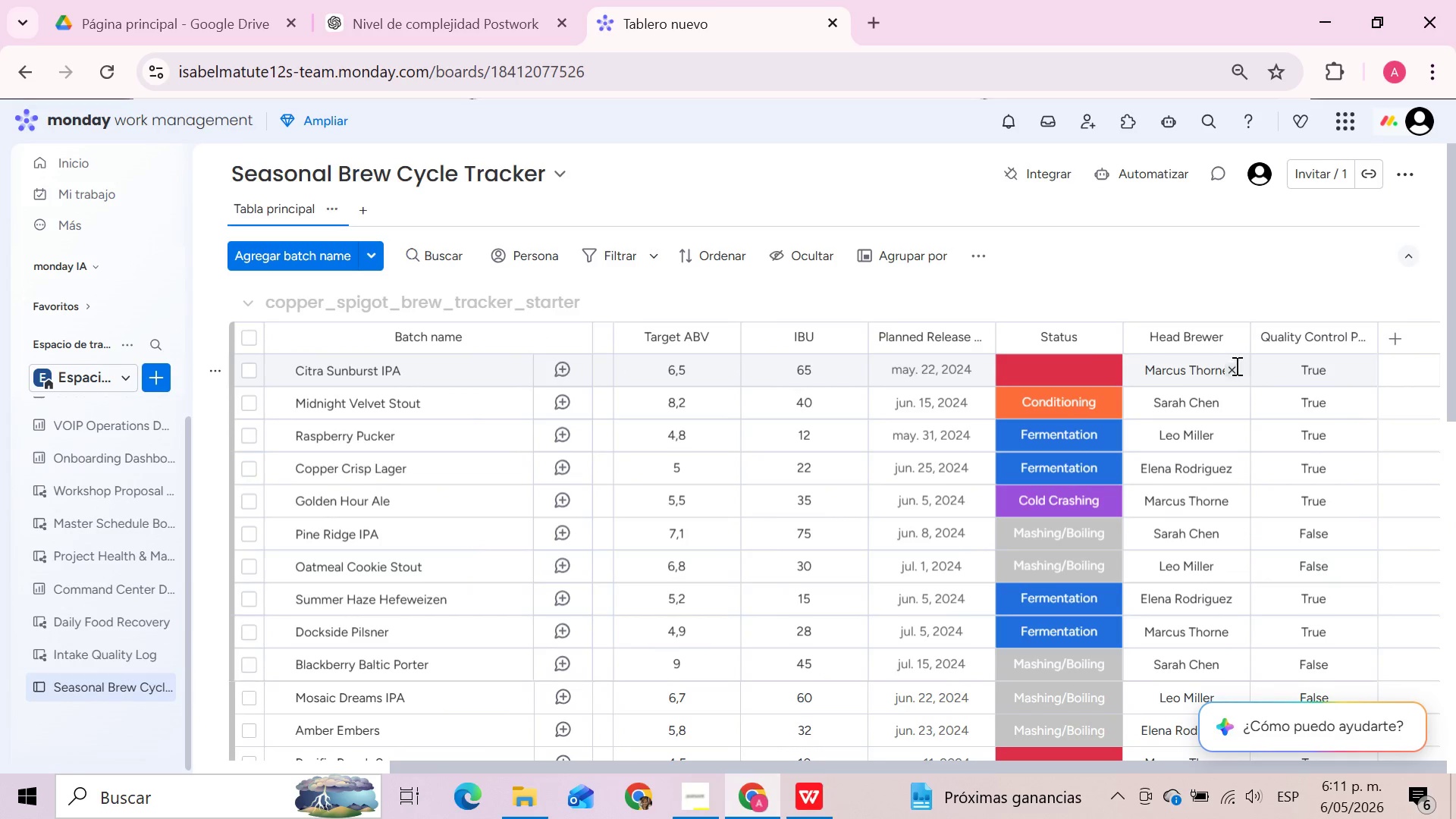 
left_click([1052, 360])
 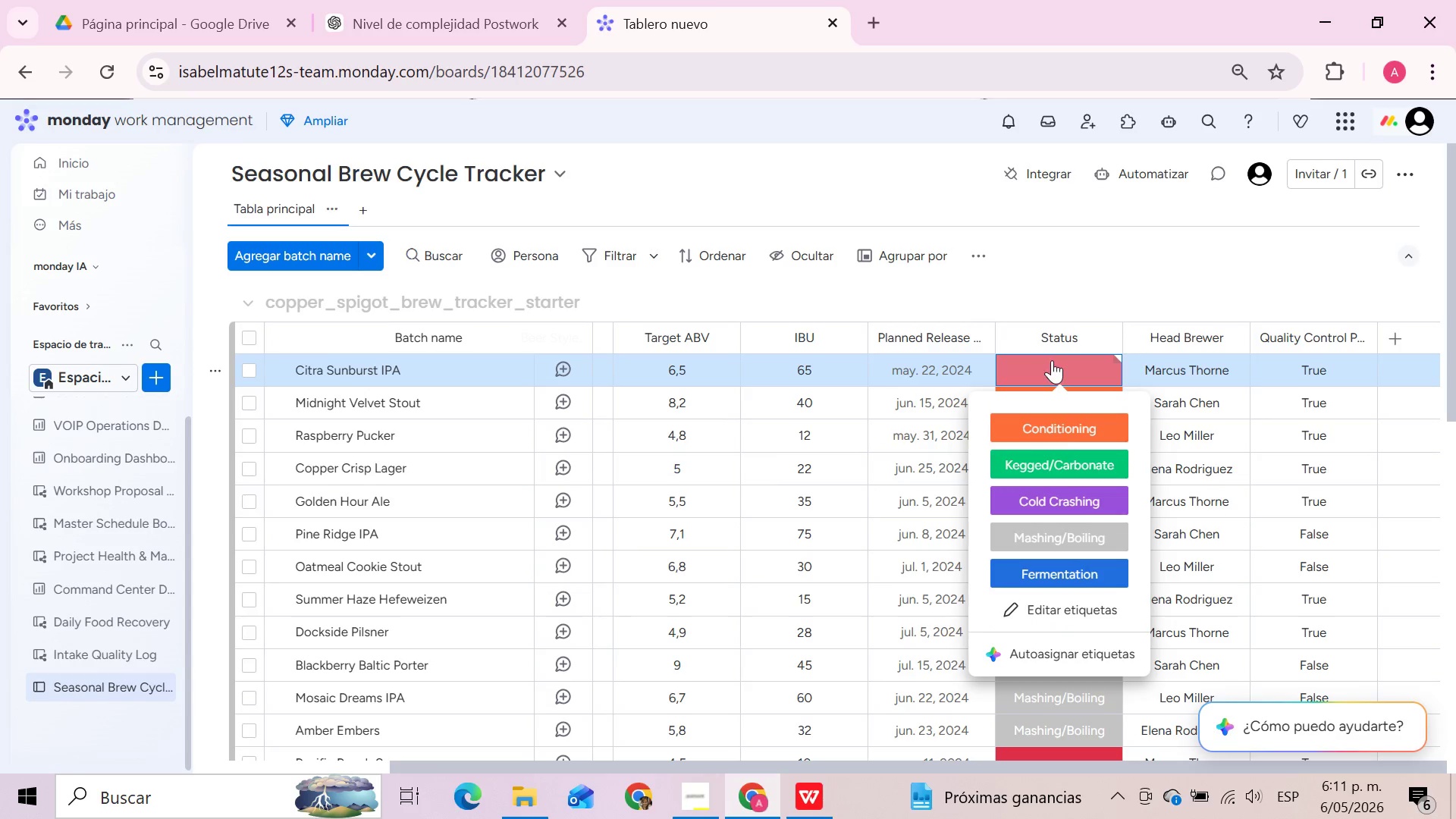 
scroll: coordinate [1094, 613], scroll_direction: up, amount: 8.0
 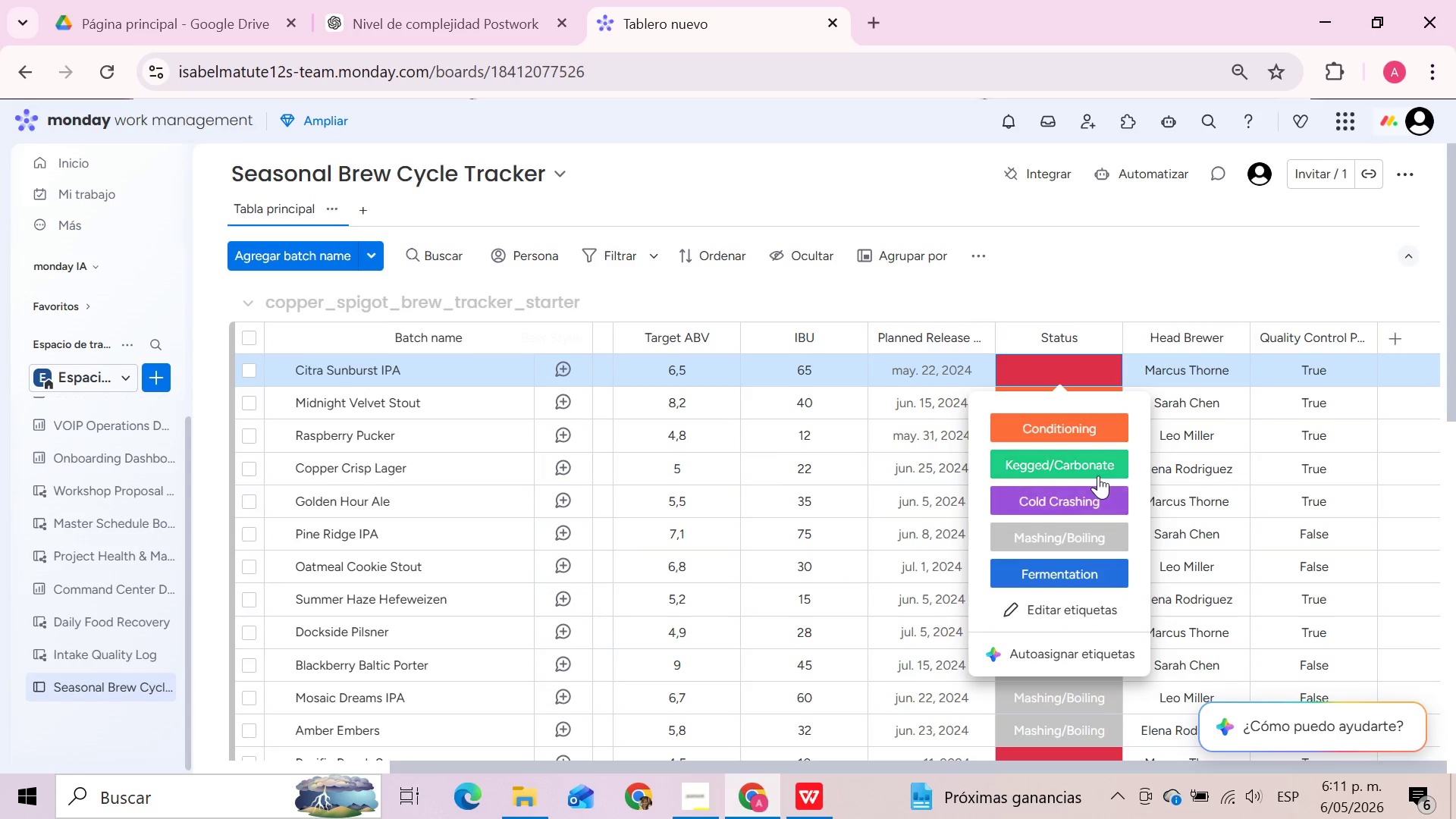 
scroll: coordinate [1084, 613], scroll_direction: none, amount: 0.0
 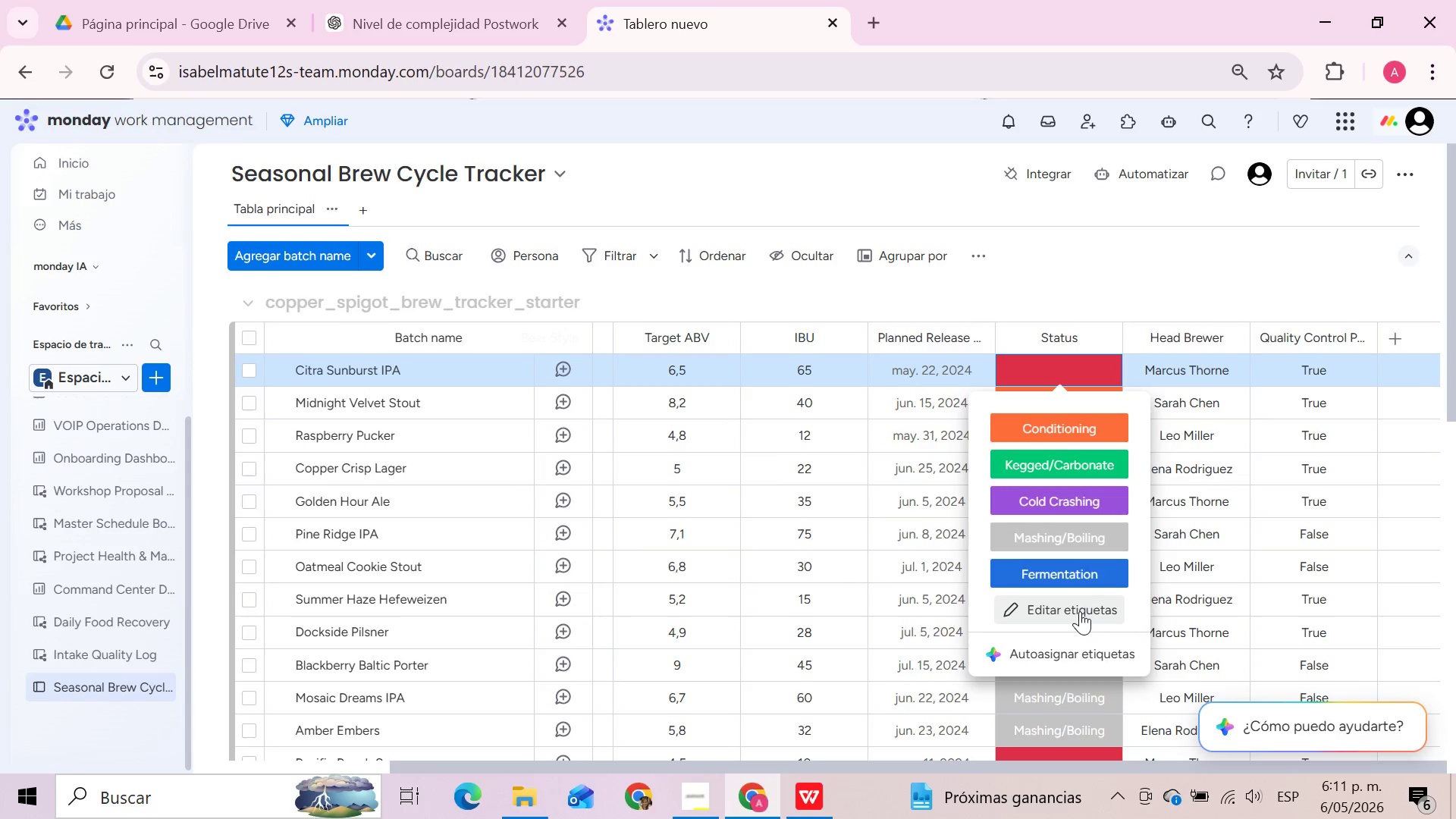 
left_click([1080, 611])
 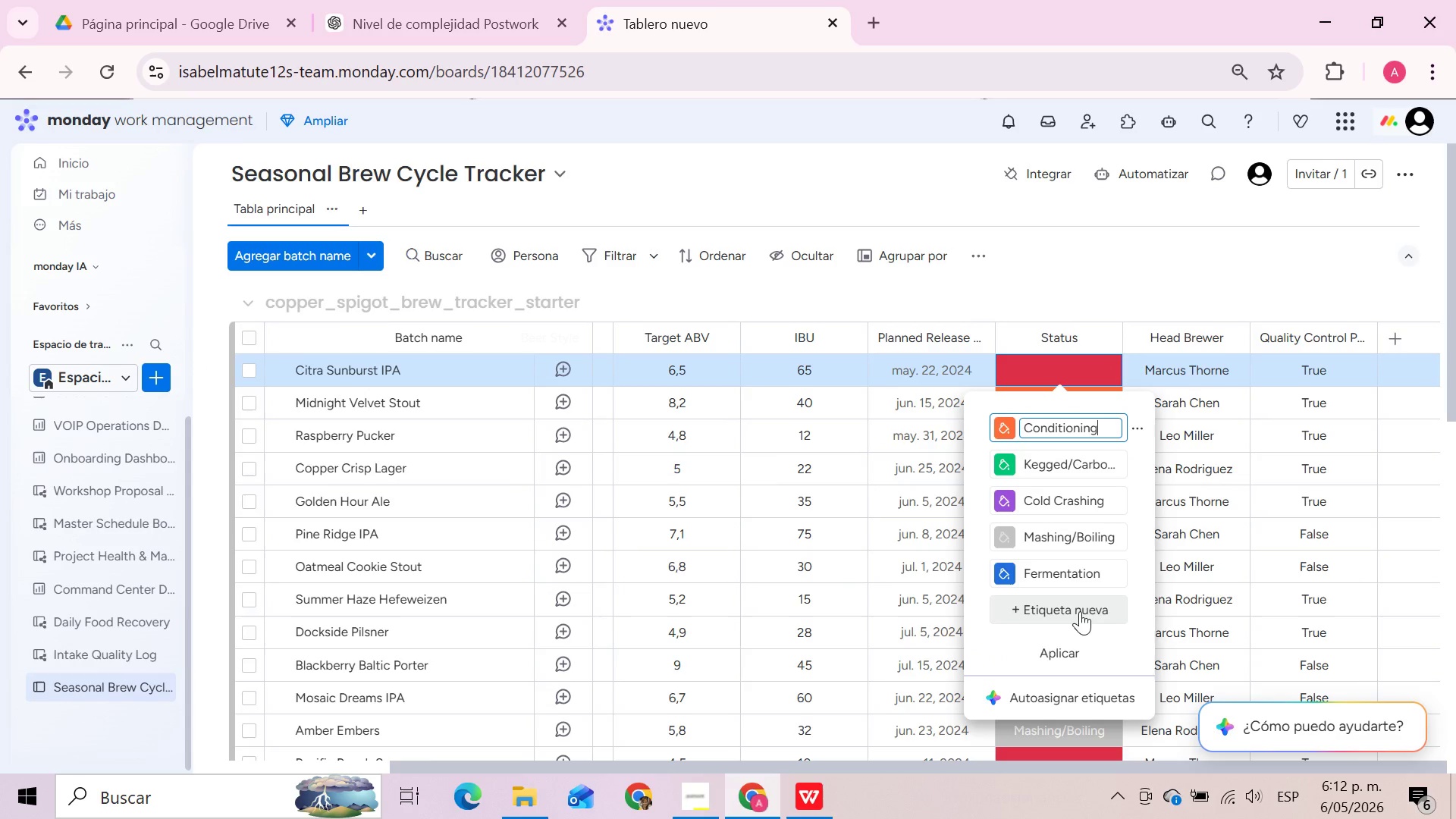 
scroll: coordinate [1108, 488], scroll_direction: up, amount: 4.0
 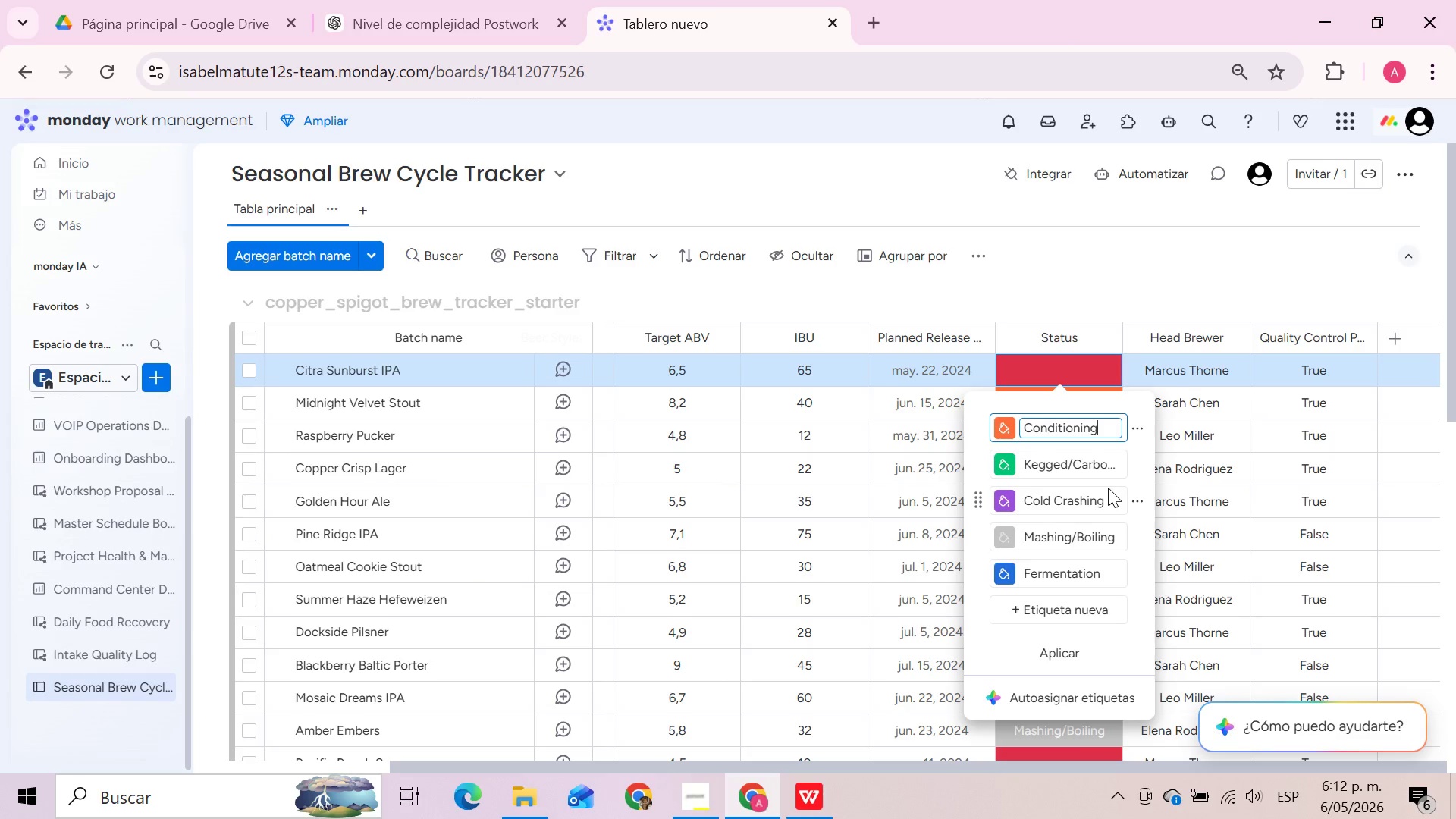 
scroll: coordinate [1108, 488], scroll_direction: down, amount: 4.0
 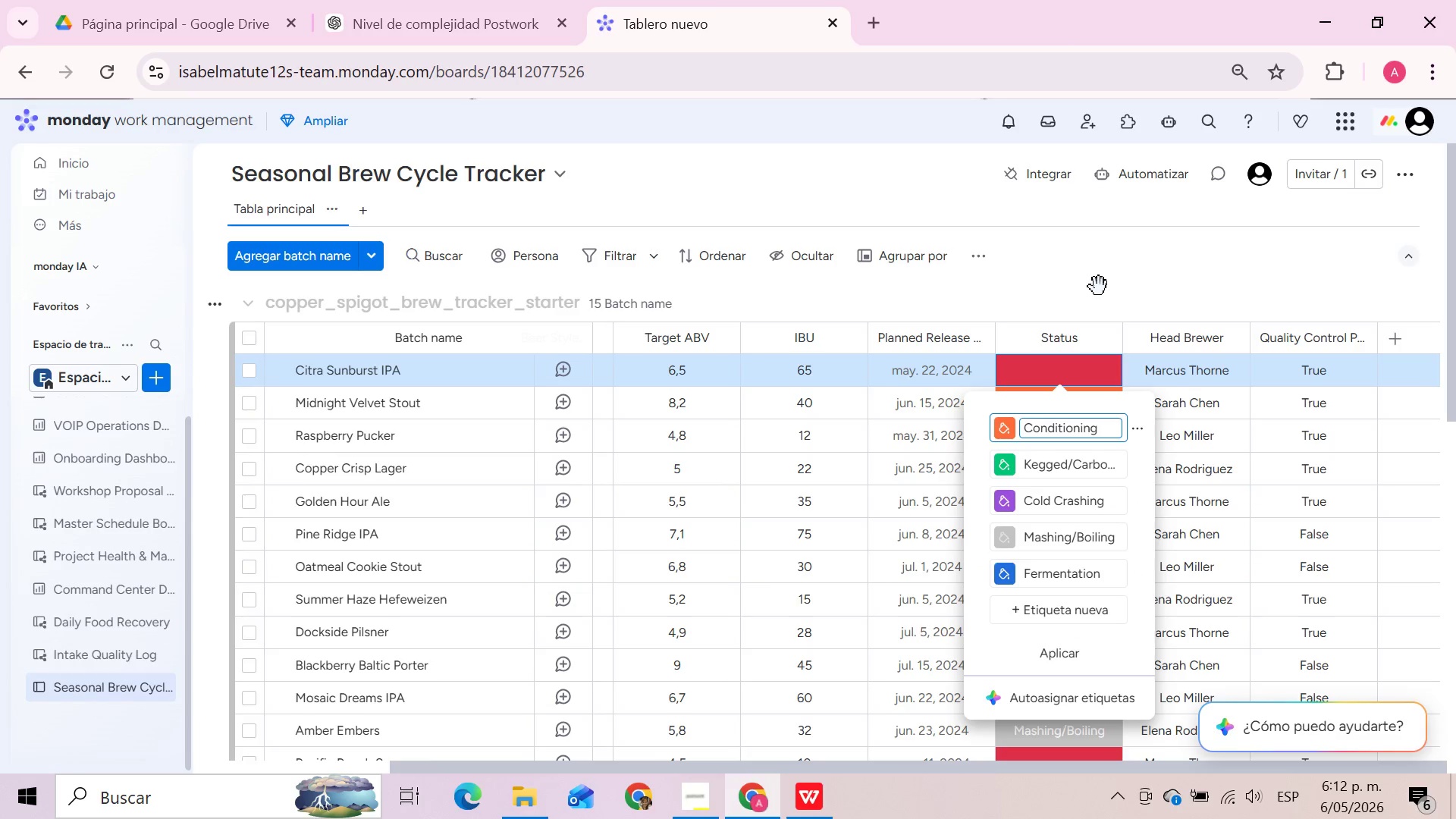 
wait(5.16)
 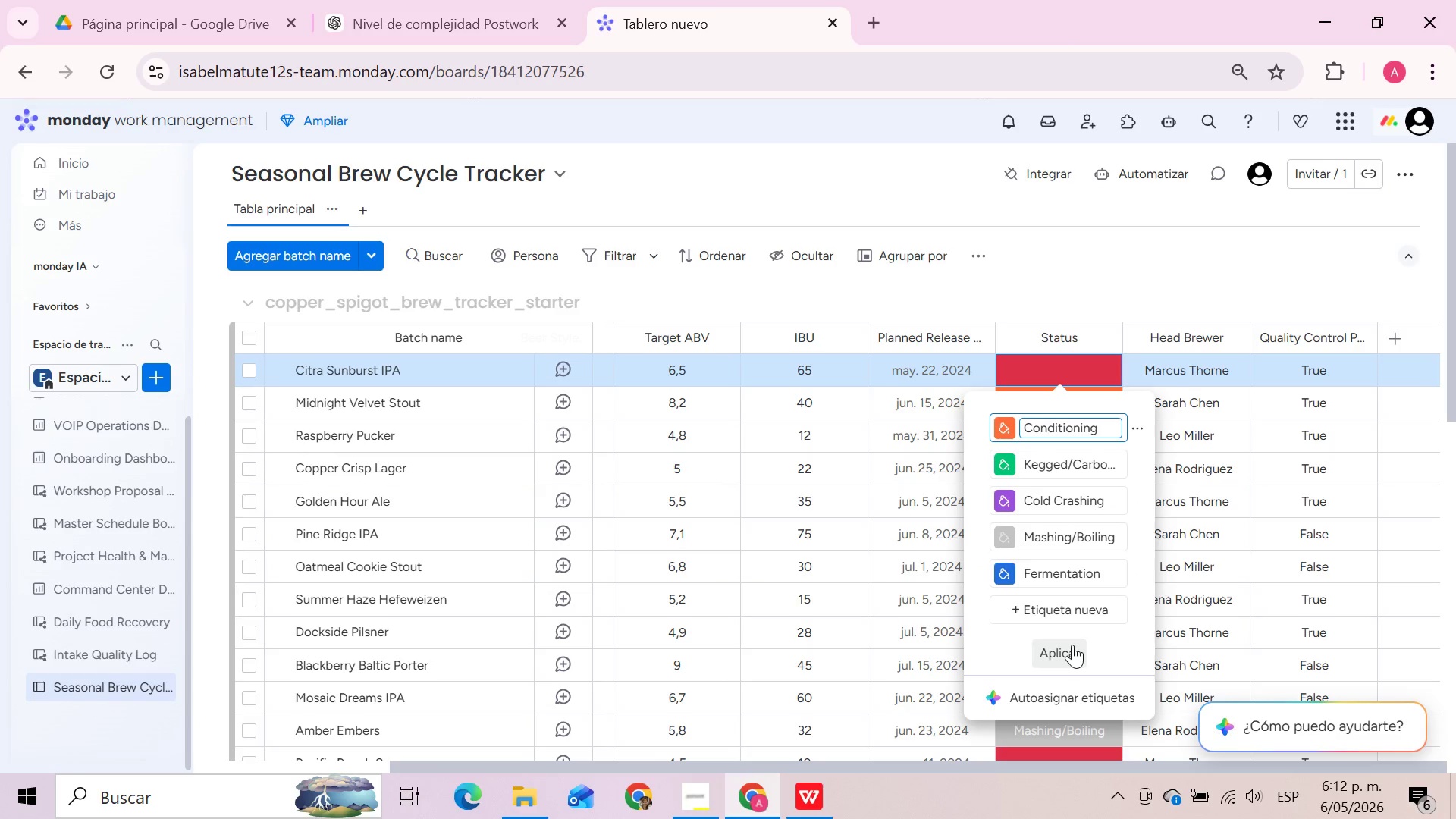 
left_click([1099, 287])
 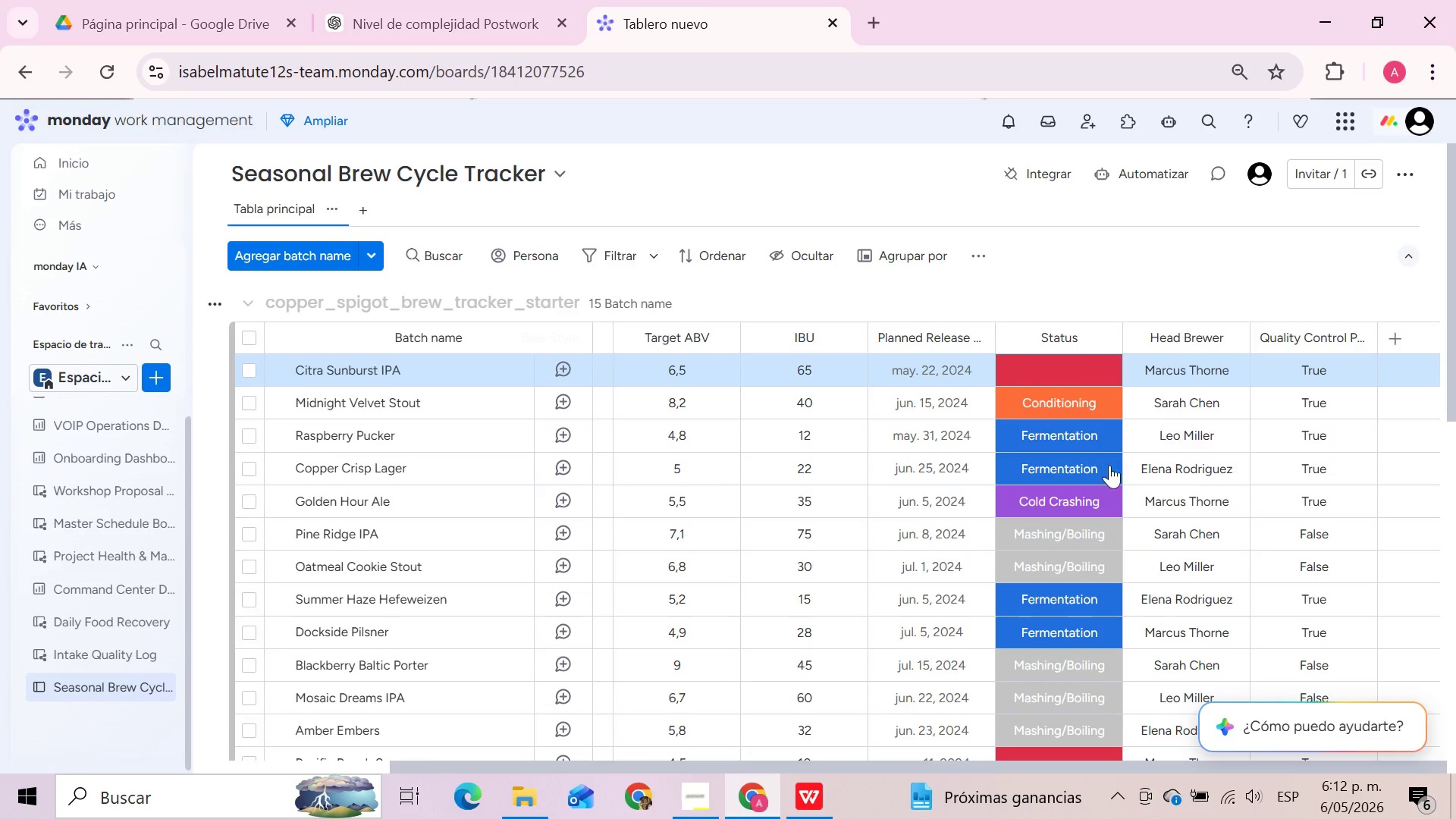 
scroll: coordinate [1103, 621], scroll_direction: down, amount: 2.0
 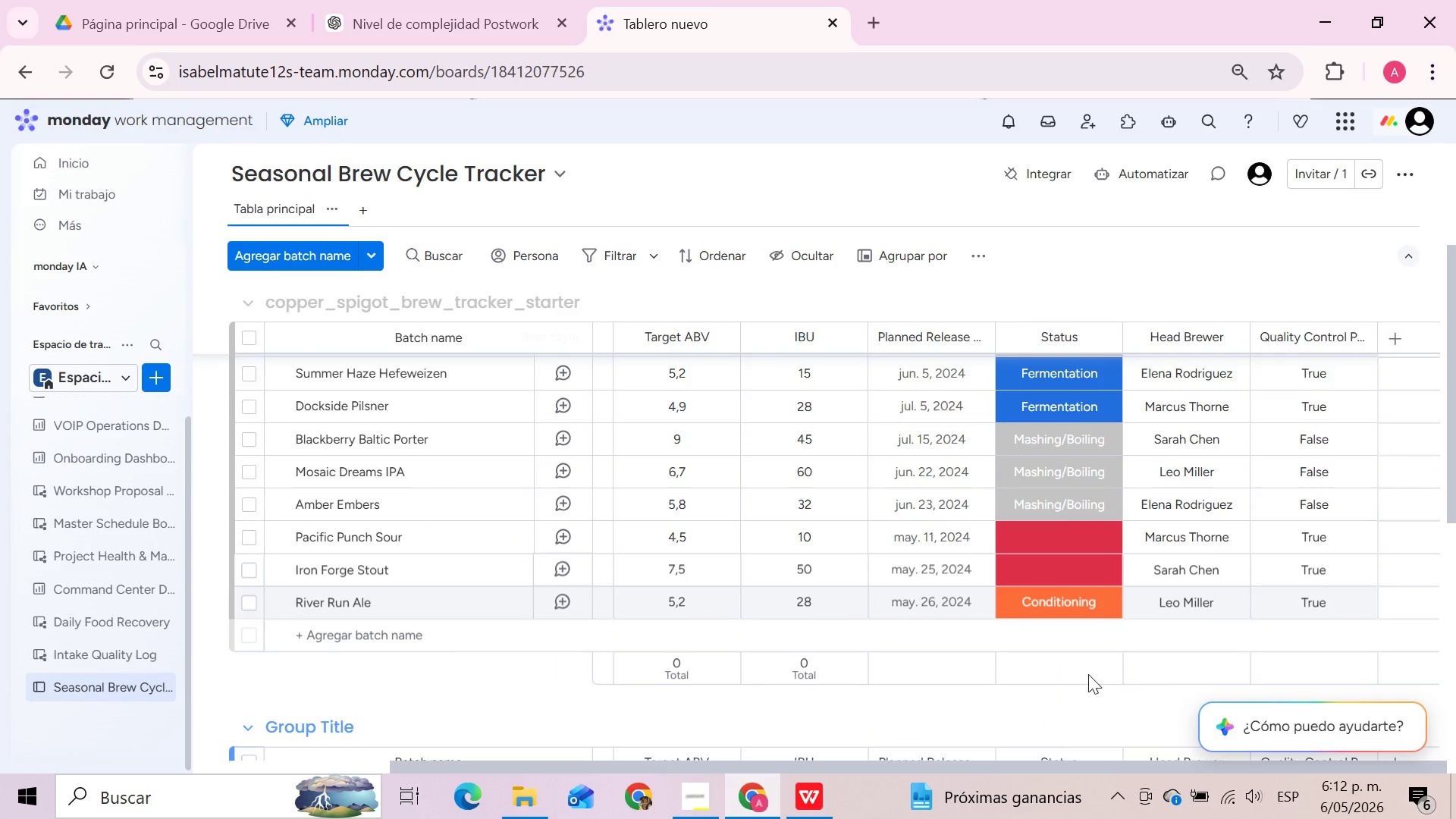 
scroll: coordinate [1088, 674], scroll_direction: up, amount: 11.0
 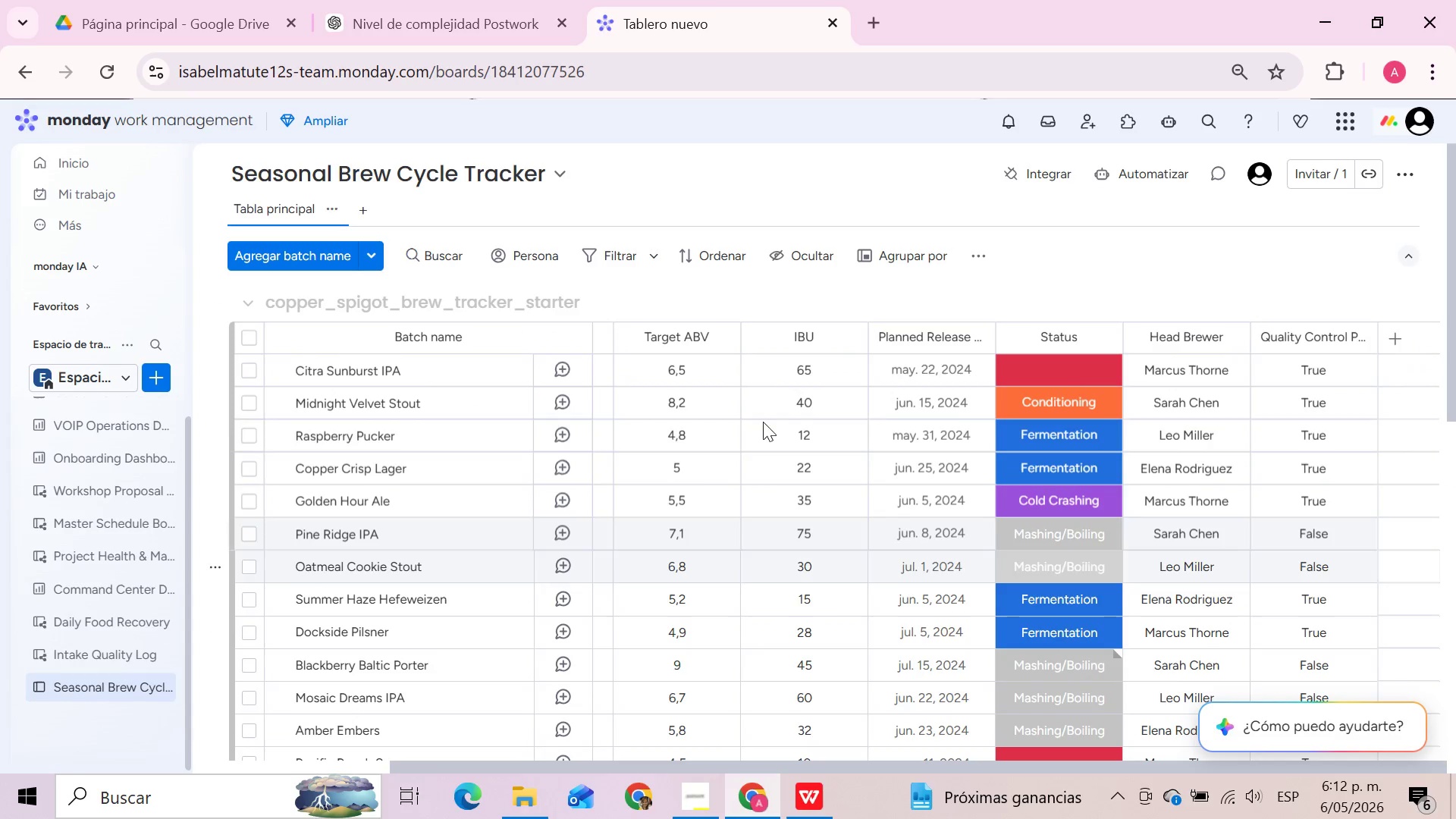 
mouse_move([698, 741])
 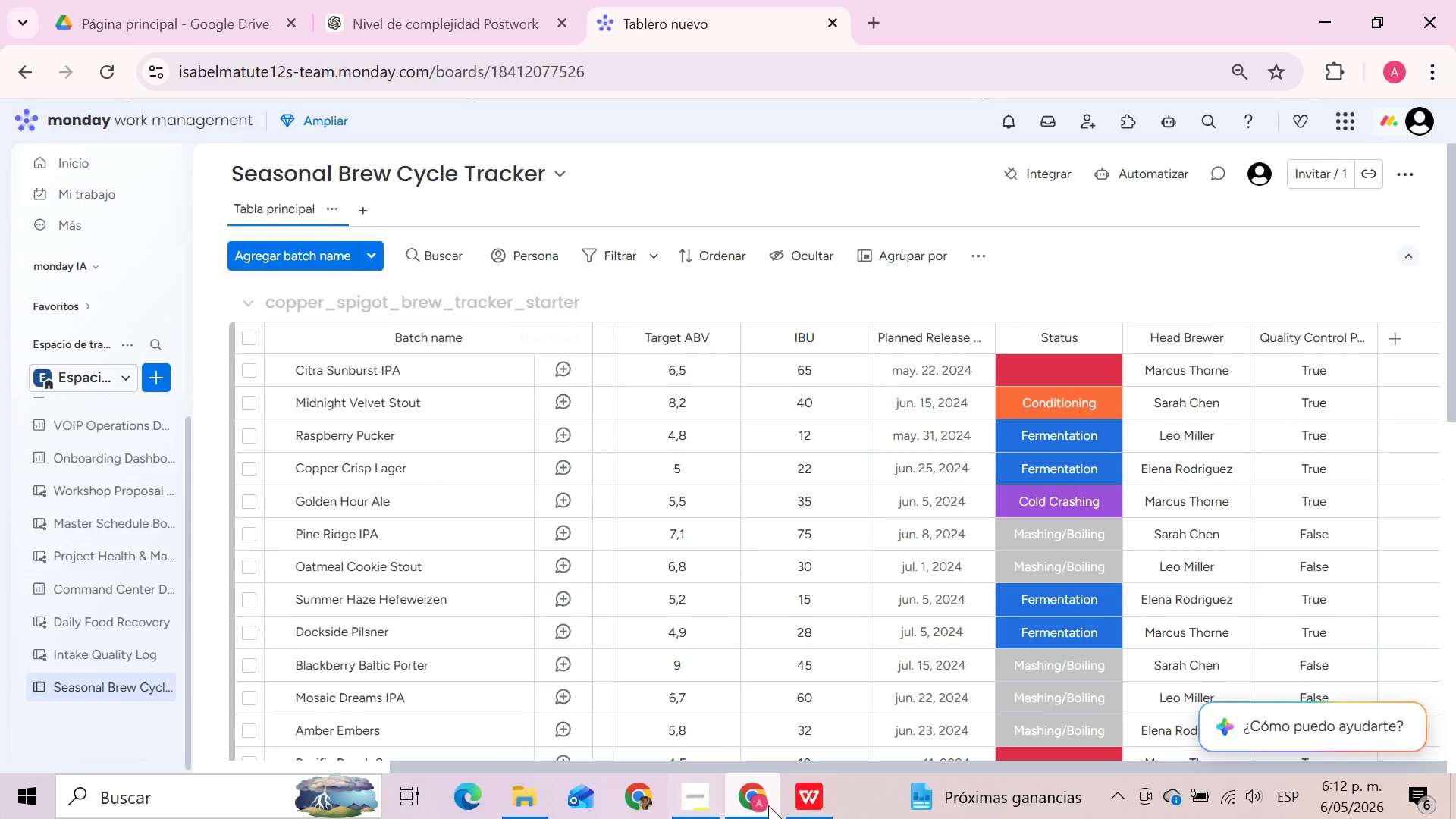 
left_click([802, 810])
 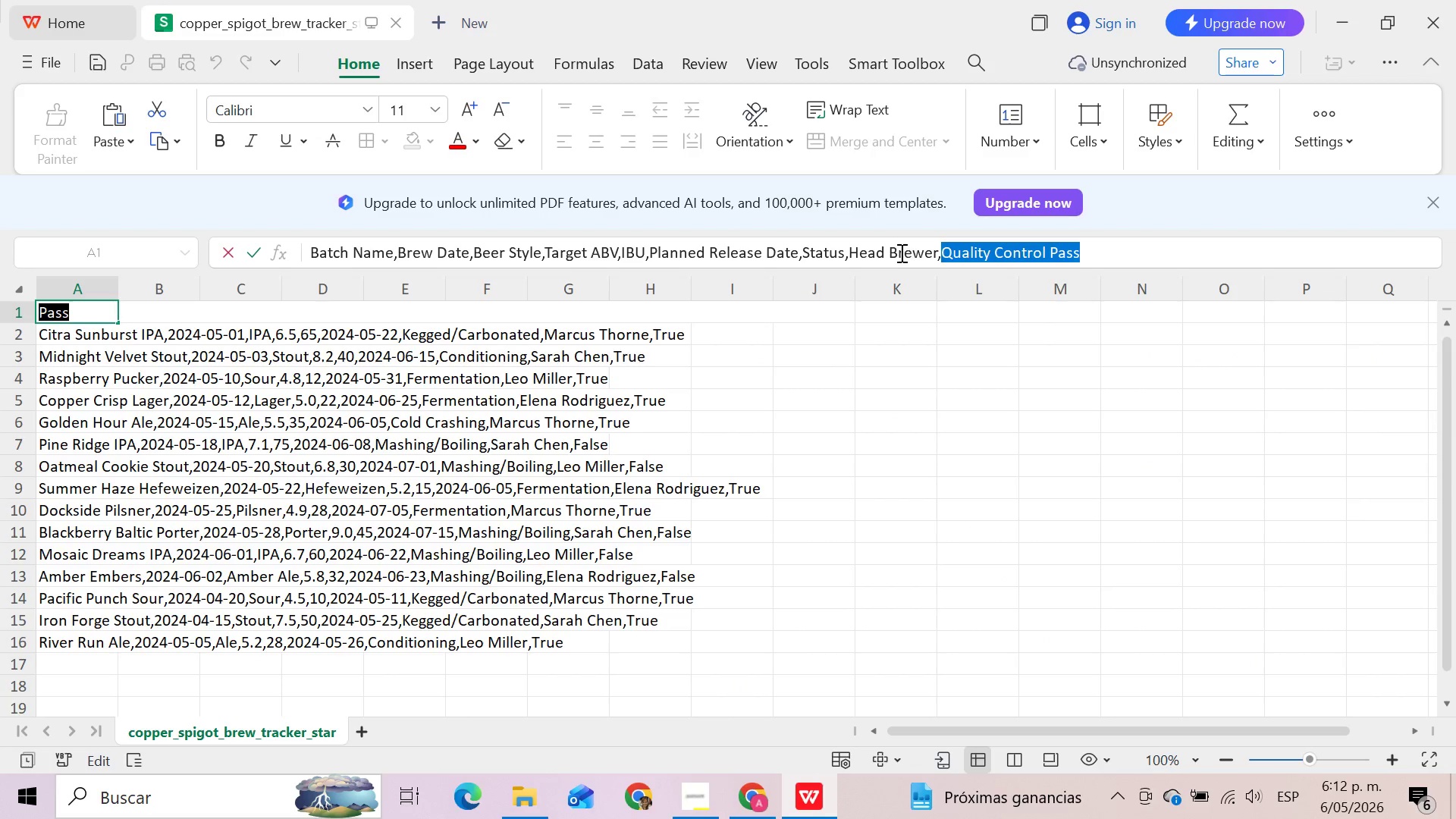 
wait(6.91)
 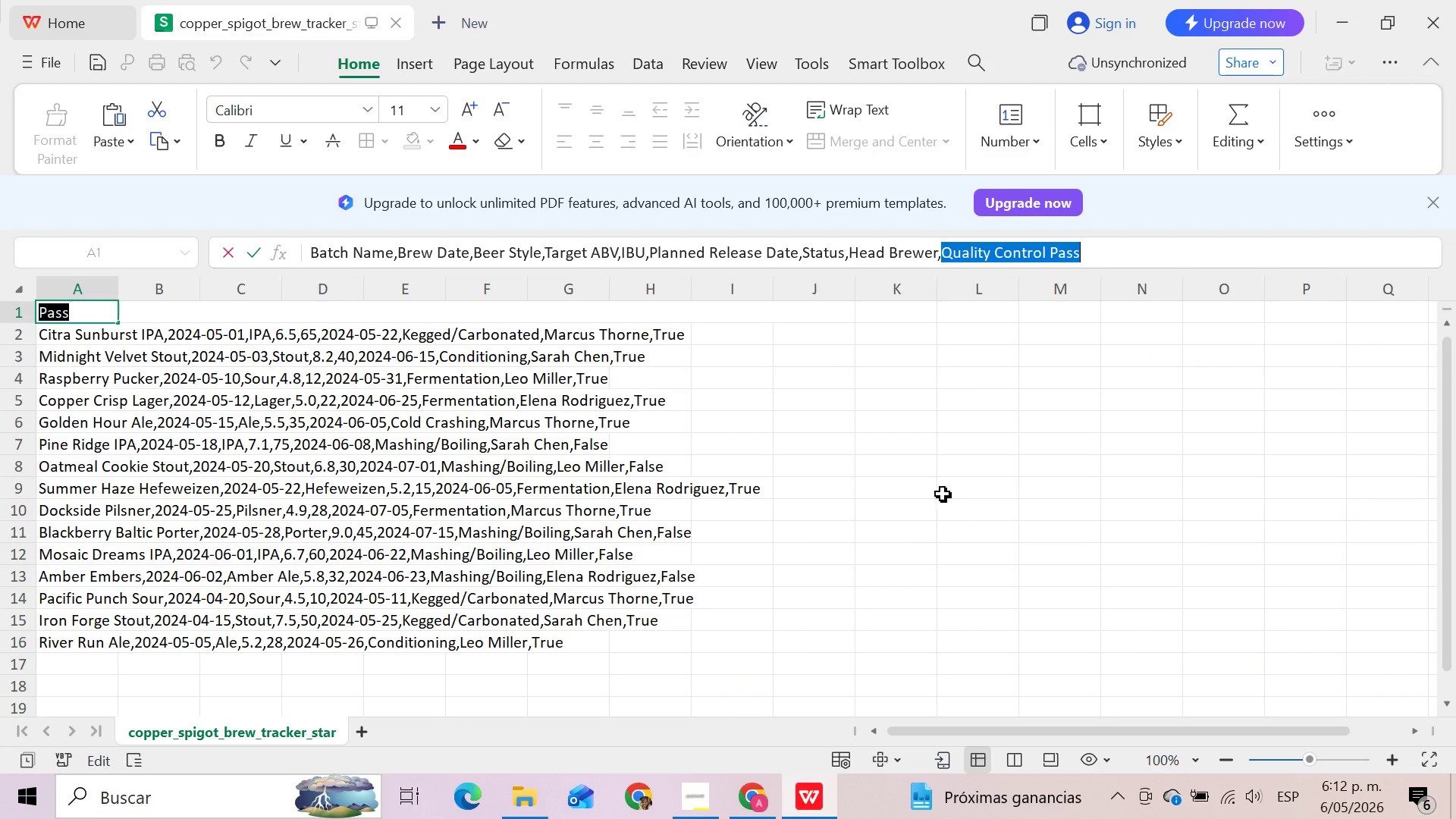 
left_click([681, 338])
 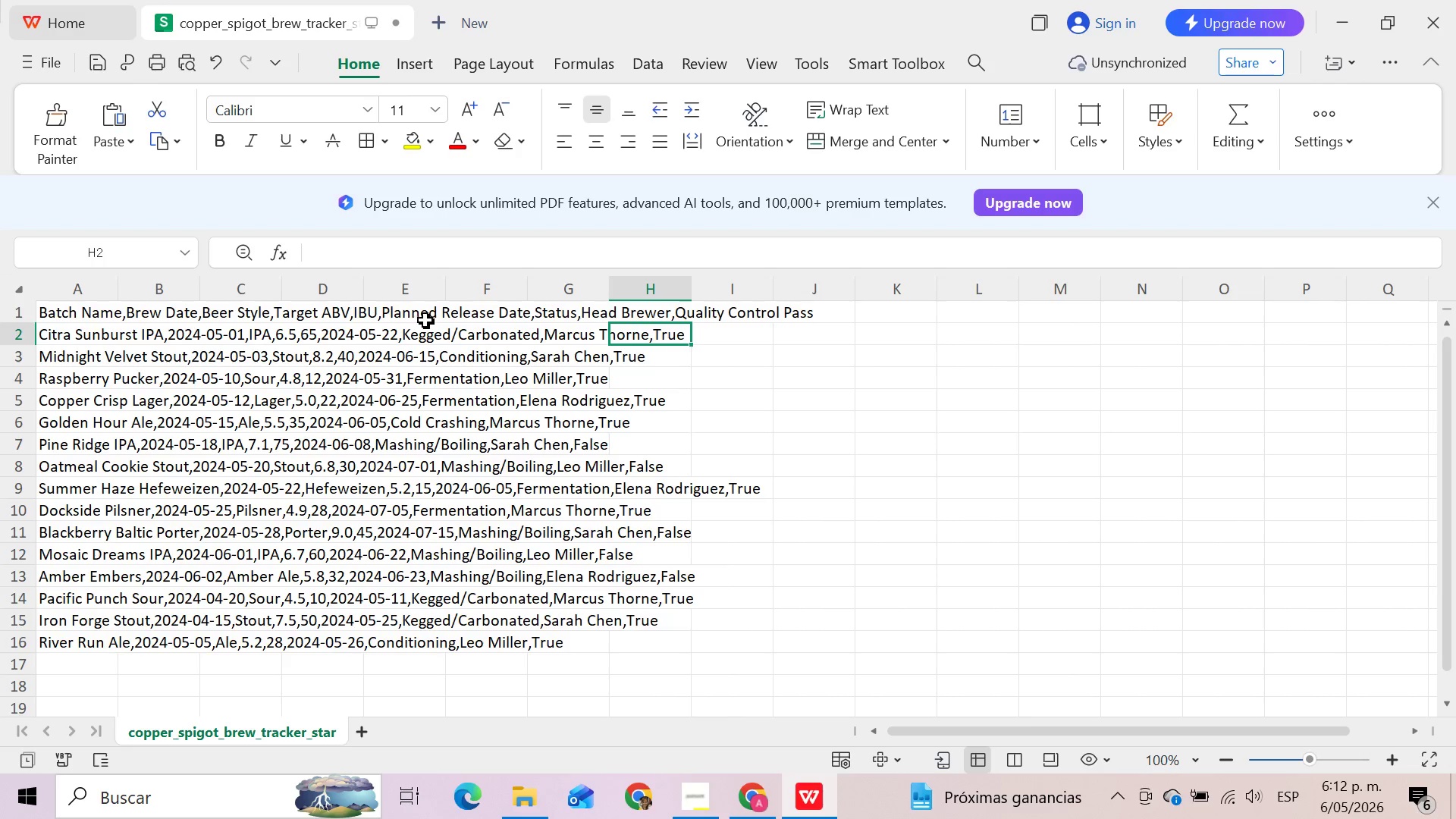 
left_click([58, 328])
 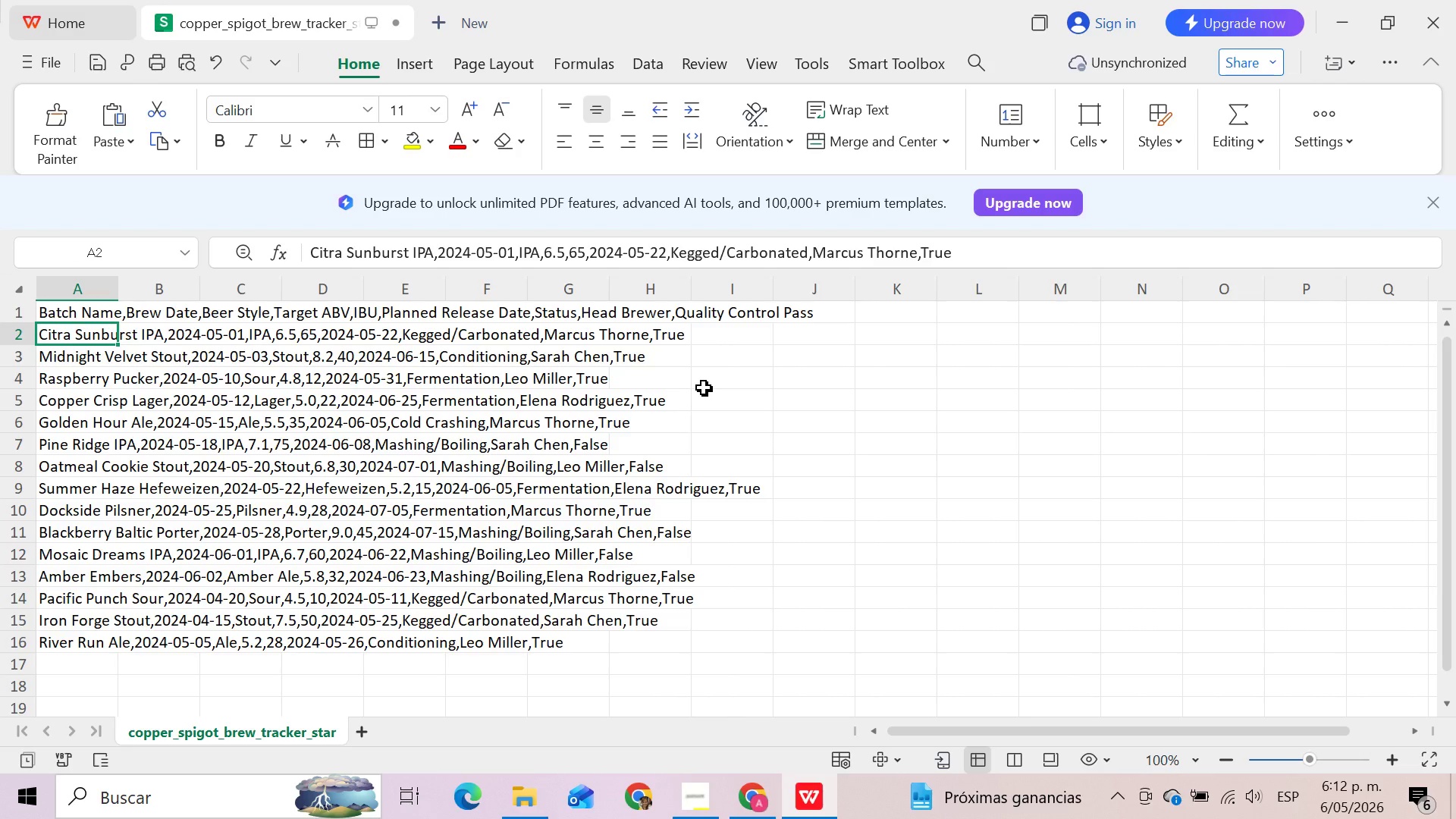 
wait(22.84)
 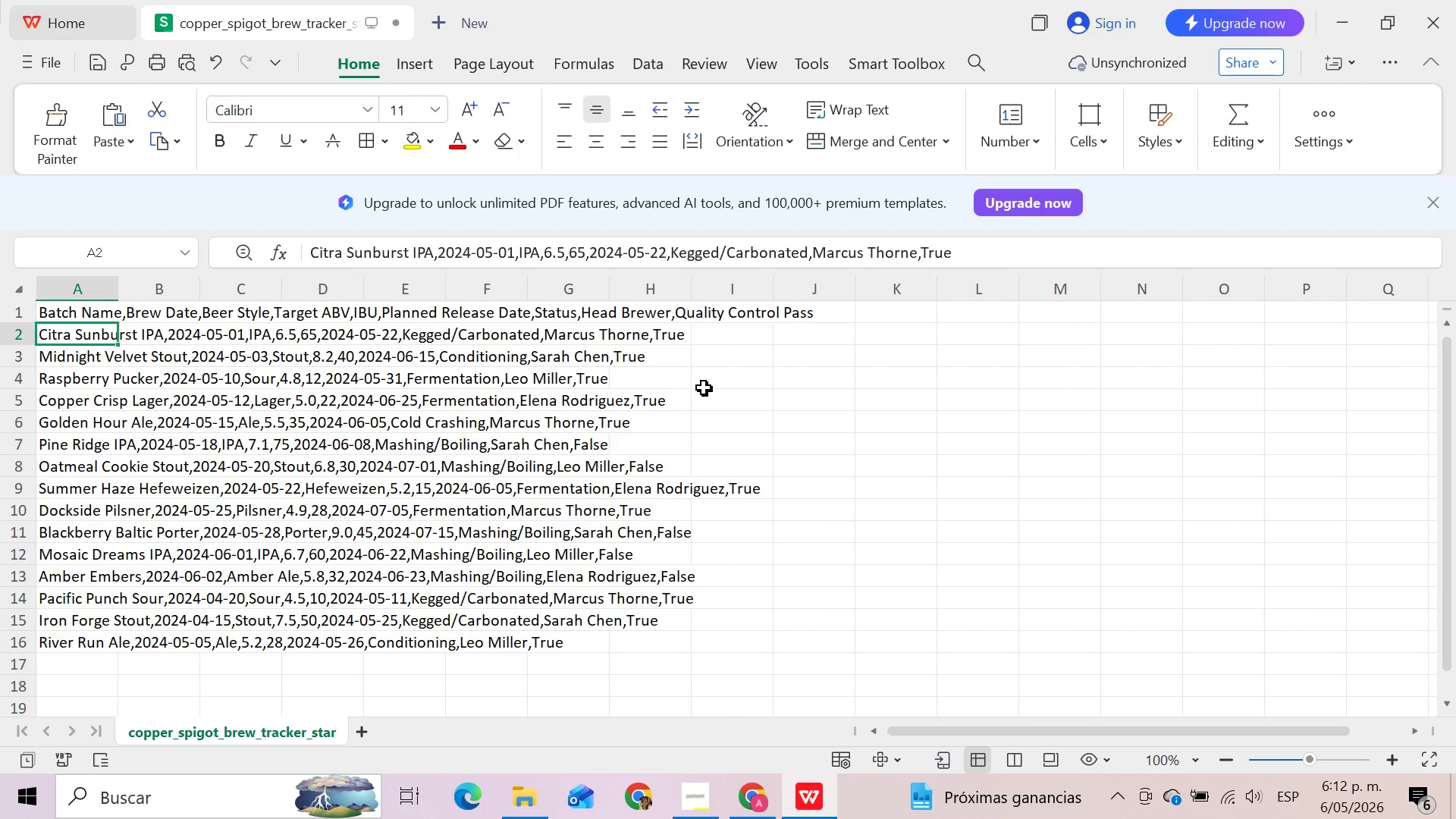 
left_click([767, 805])
 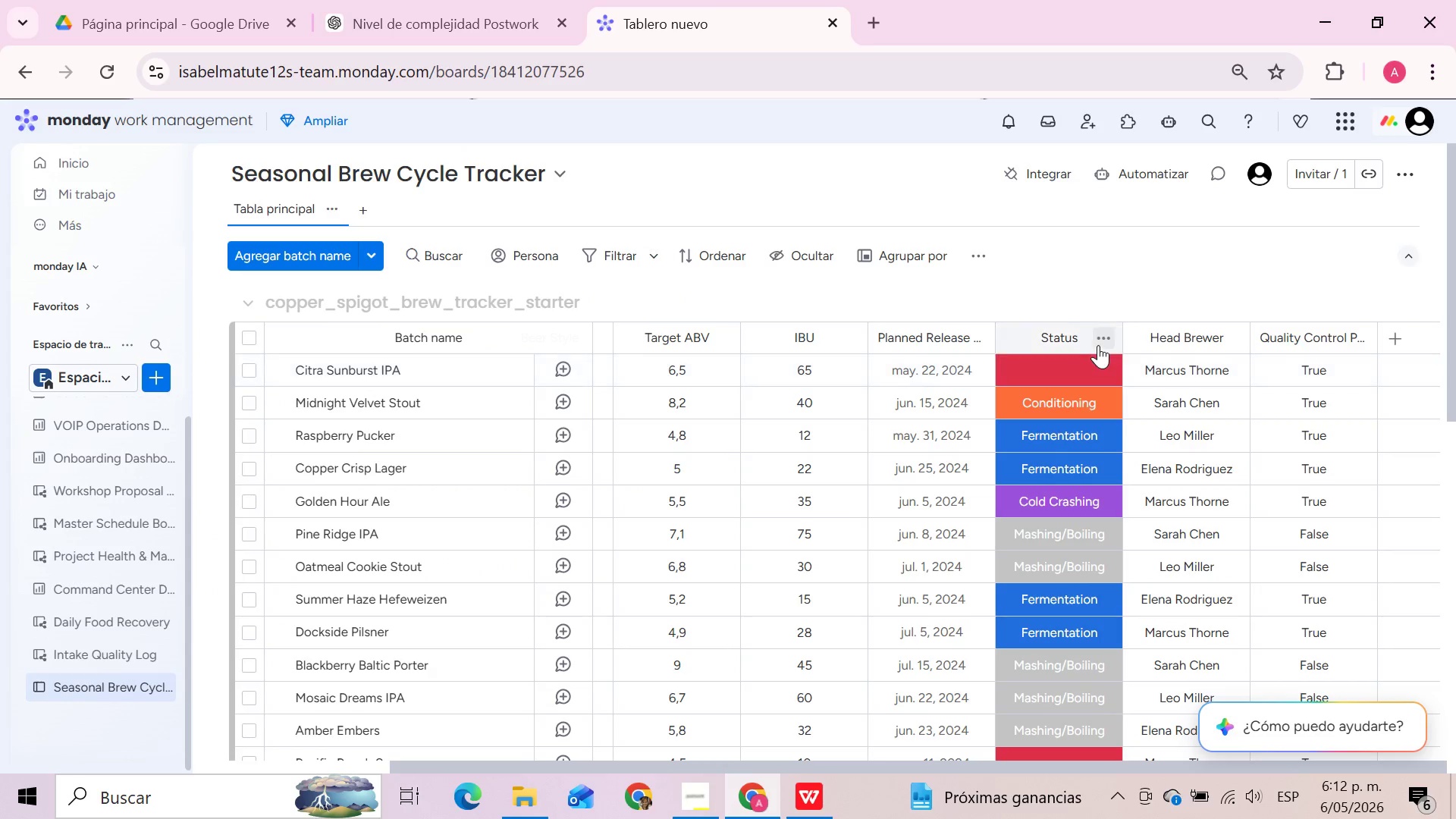 
left_click([1094, 368])
 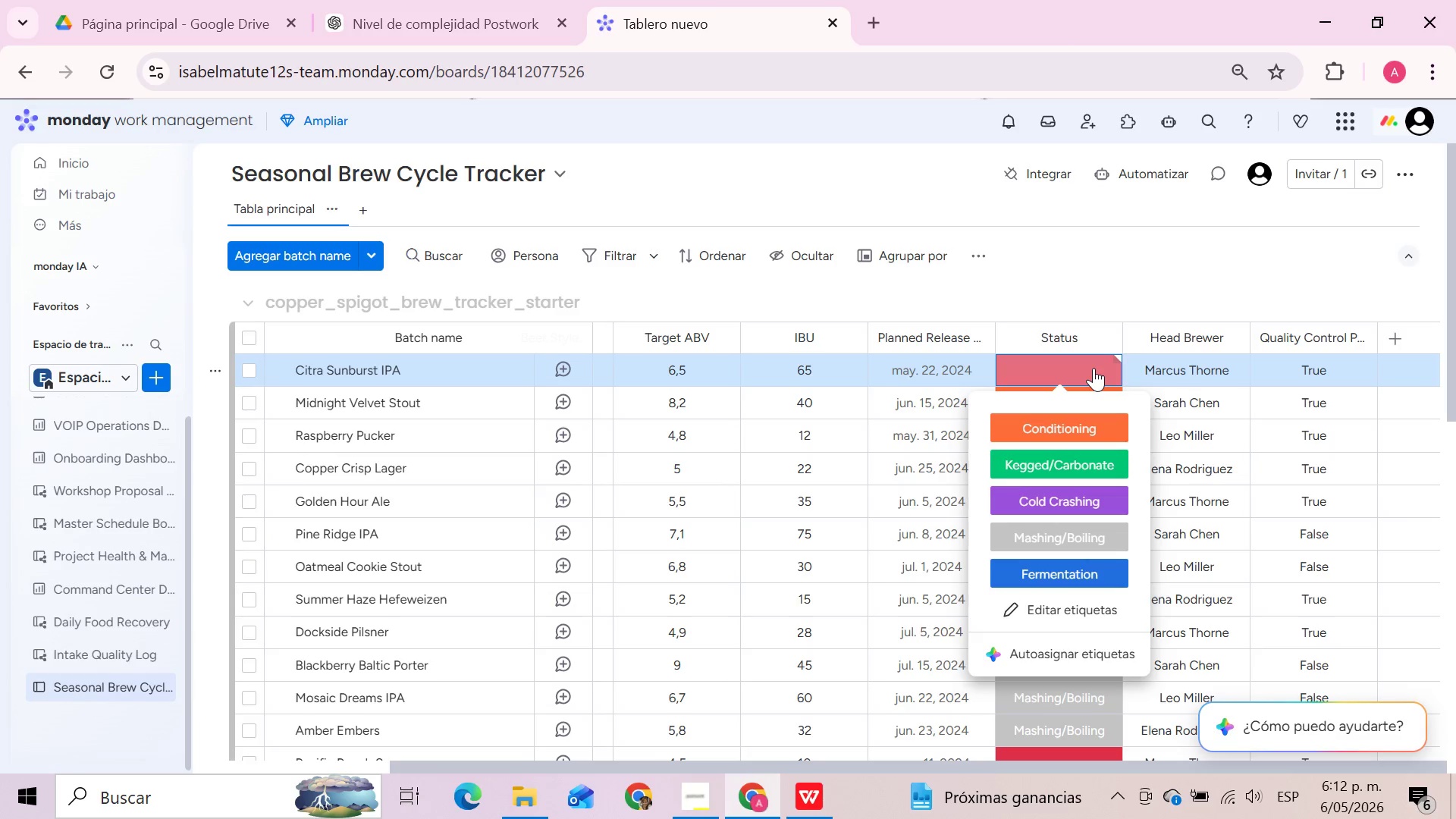 
wait(10.75)
 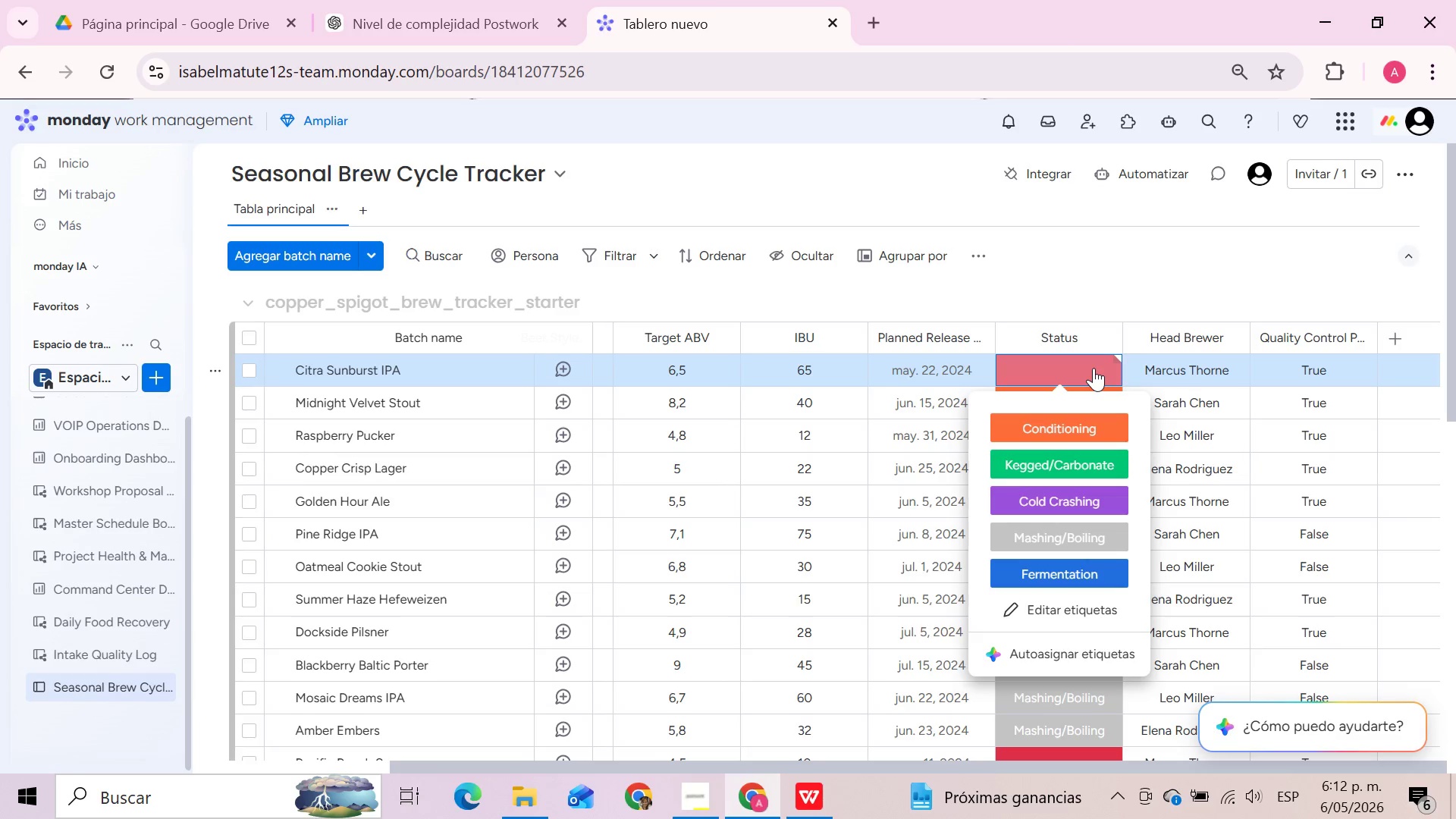 
left_click([817, 809])
 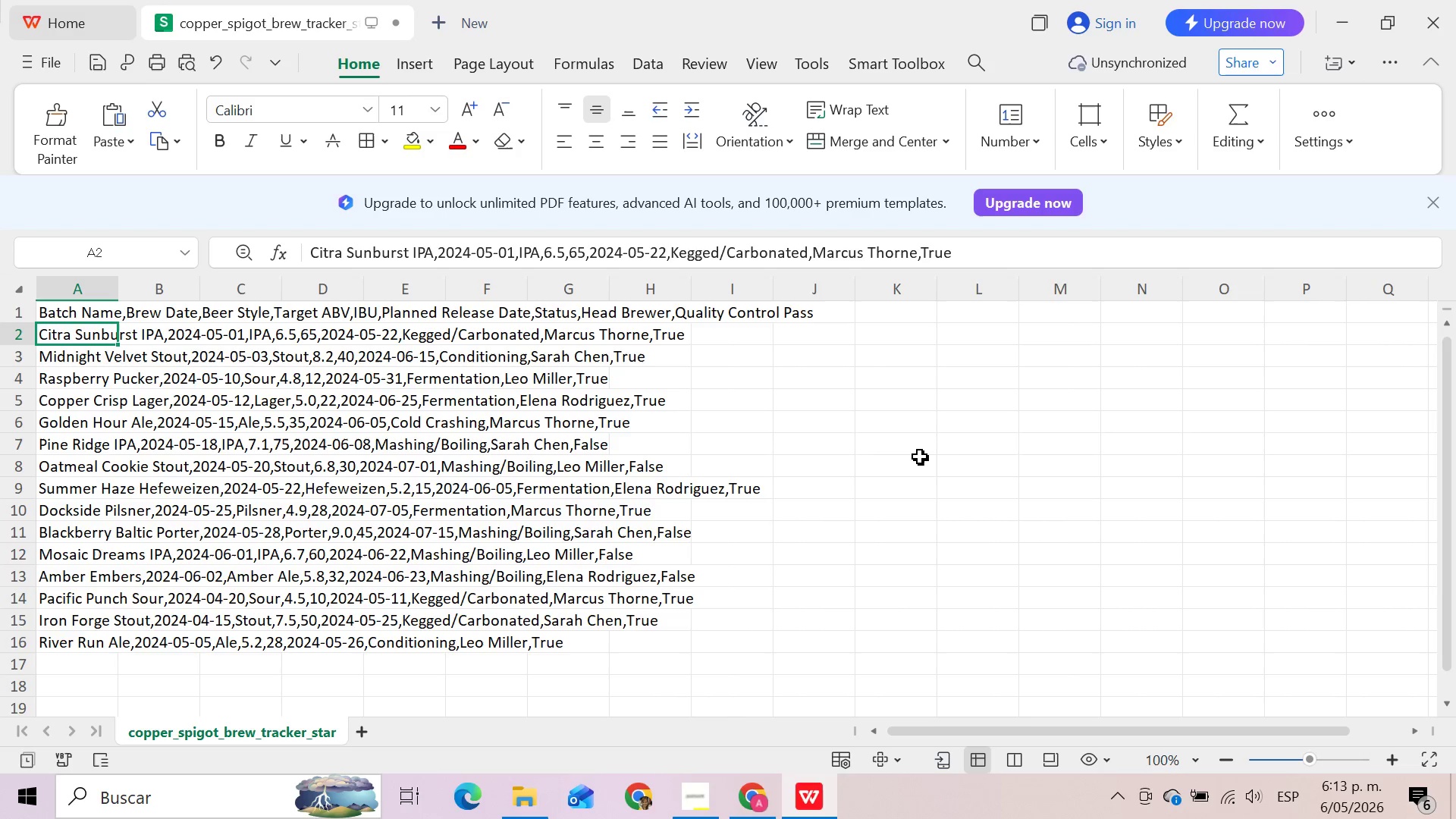 
wait(8.7)
 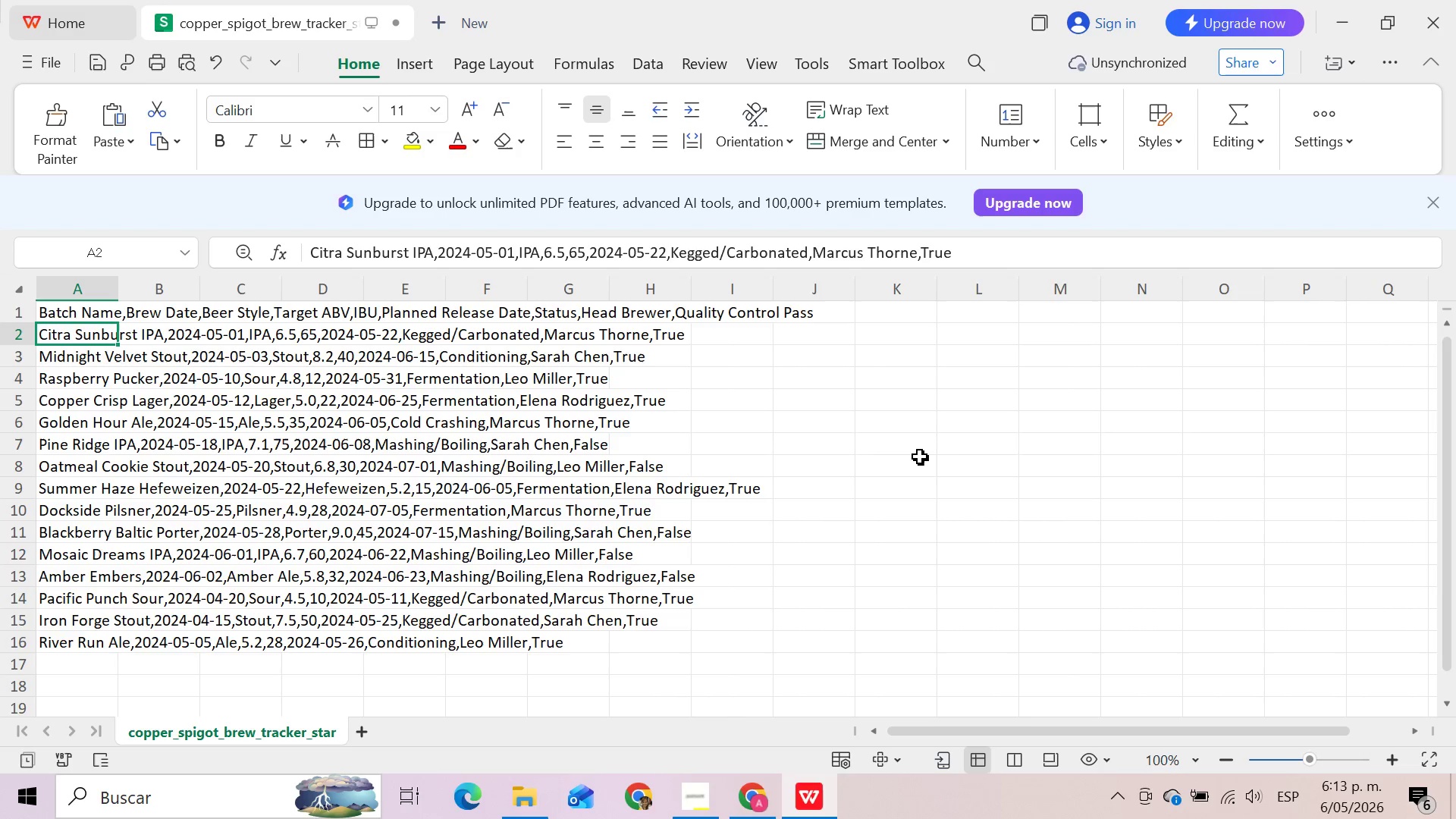 
left_click([761, 799])
 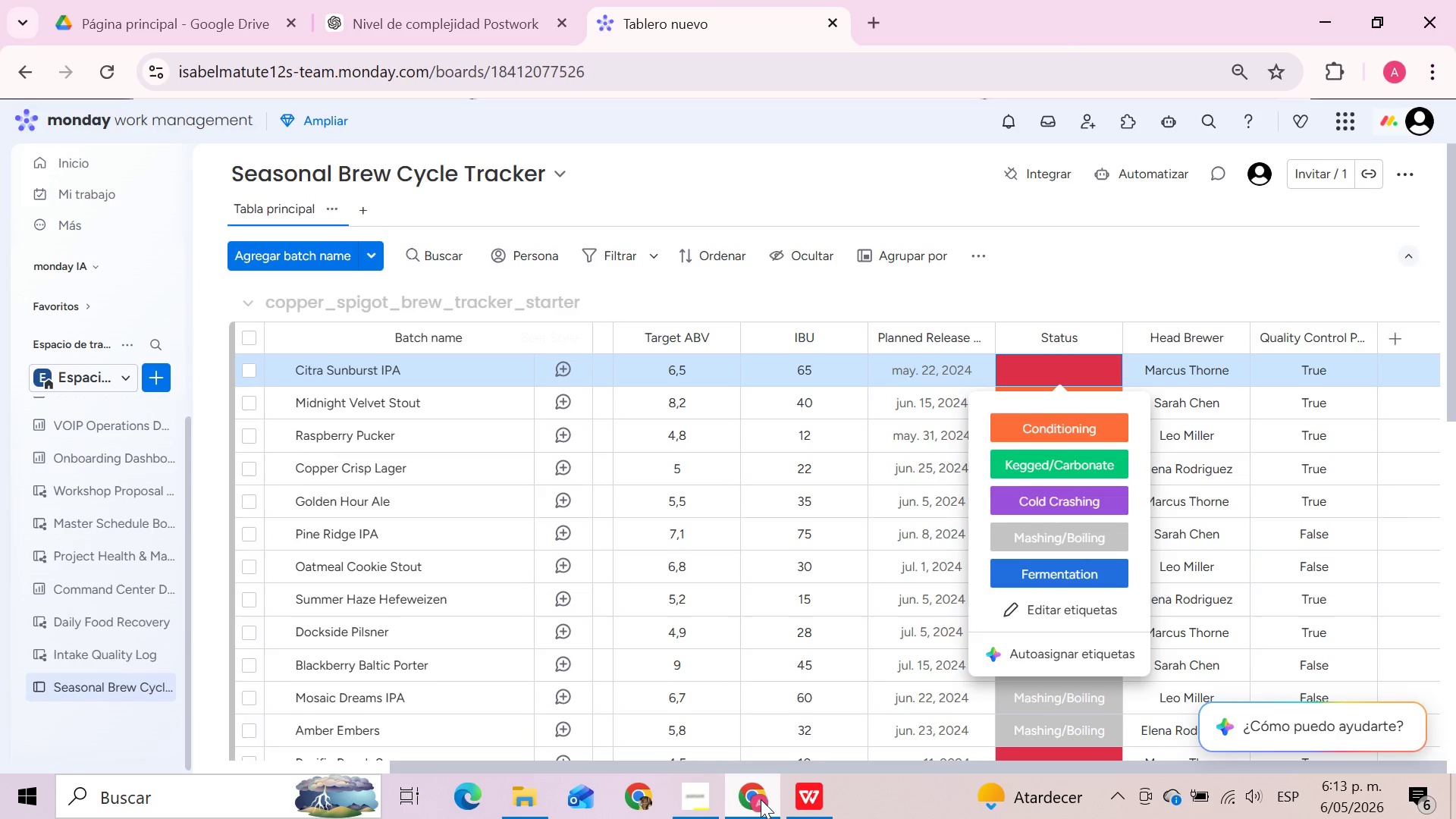 
wait(7.95)
 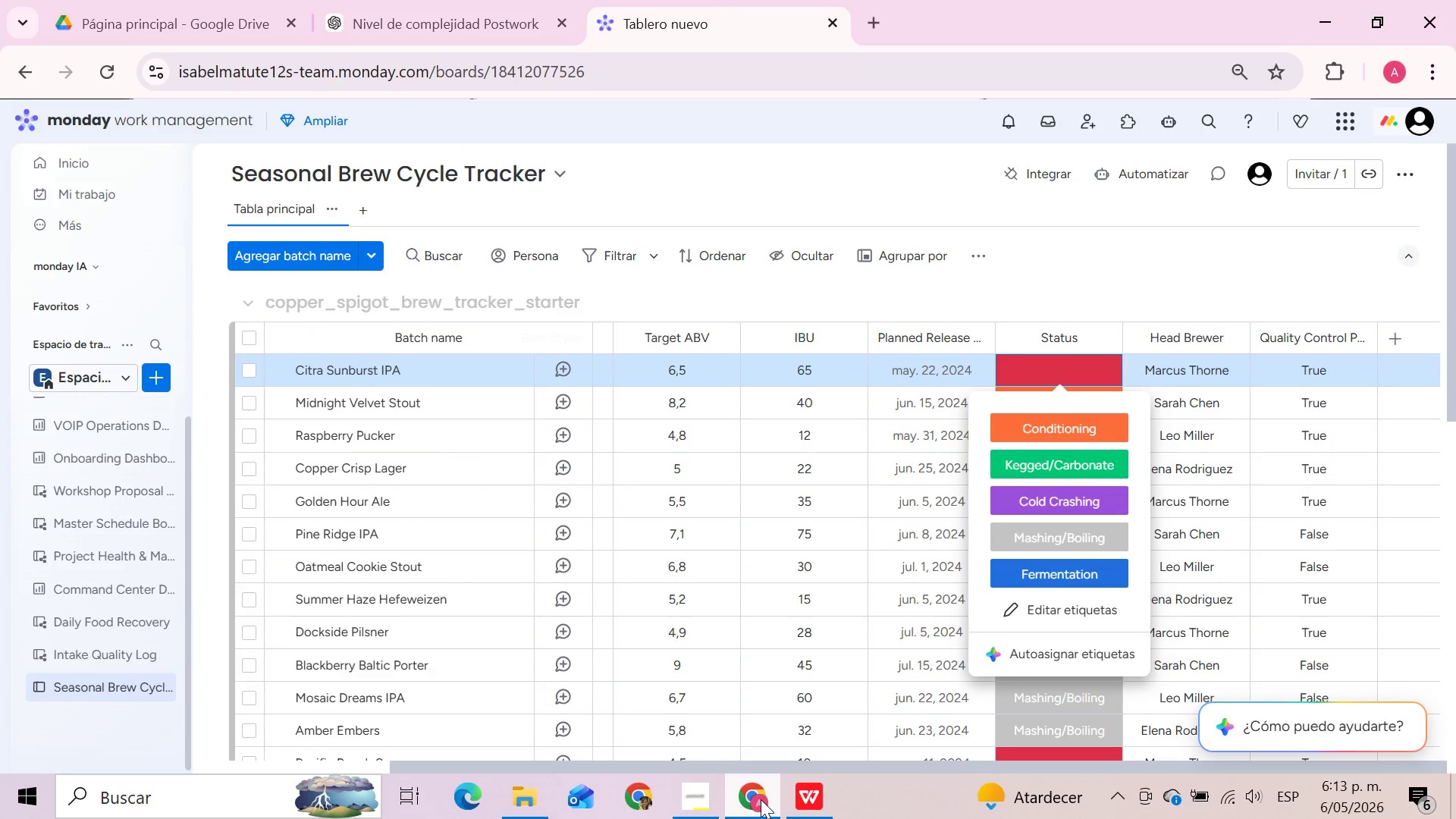 
left_click([816, 802])
 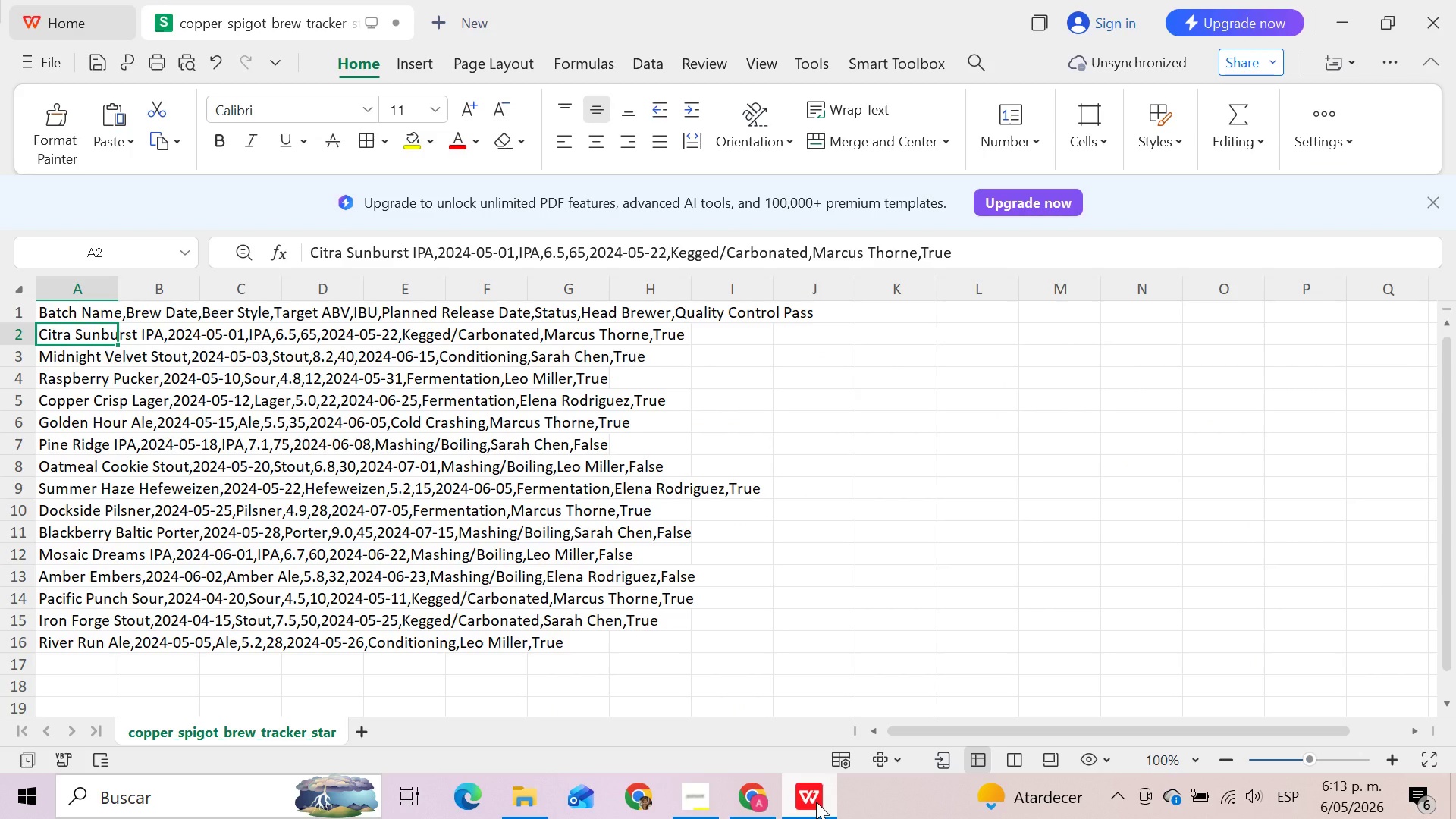 
left_click([765, 805])
 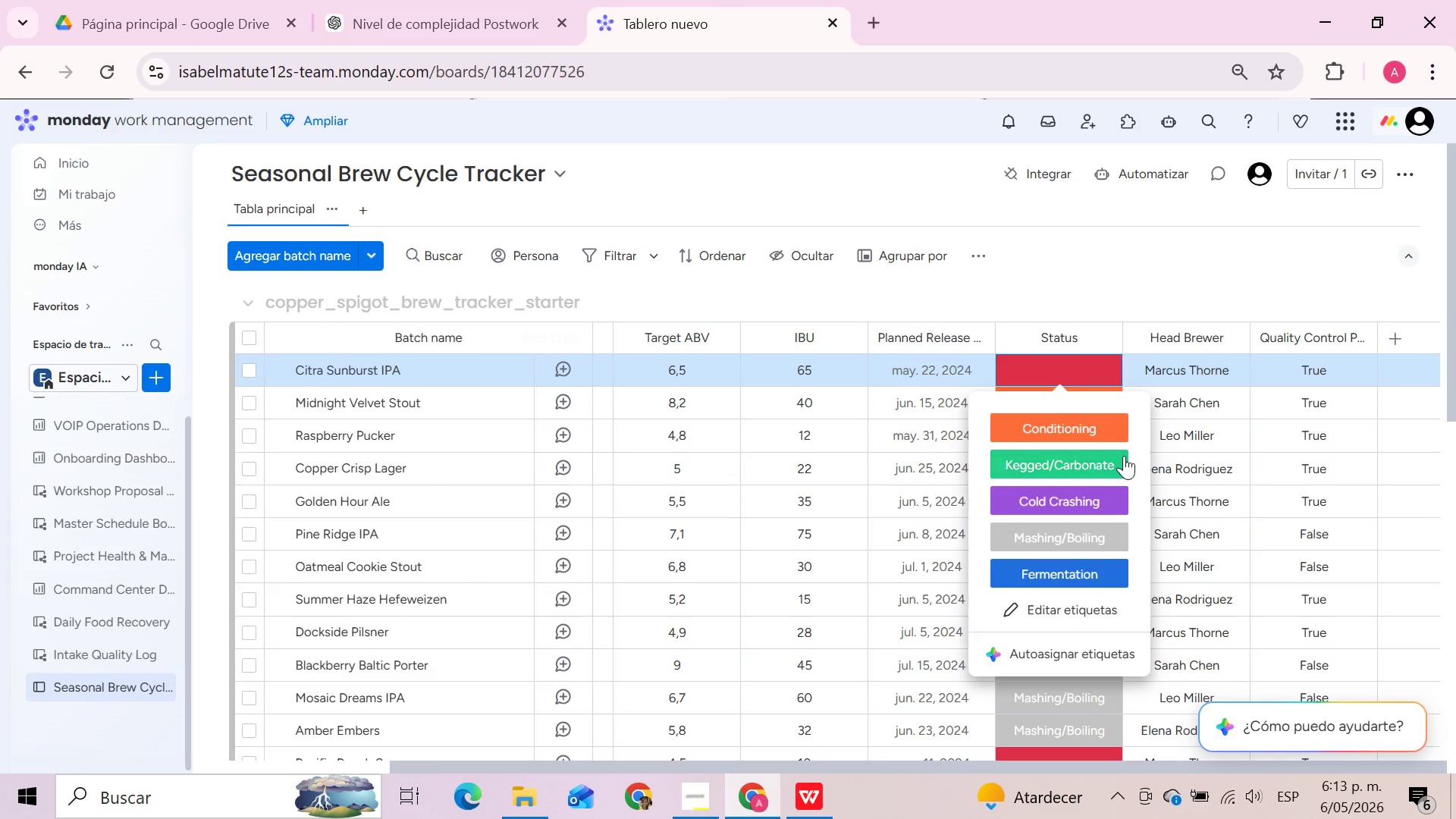 
left_click([1052, 611])
 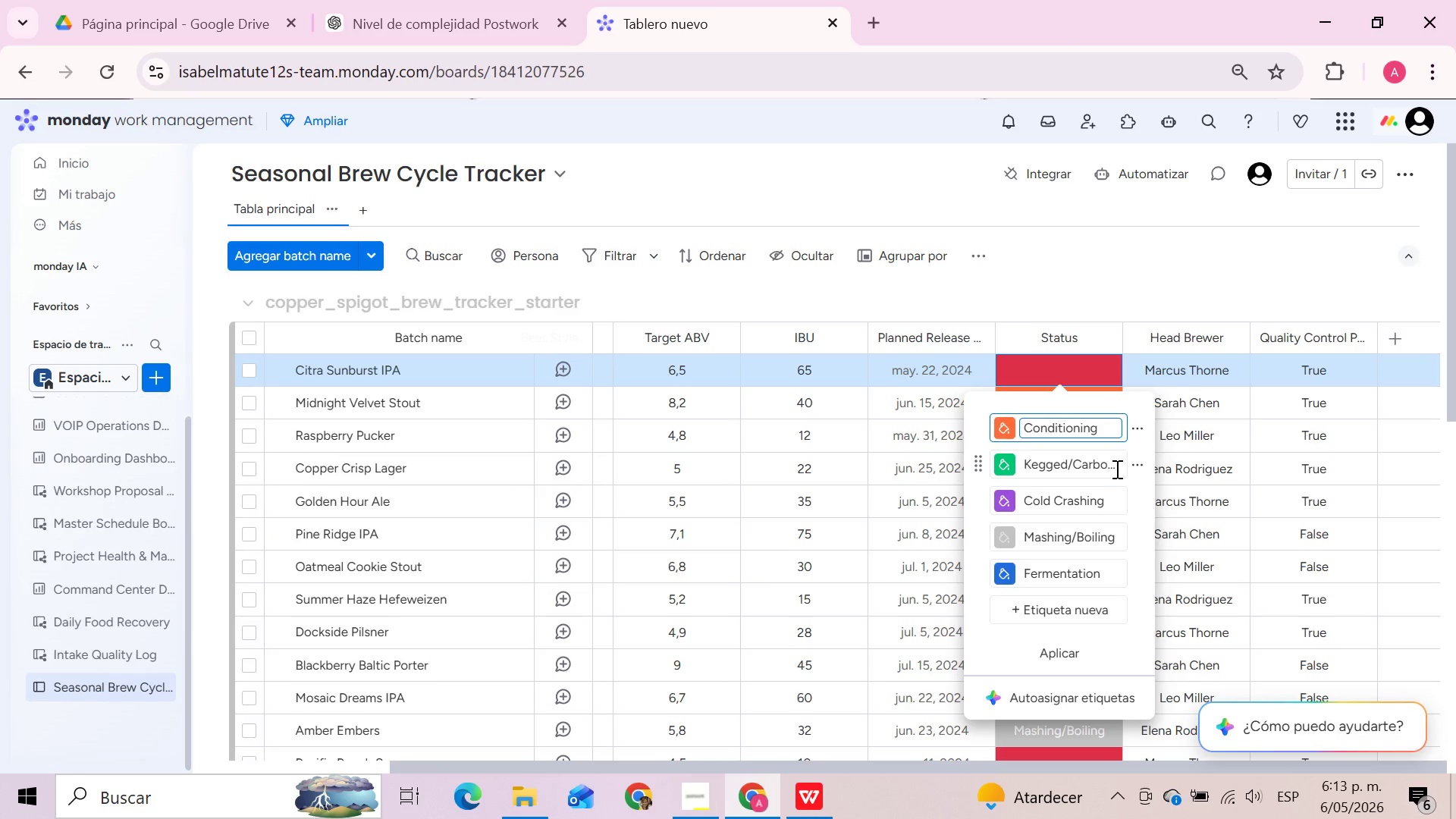 
left_click([1116, 467])
 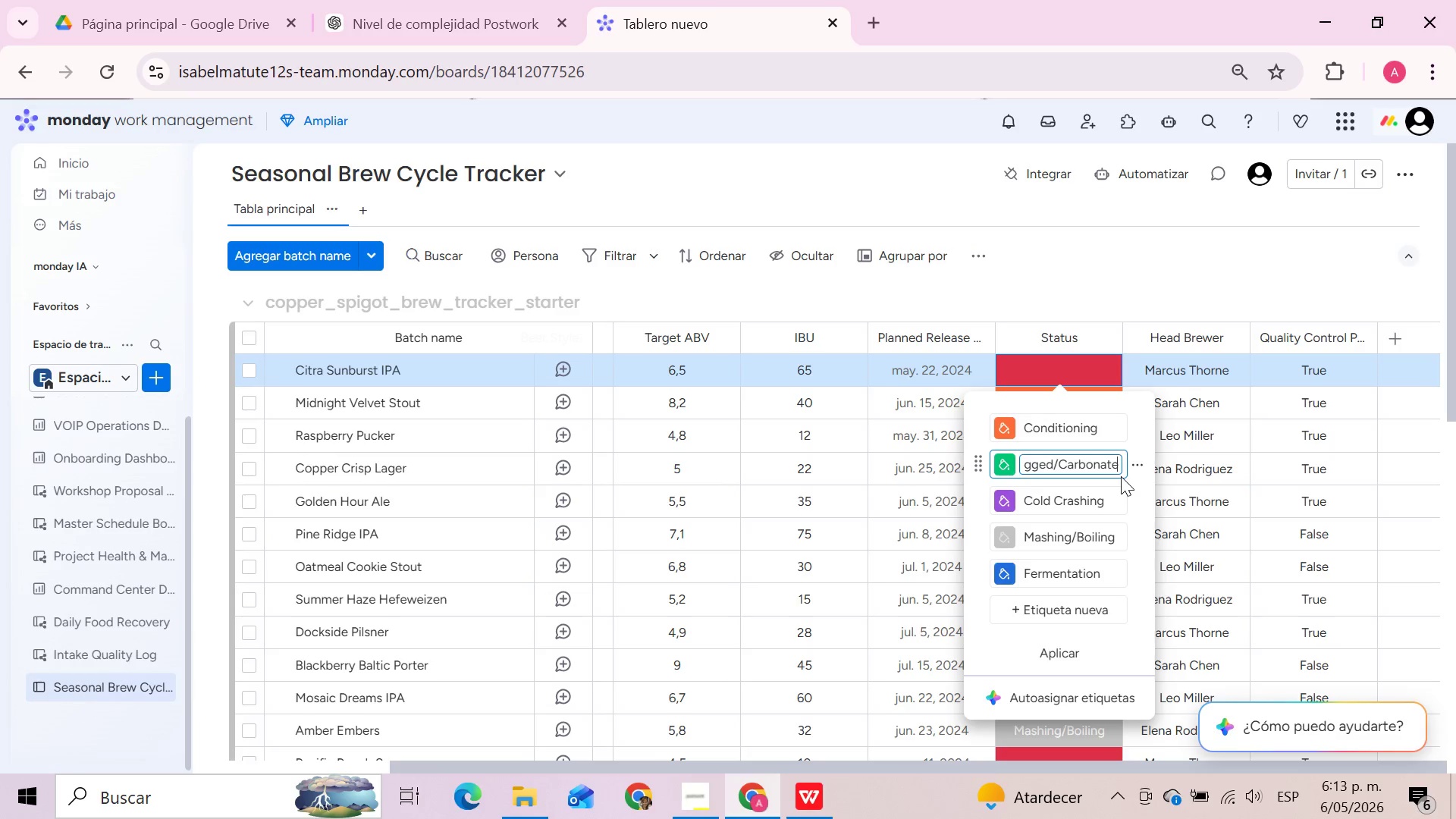 
key(D)
 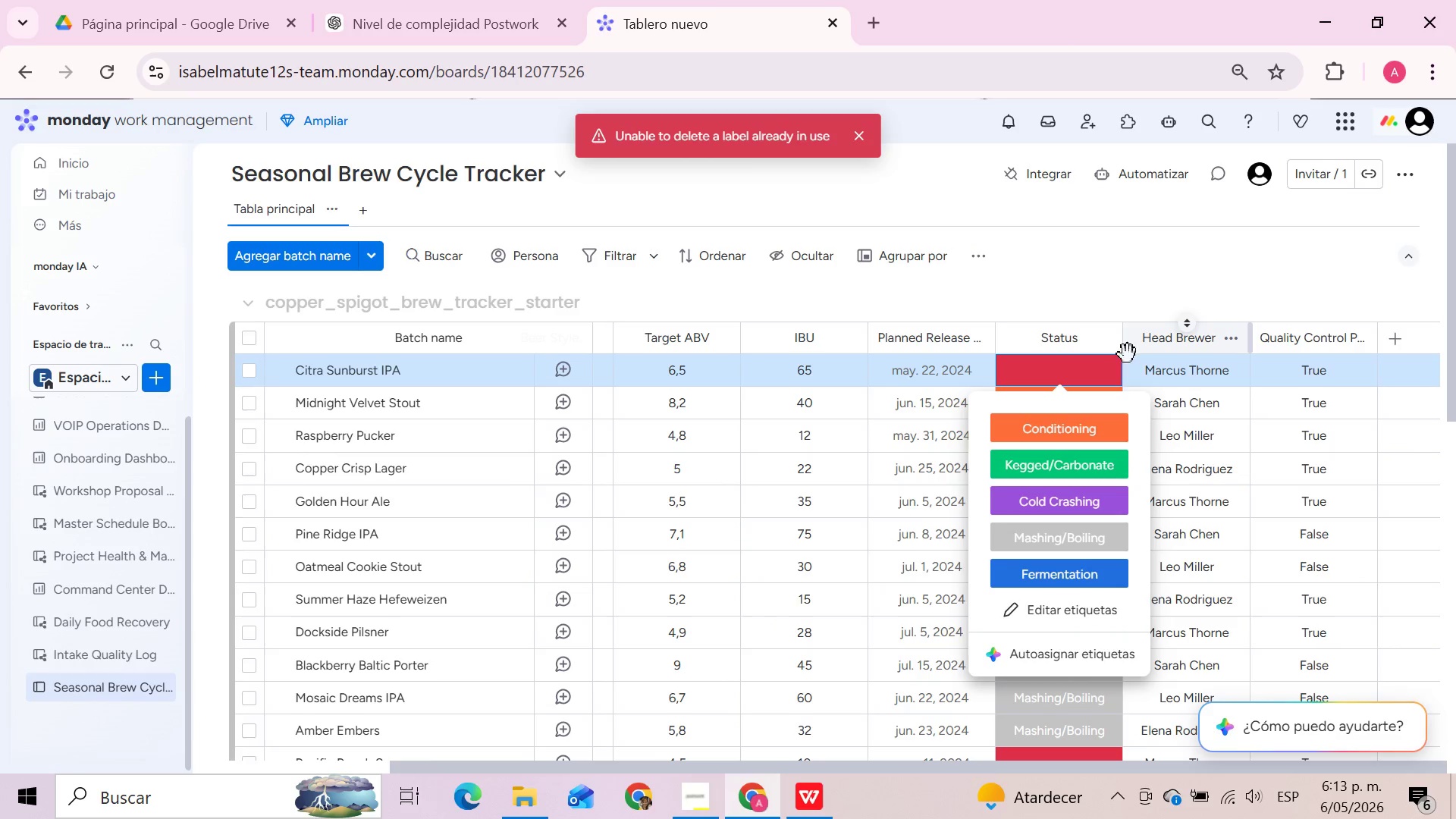 
wait(6.69)
 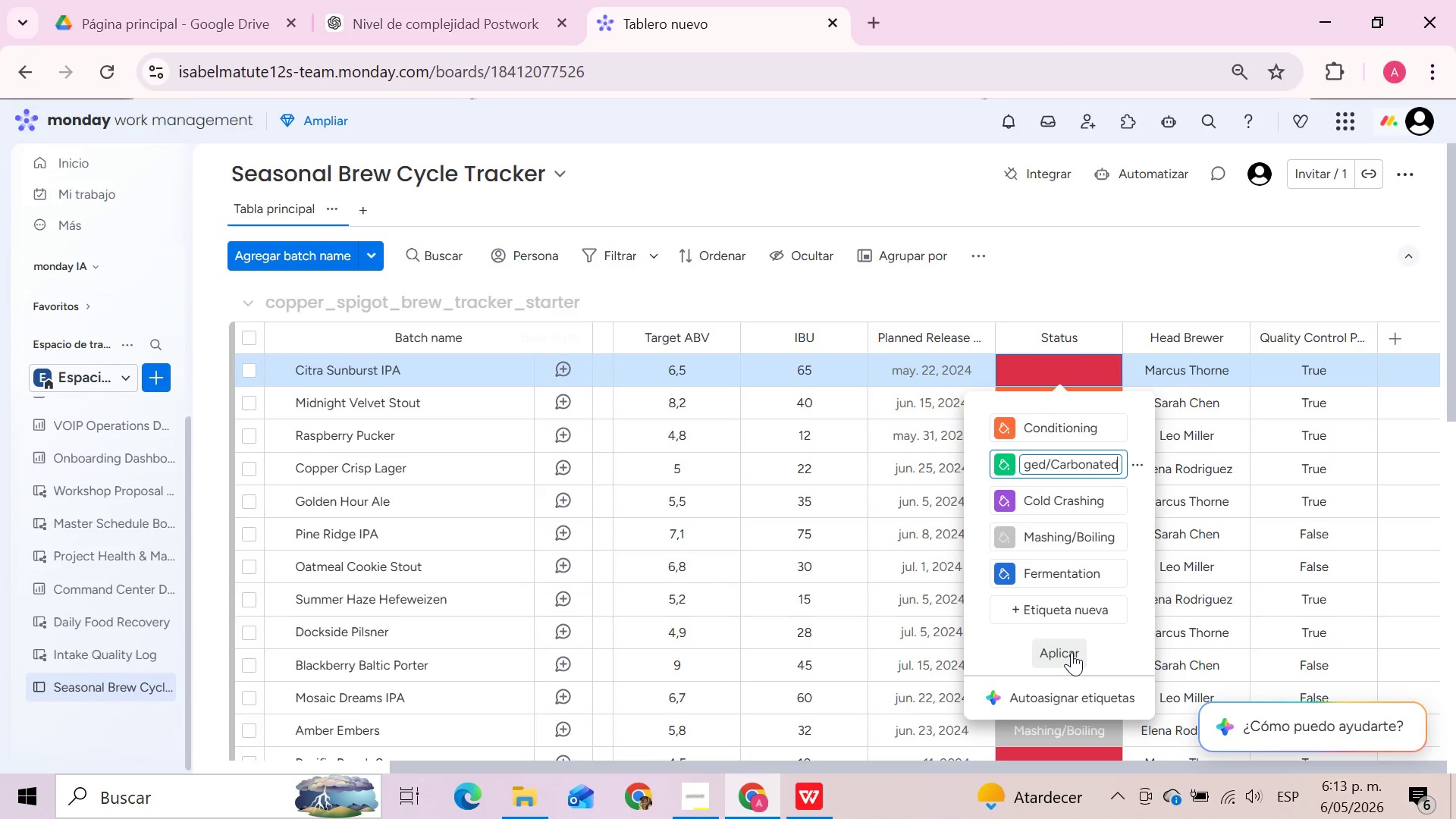 
left_click([107, 69])
 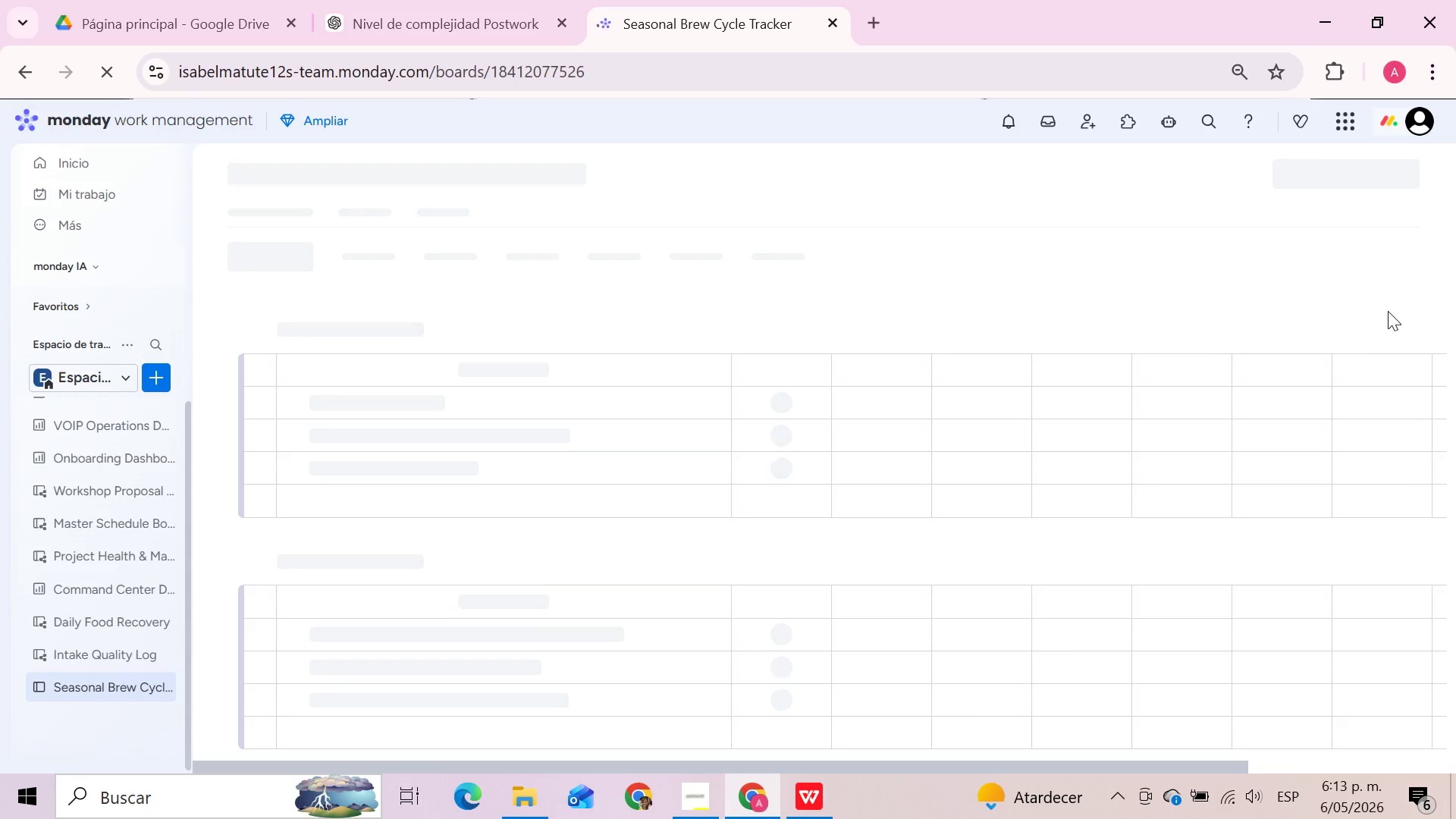 
wait(15.62)
 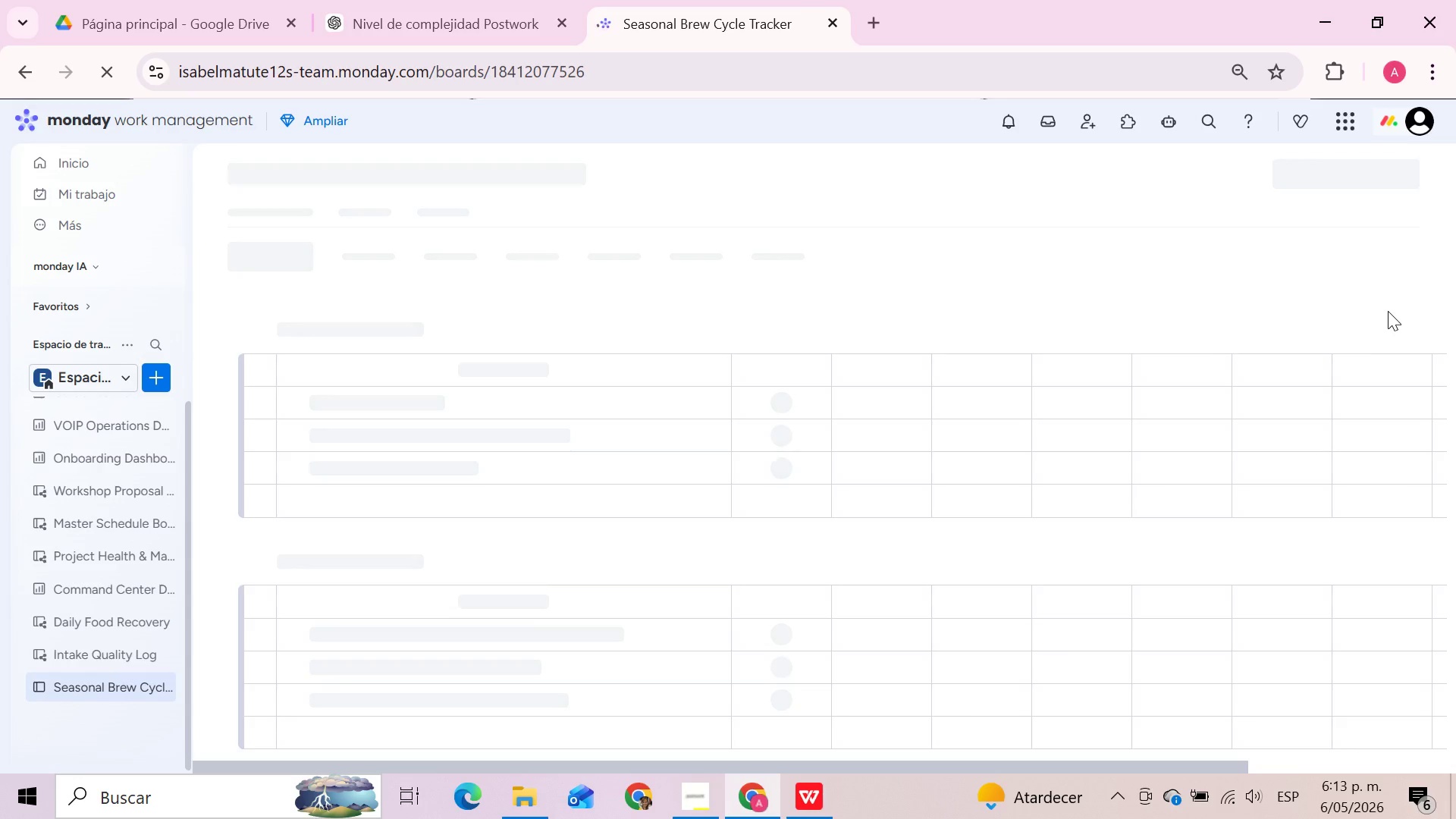 
scroll: coordinate [1235, 235], scroll_direction: up, amount: 3.0
 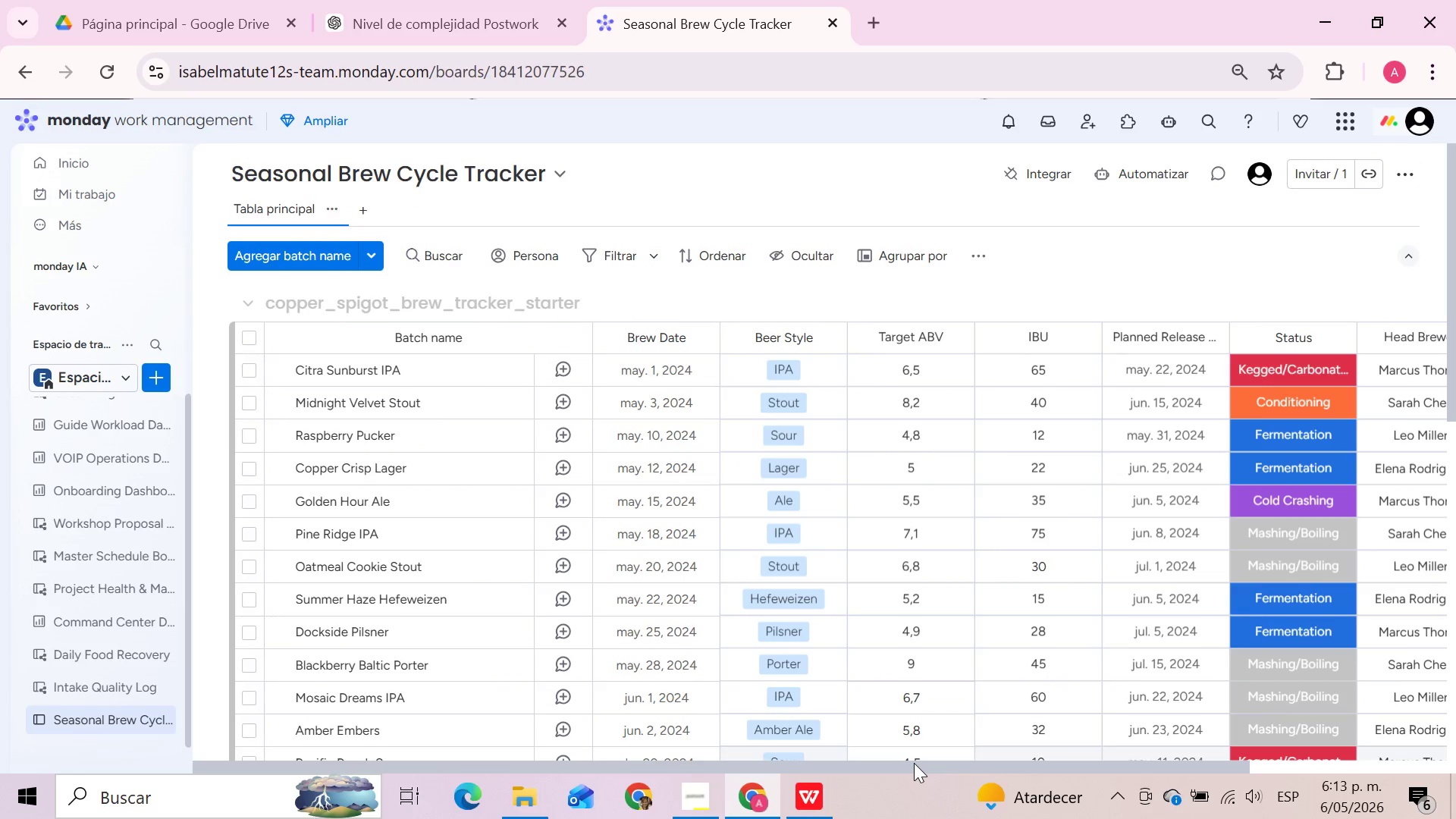 
left_click_drag(start_coordinate=[908, 767], to_coordinate=[1260, 794])
 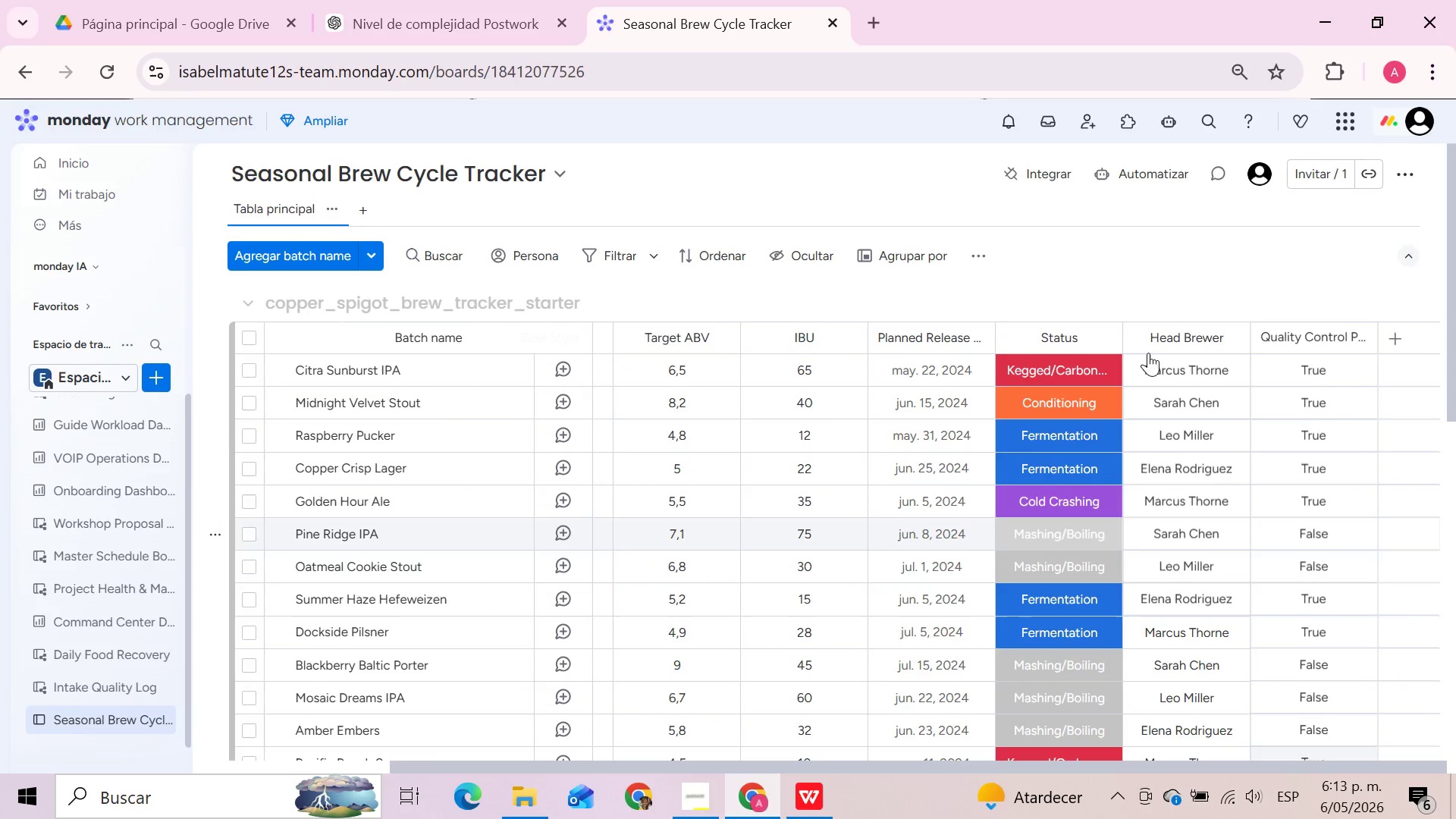 
scroll: coordinate [1056, 562], scroll_direction: down, amount: 4.0
 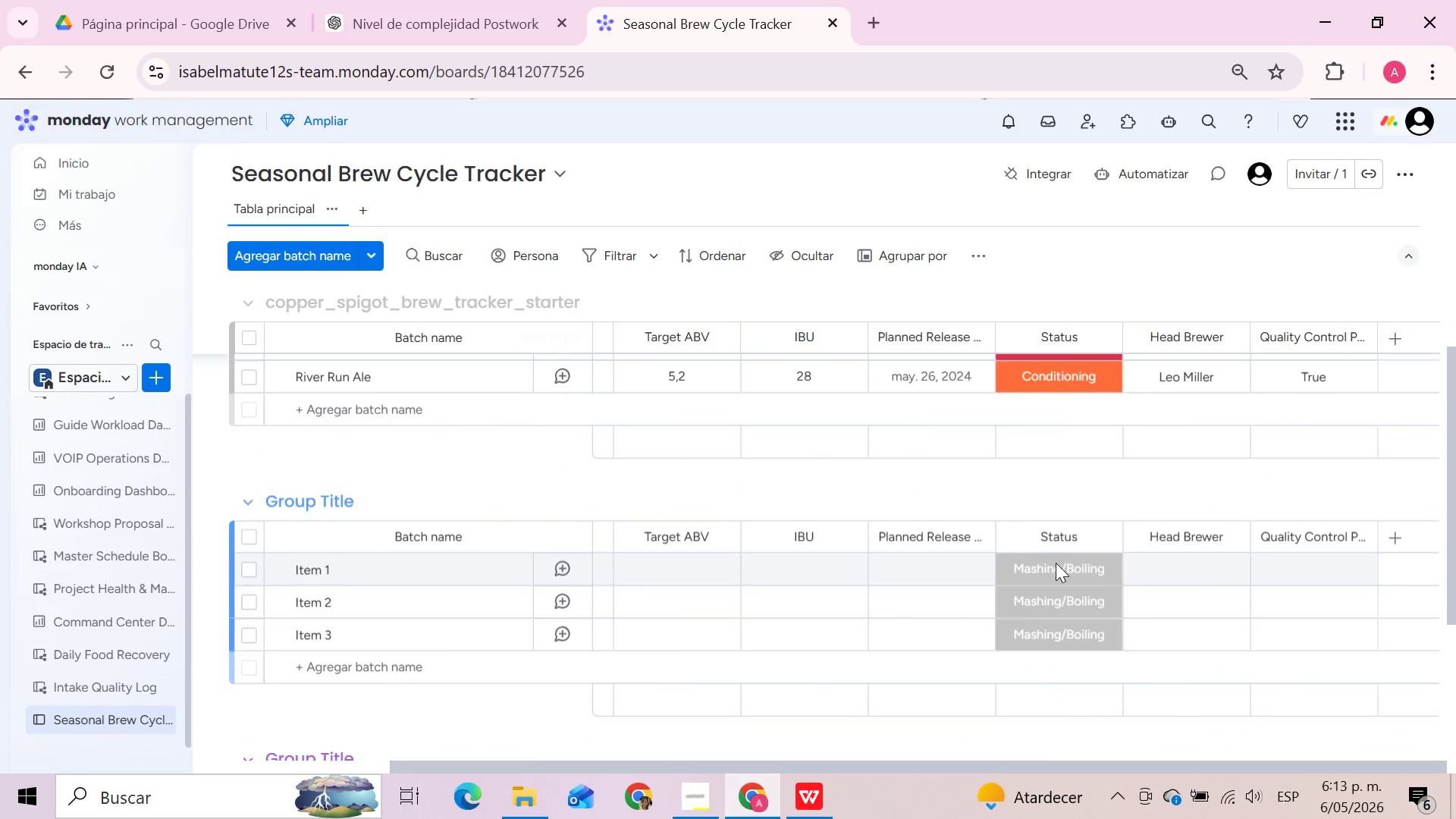 
scroll: coordinate [1047, 581], scroll_direction: up, amount: 13.0
 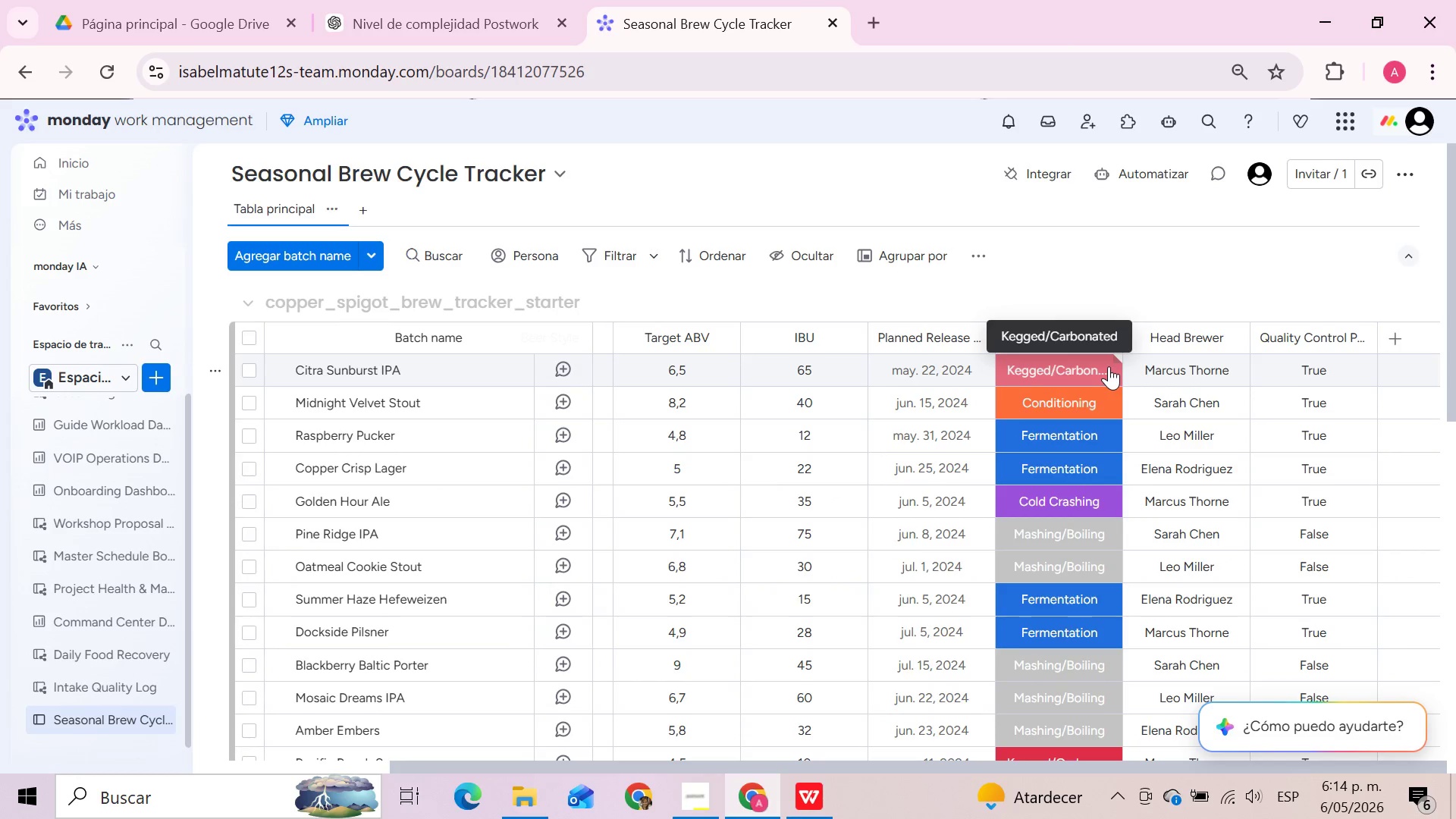 
wait(11.96)
 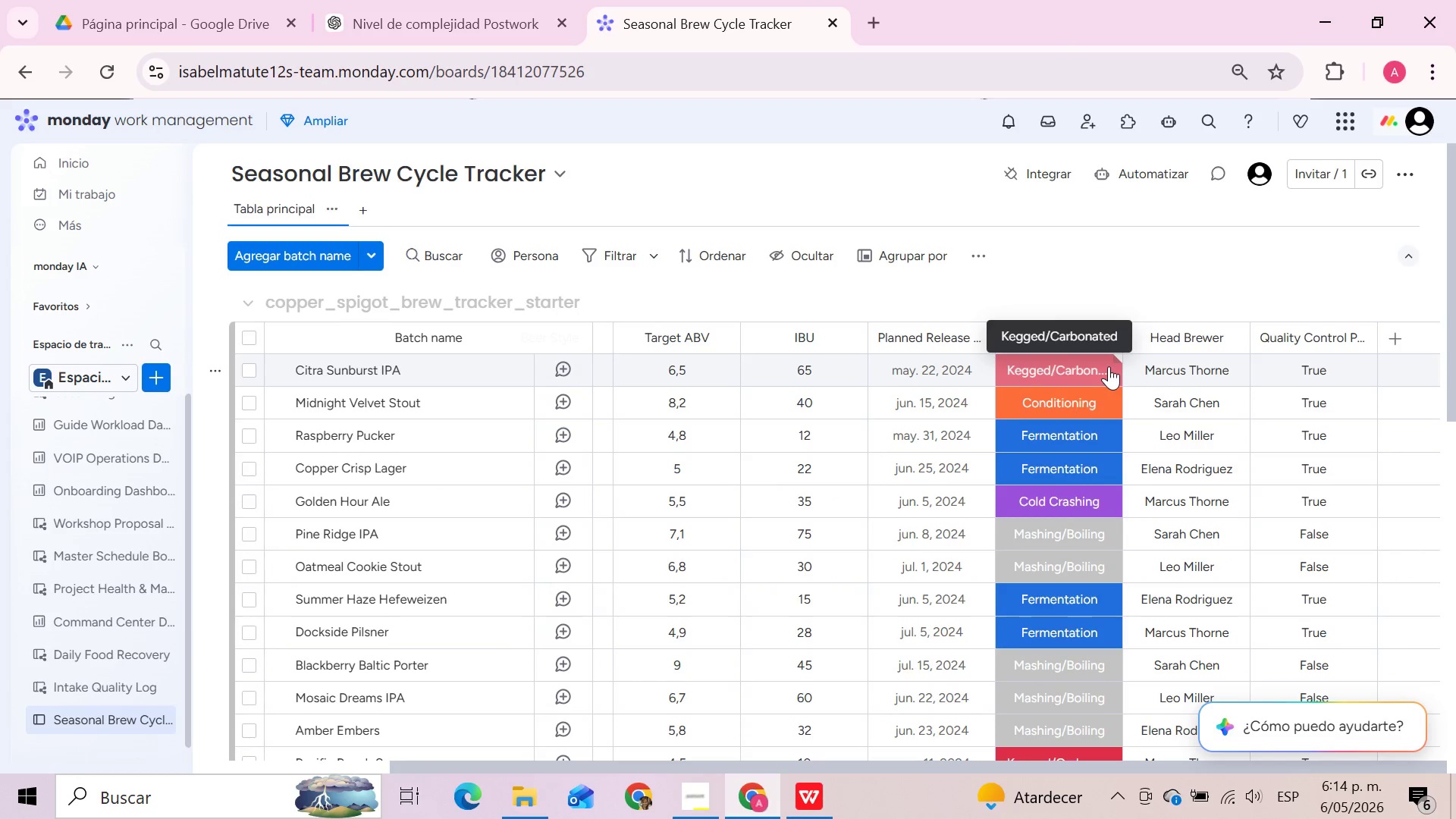 
left_click([1075, 366])
 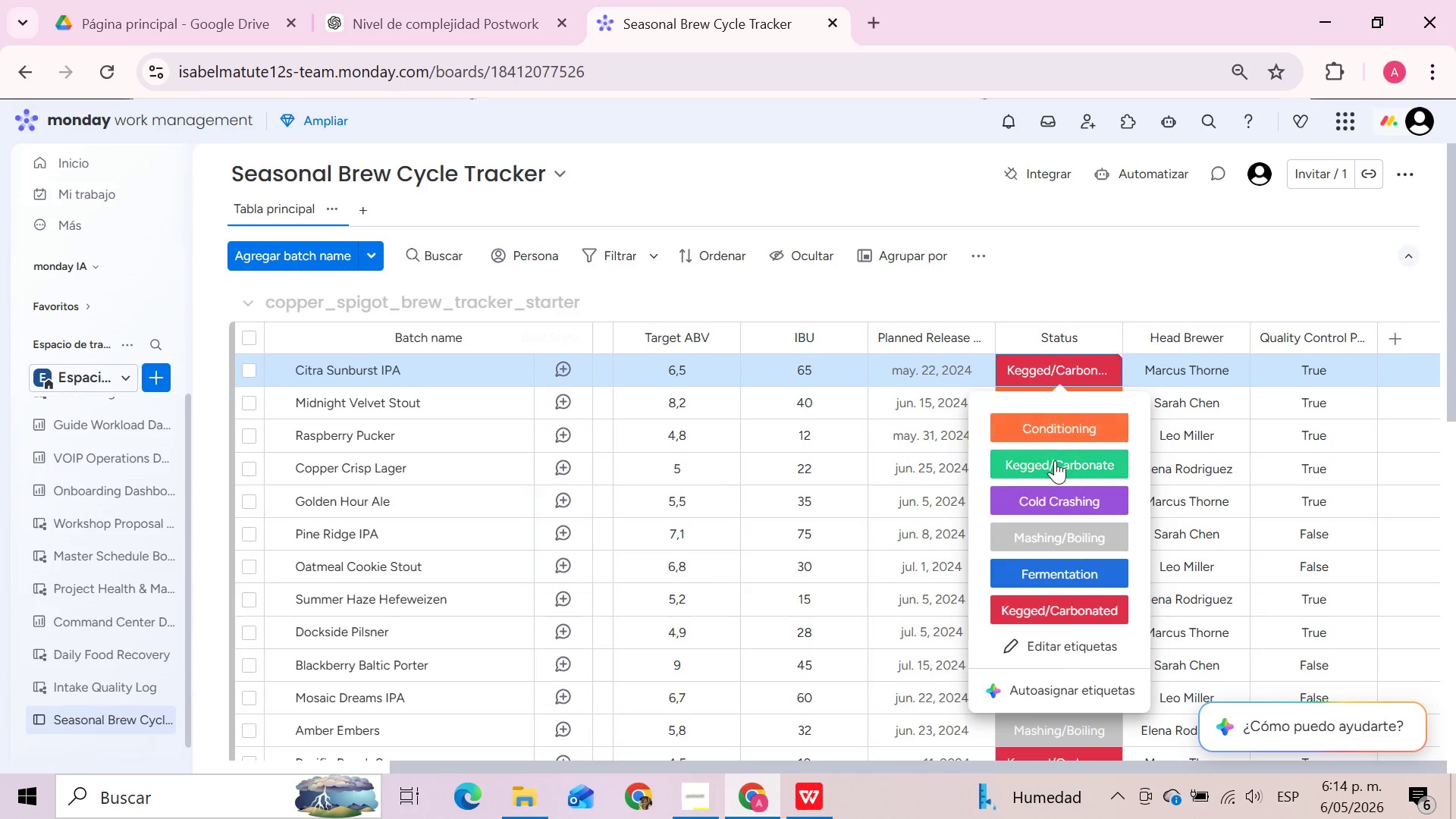 
left_click([1053, 467])
 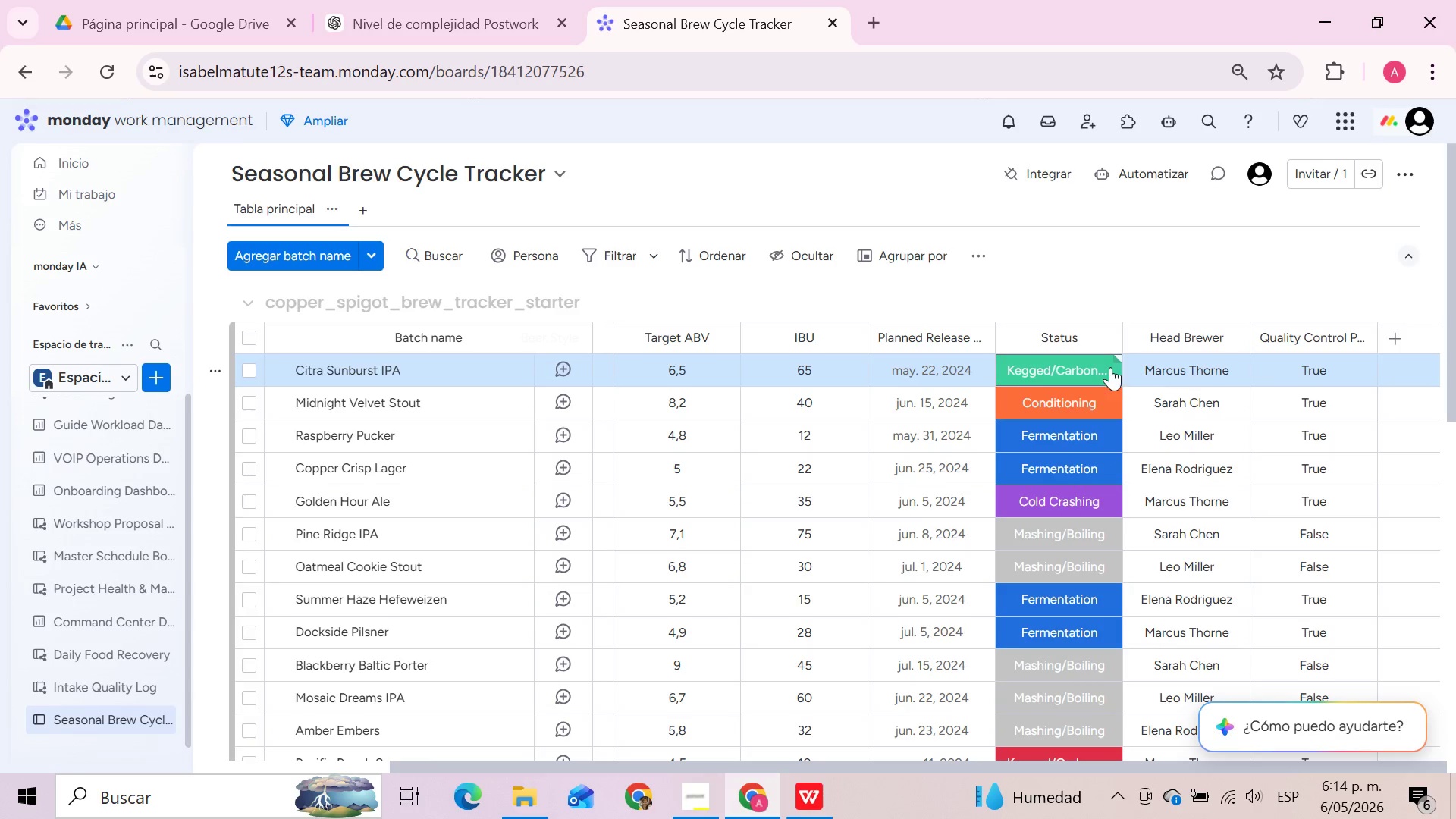 
scroll: coordinate [1112, 473], scroll_direction: up, amount: 4.0
 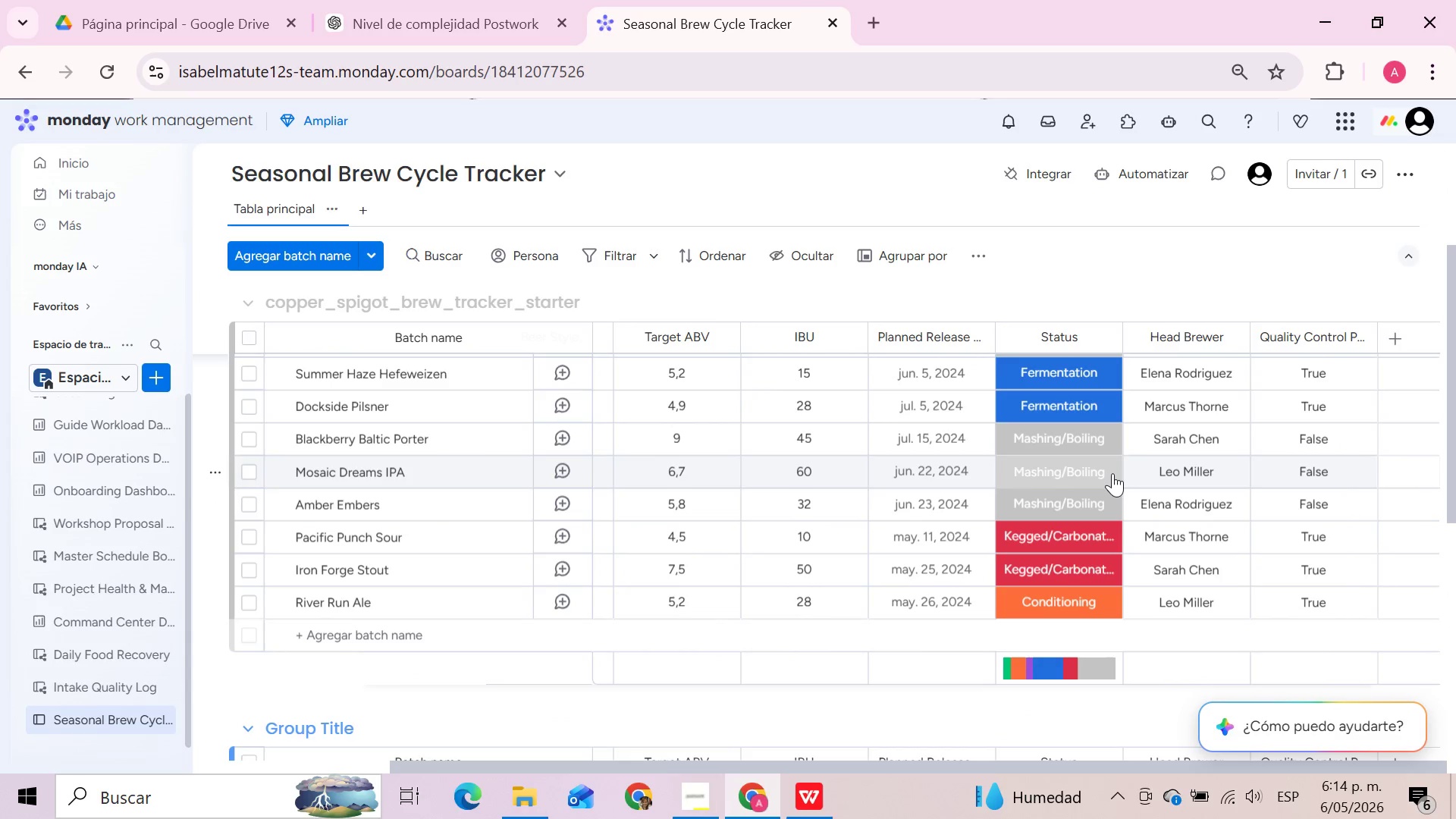 
left_click([1093, 541])
 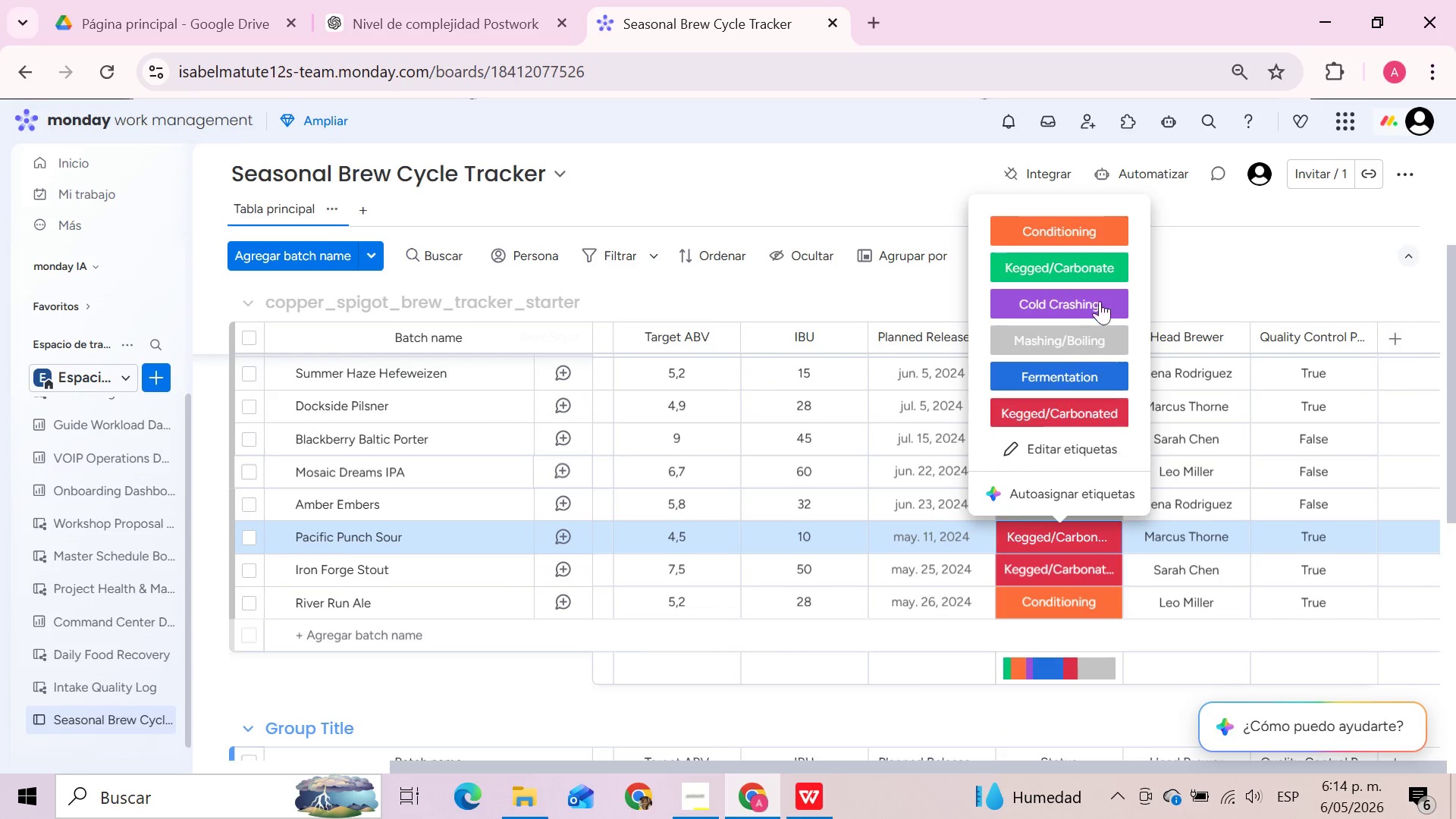 
left_click([1097, 268])
 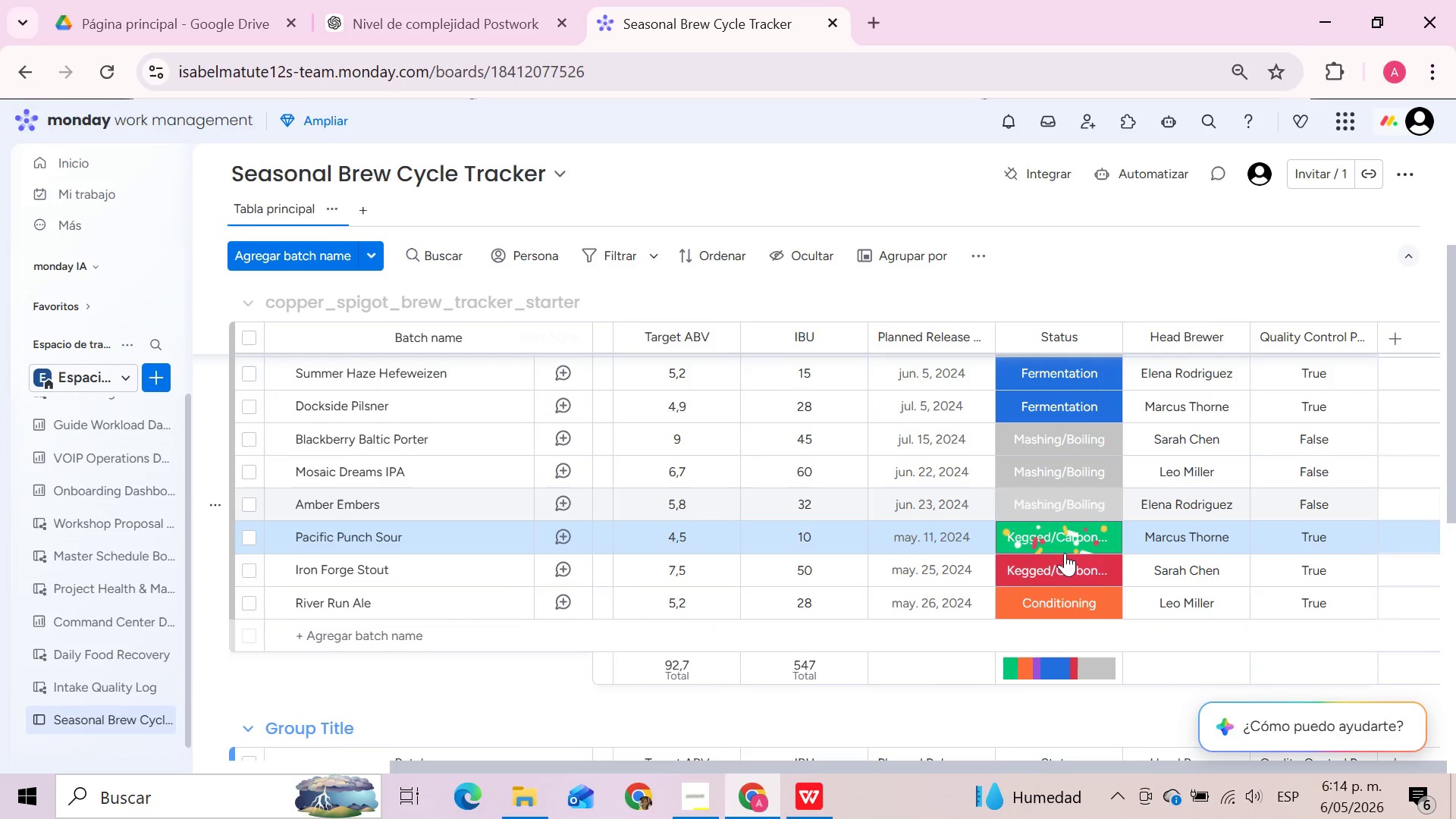 
left_click([1062, 563])
 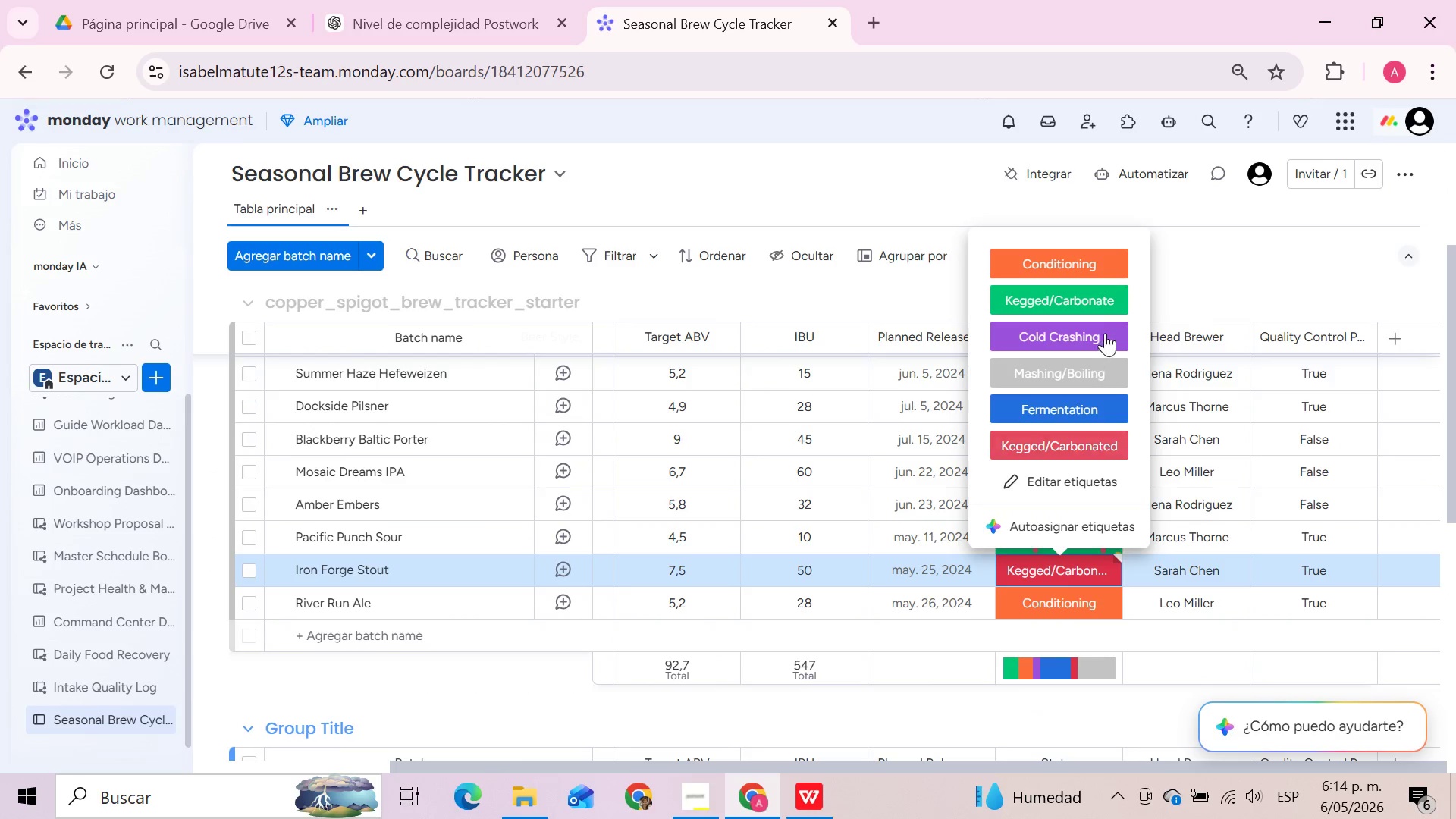 
left_click([1106, 296])
 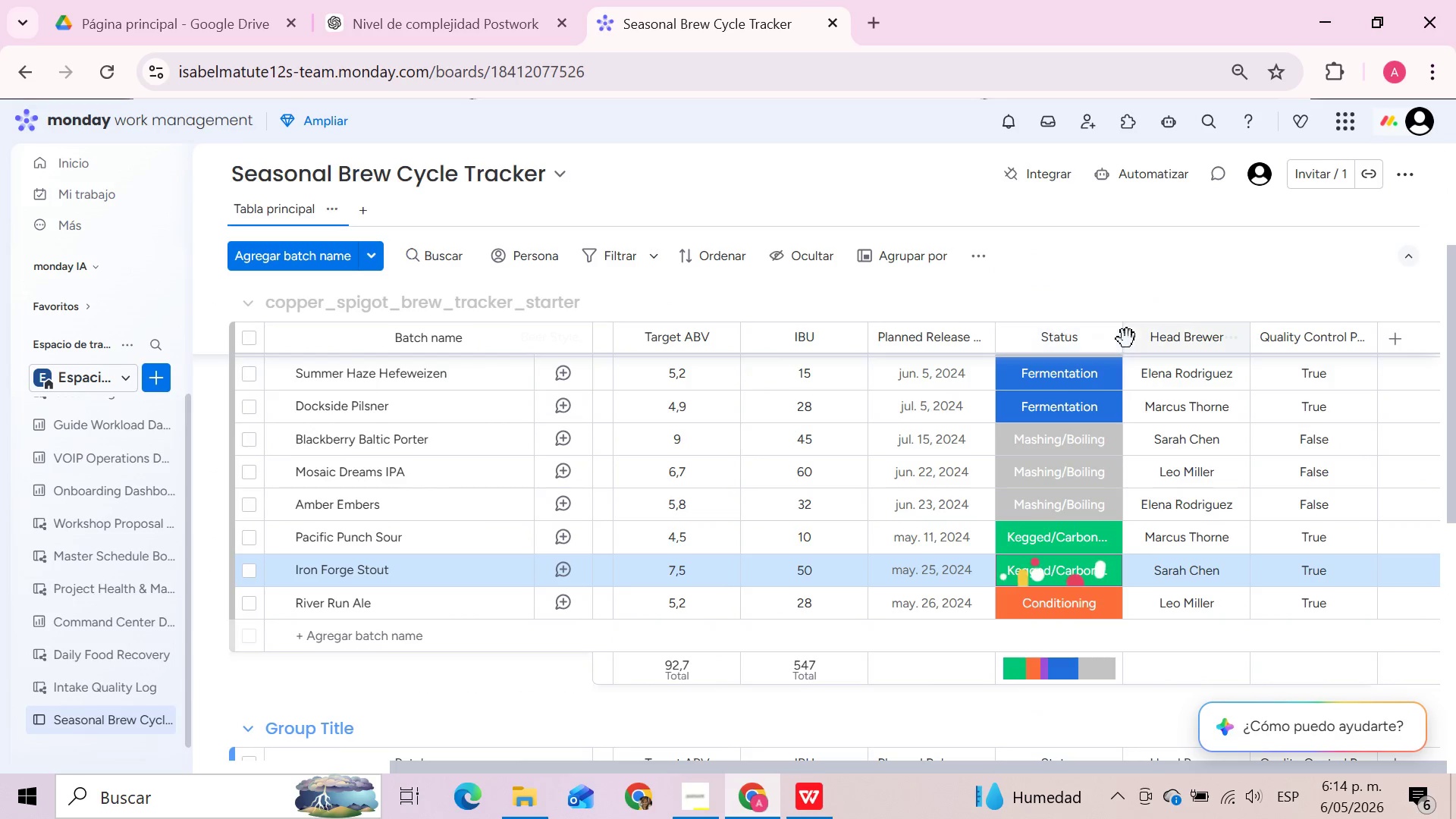 
scroll: coordinate [1094, 564], scroll_direction: up, amount: 7.0
 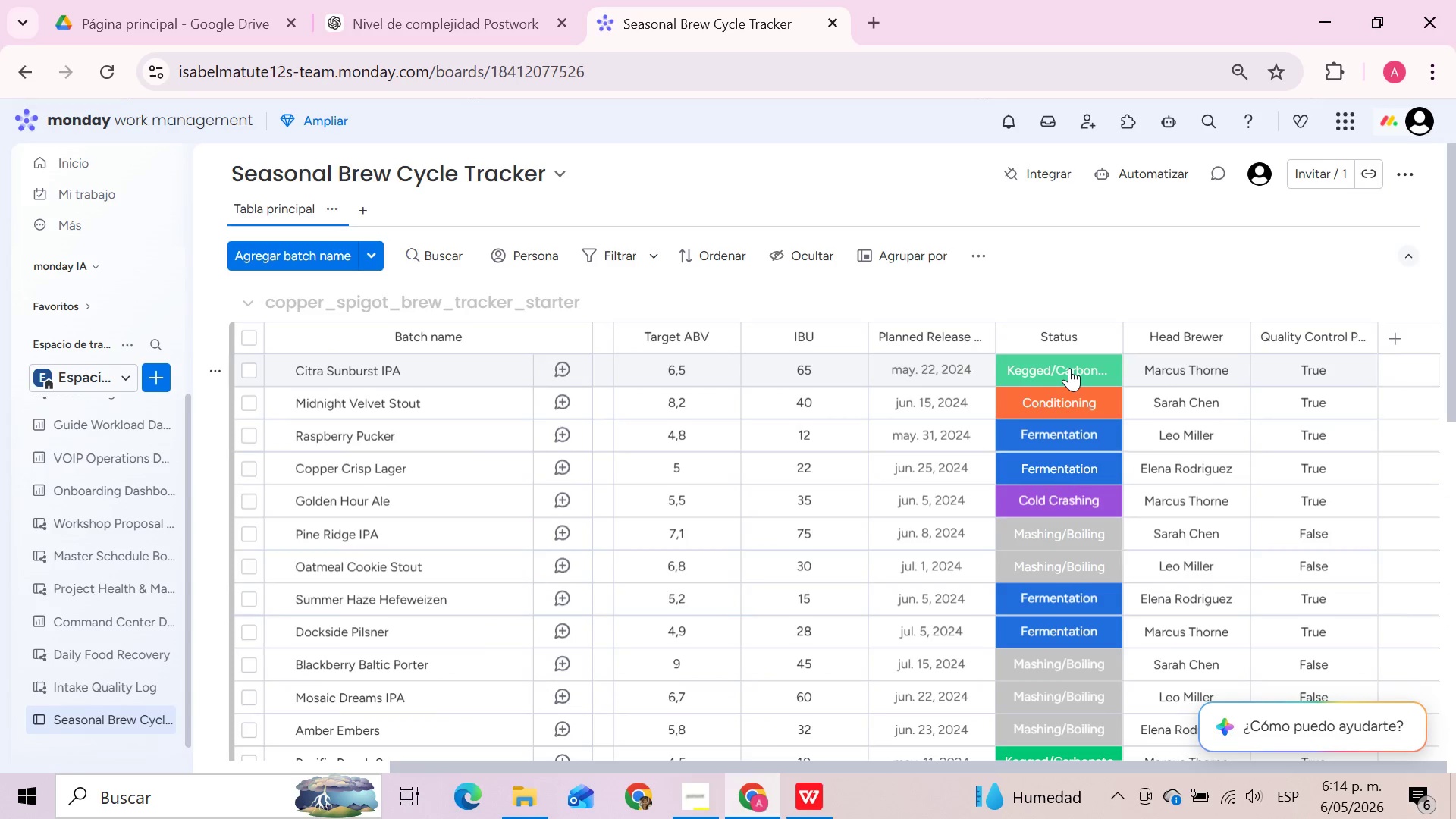 
left_click([1069, 368])
 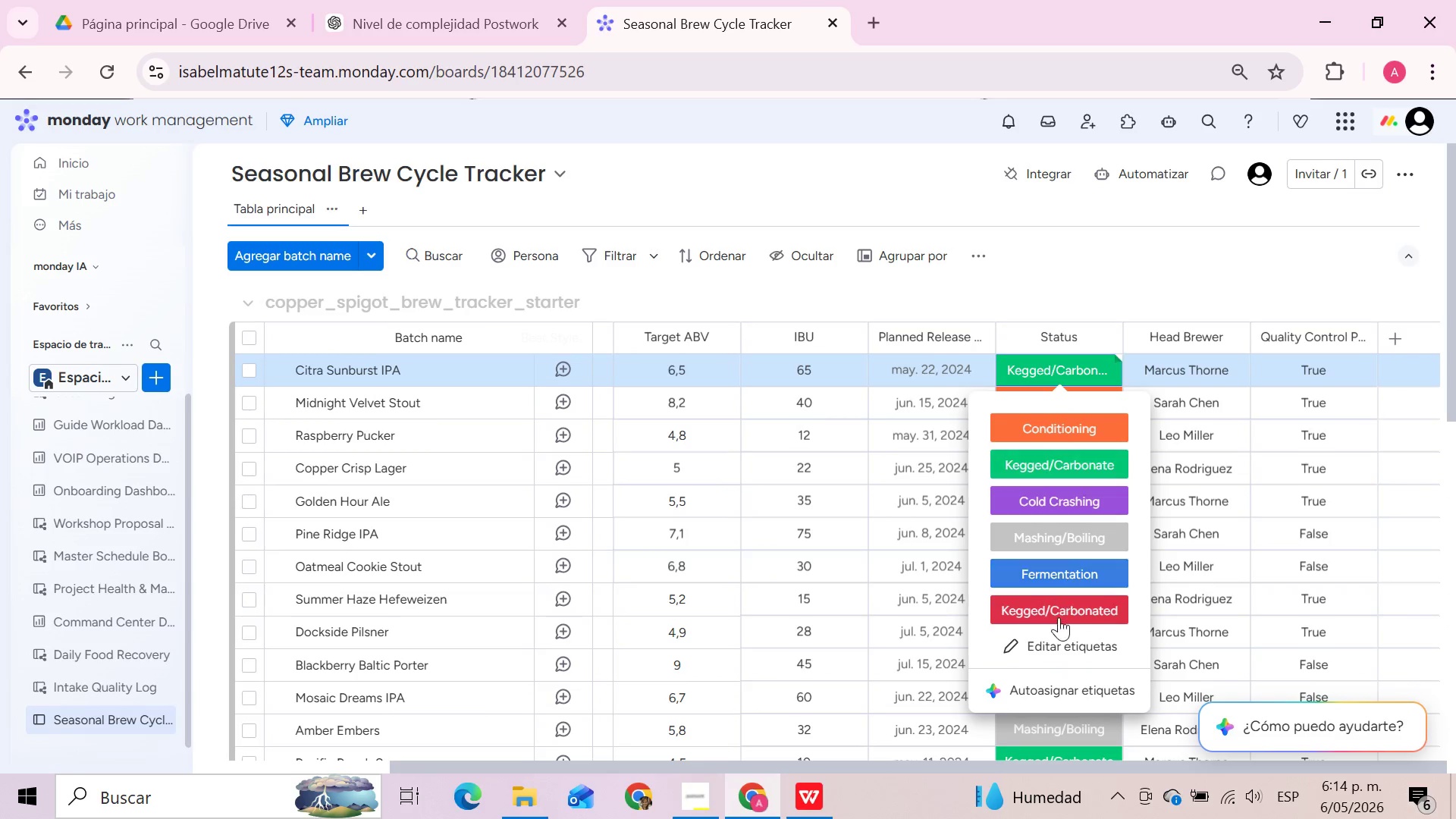 
left_click([1052, 645])
 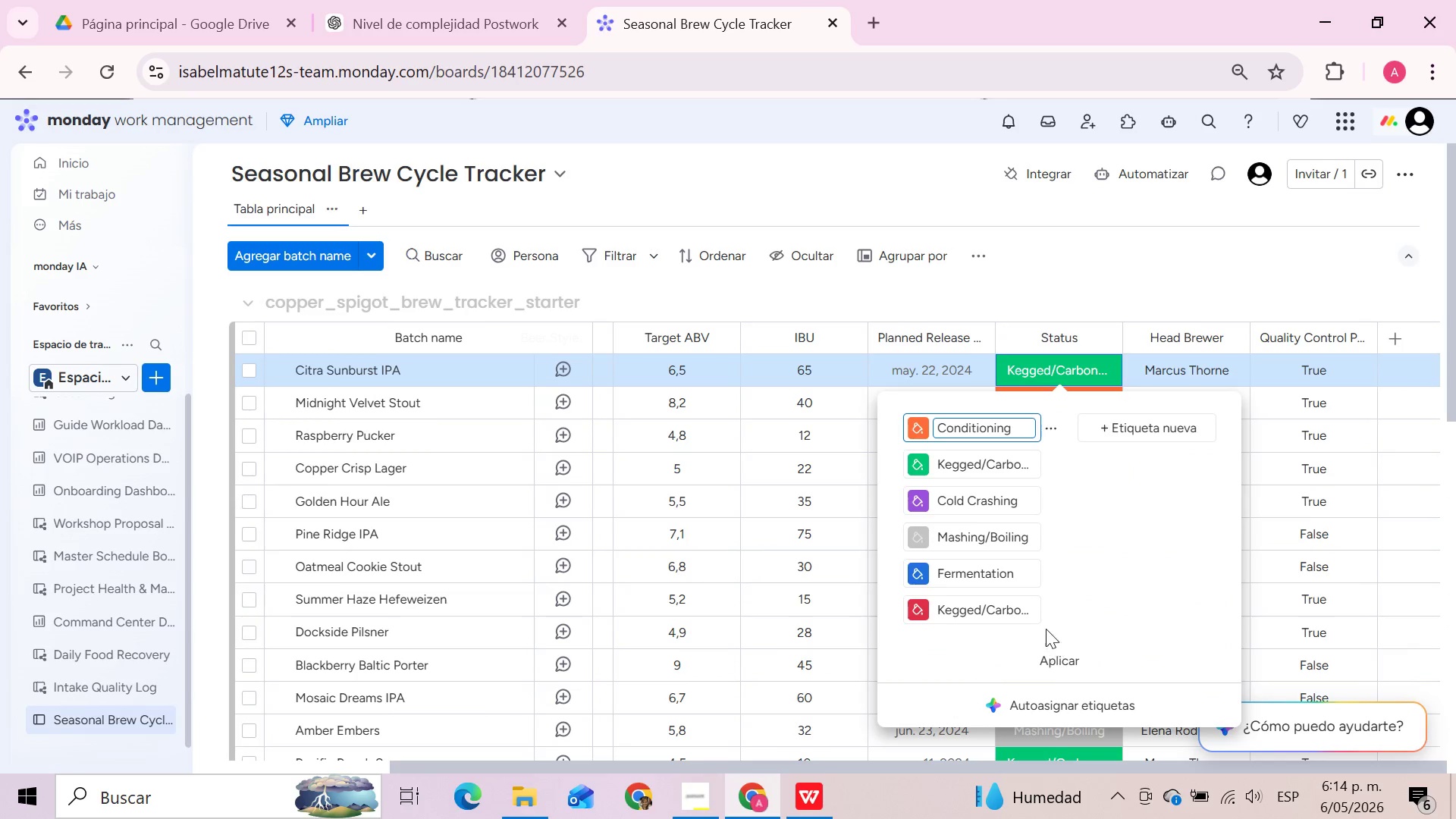 
left_click([1052, 607])
 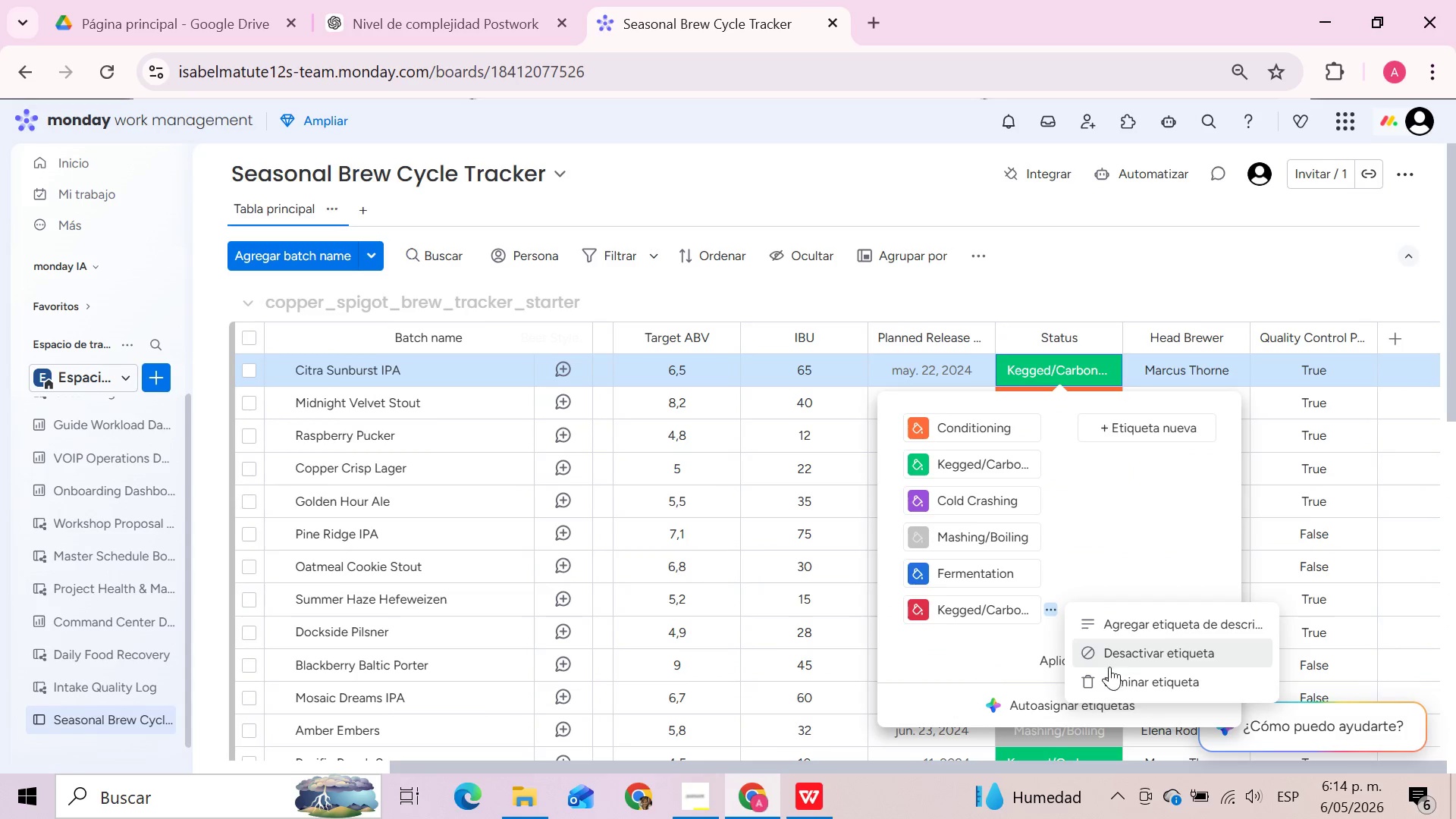 
left_click([1111, 679])
 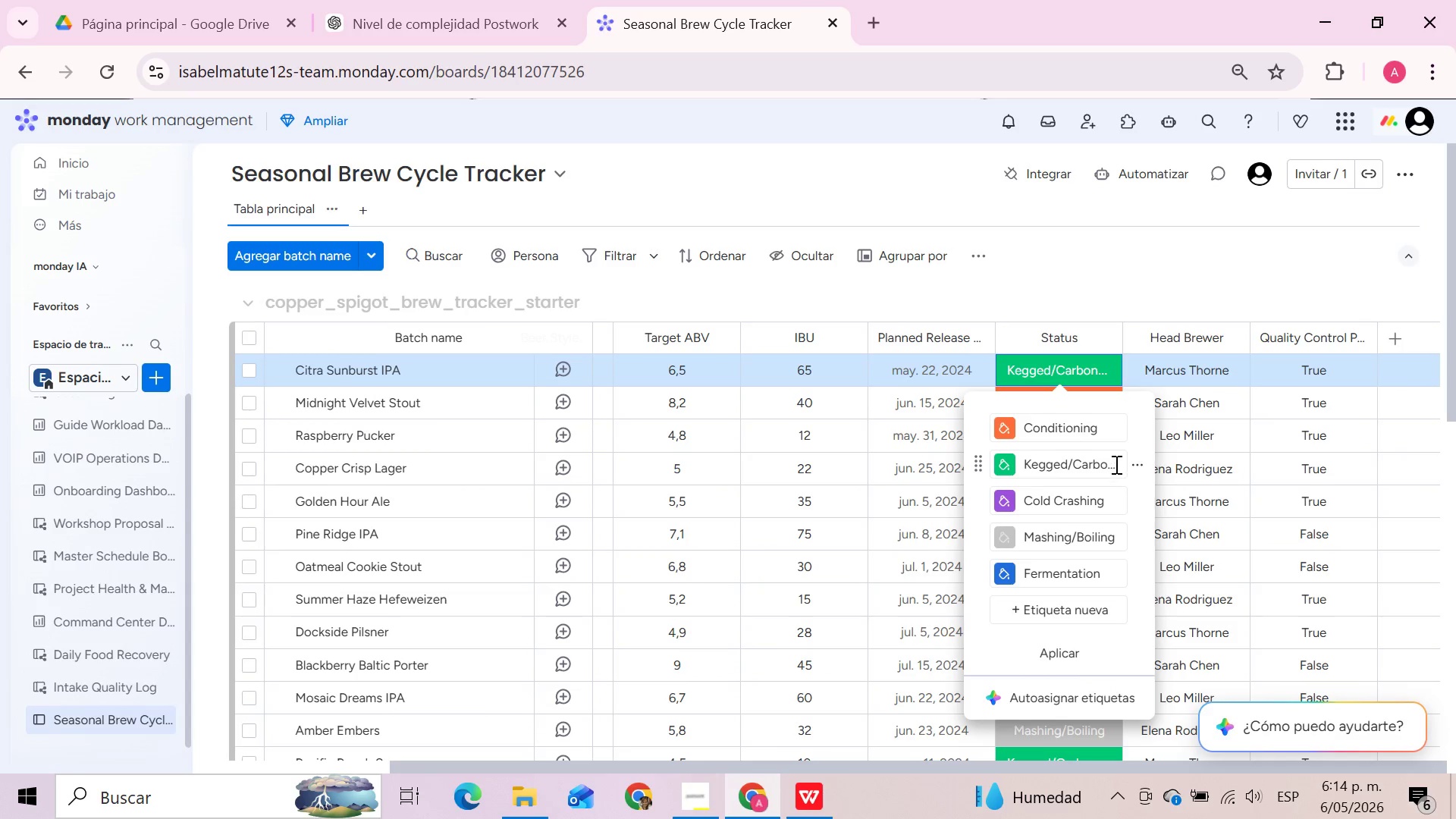 
left_click([1115, 464])
 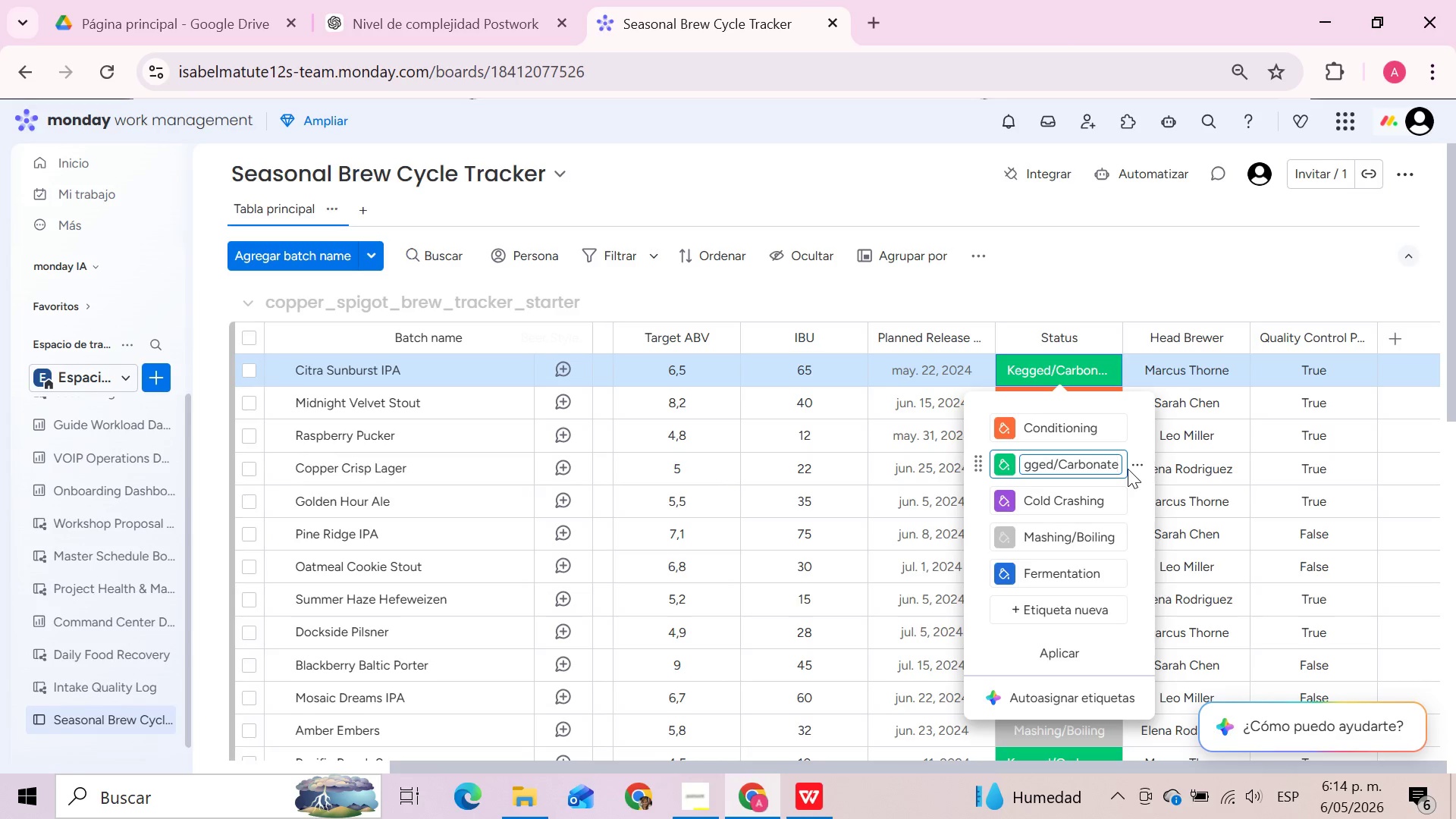 
key(D)
 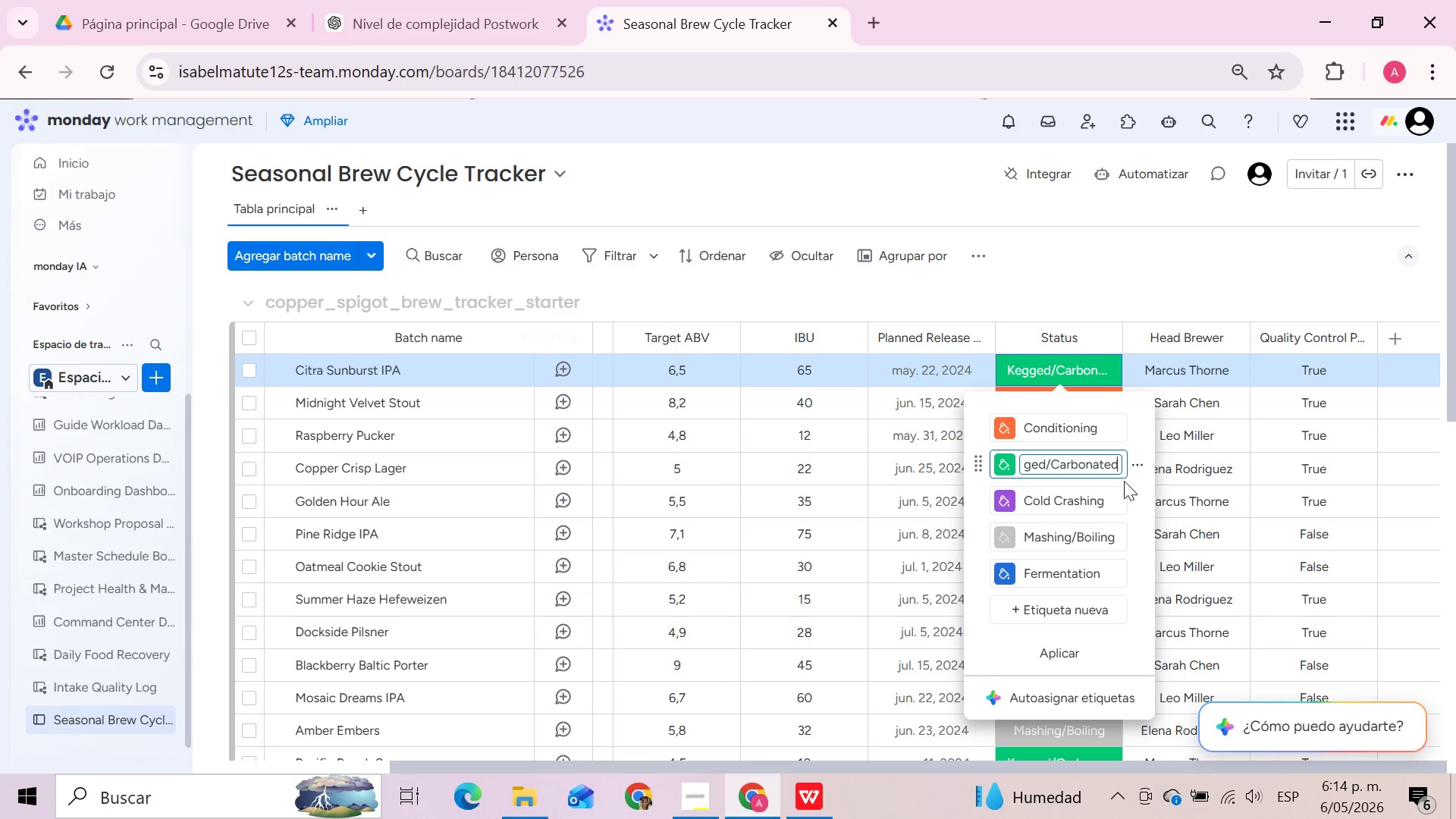 
left_click([1075, 657])
 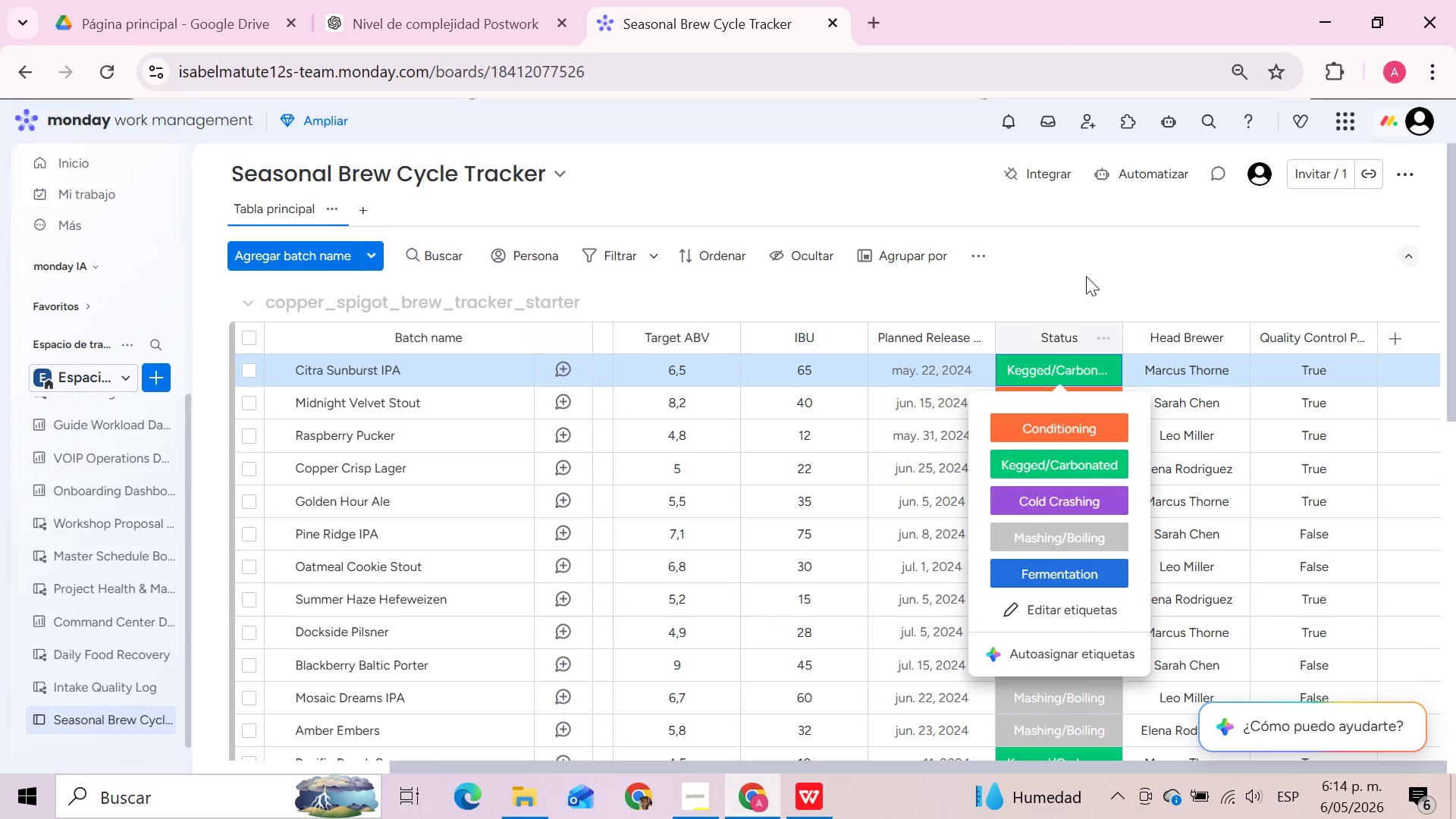 
left_click([1084, 268])
 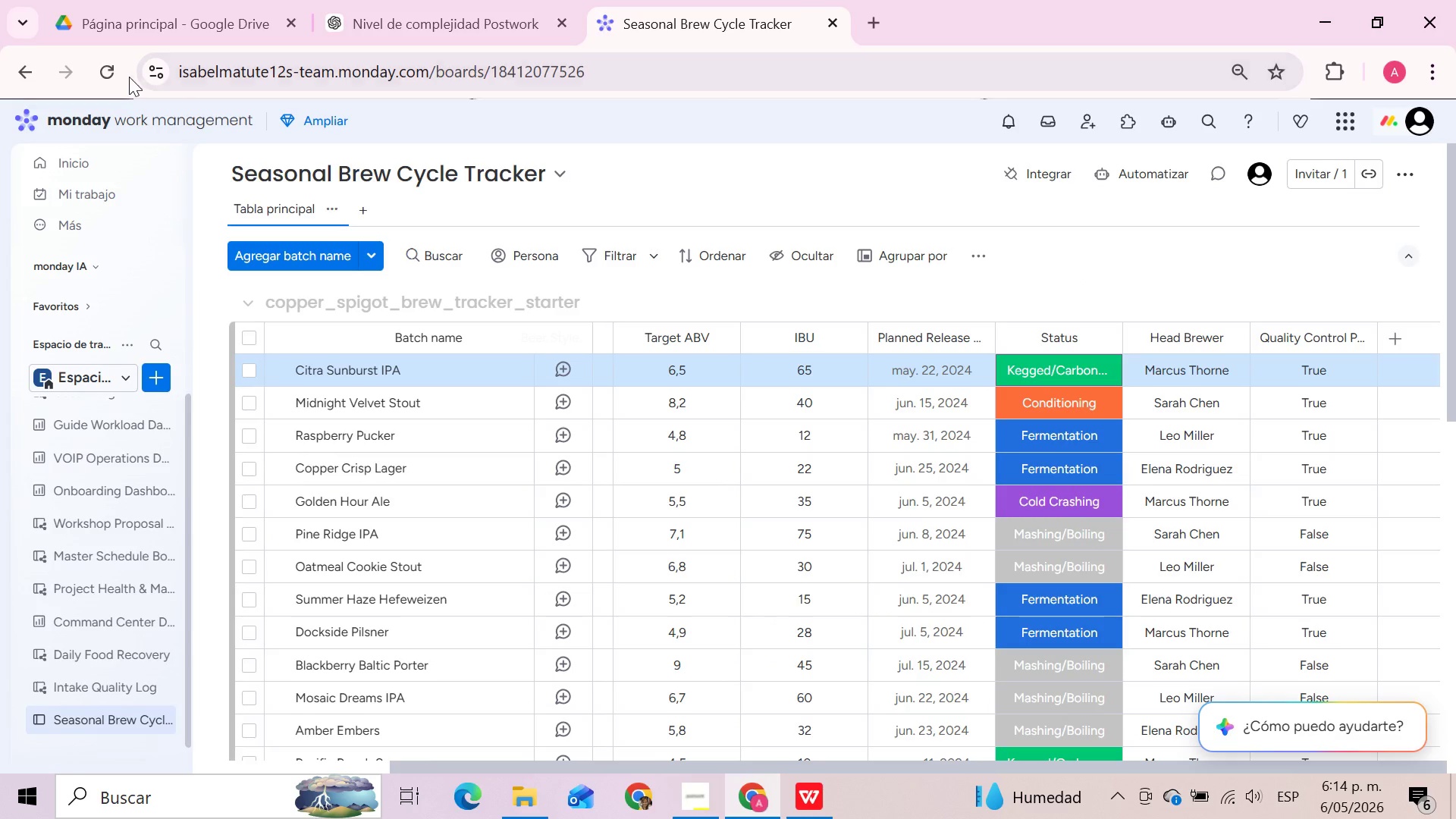 
left_click_drag(start_coordinate=[111, 70], to_coordinate=[106, 71])
 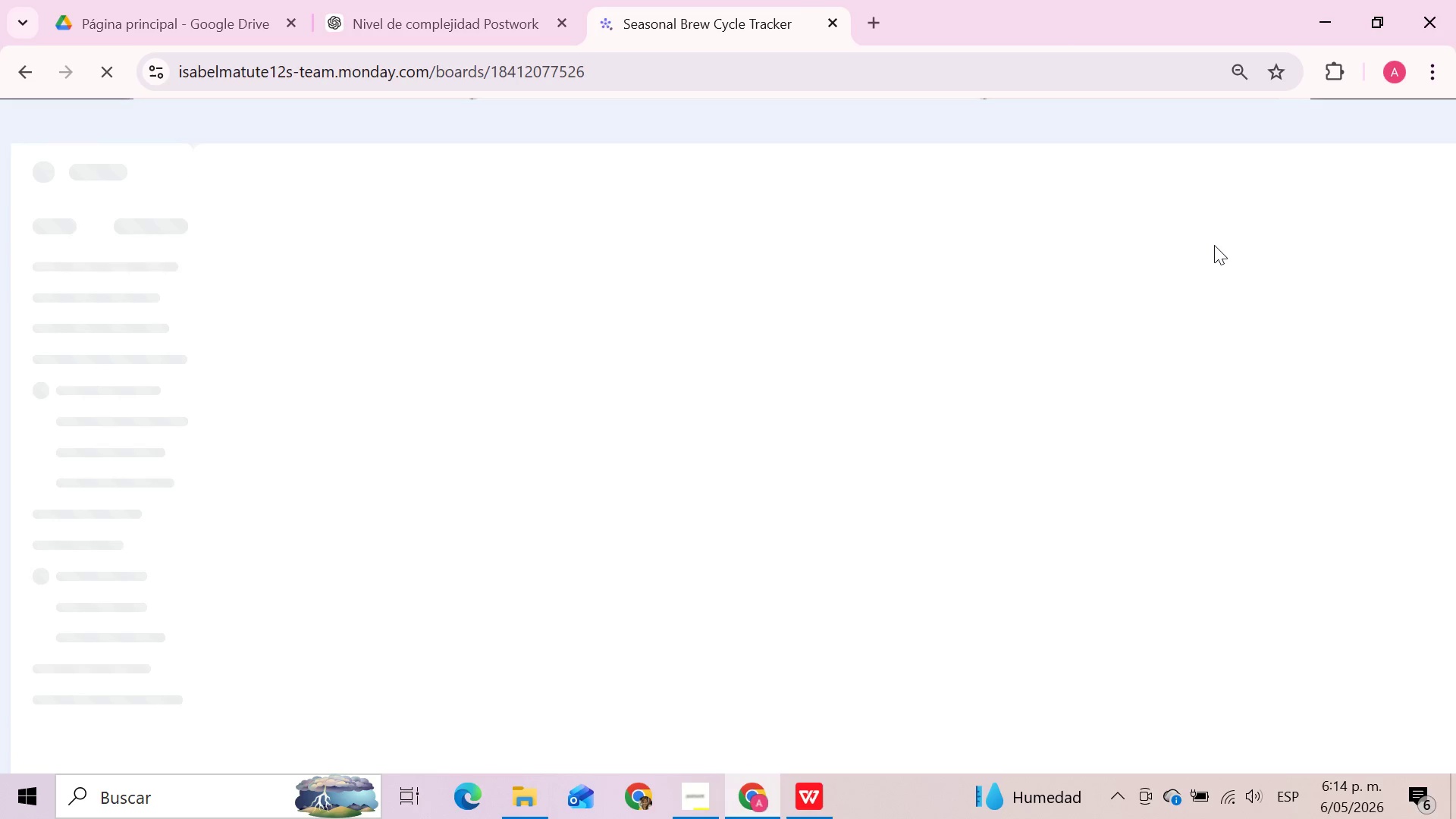 
wait(10.33)
 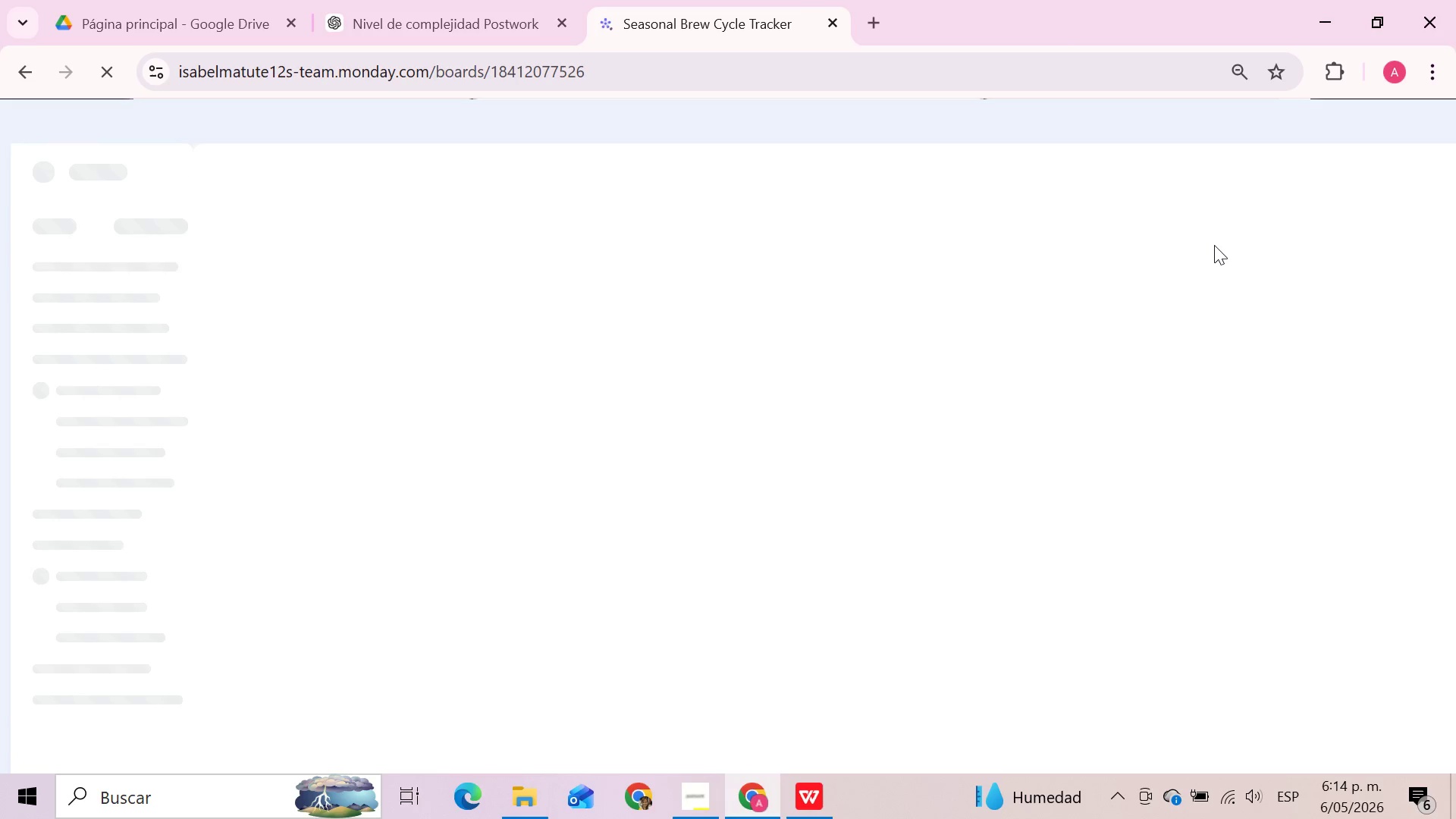 
scroll: coordinate [1213, 245], scroll_direction: up, amount: 3.0
 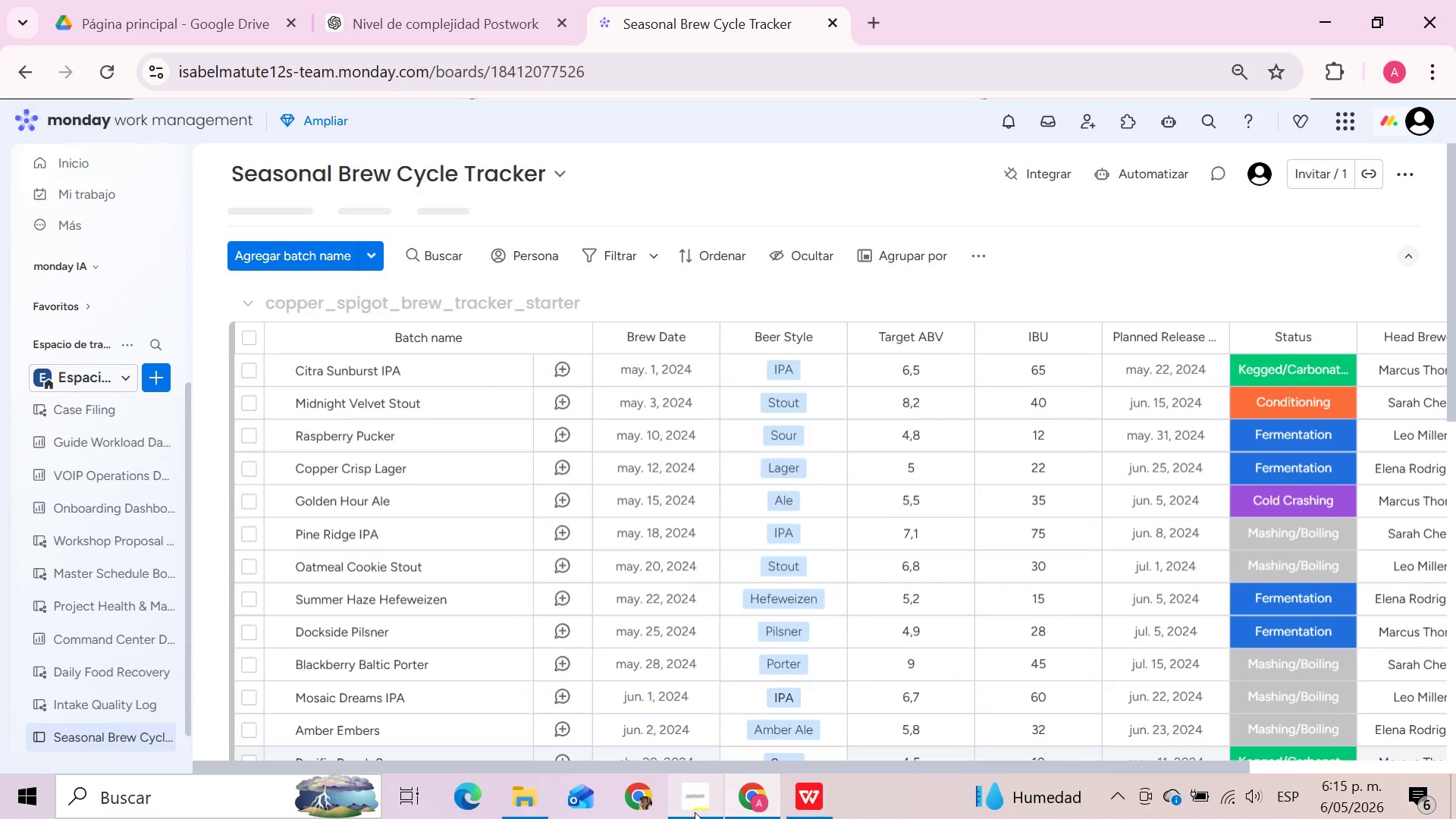 
left_click([695, 812])